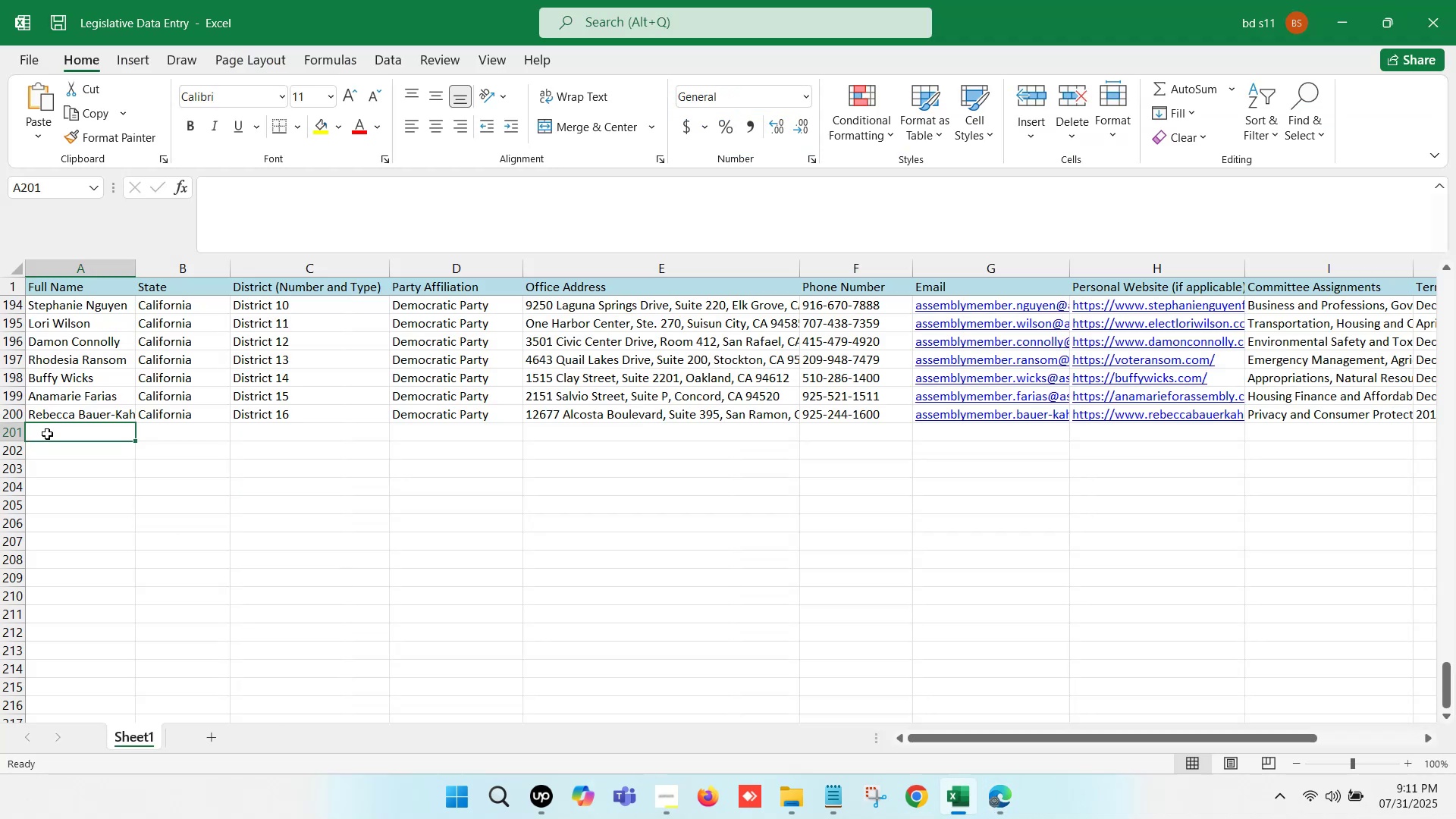 
key(Control+ControlLeft)
 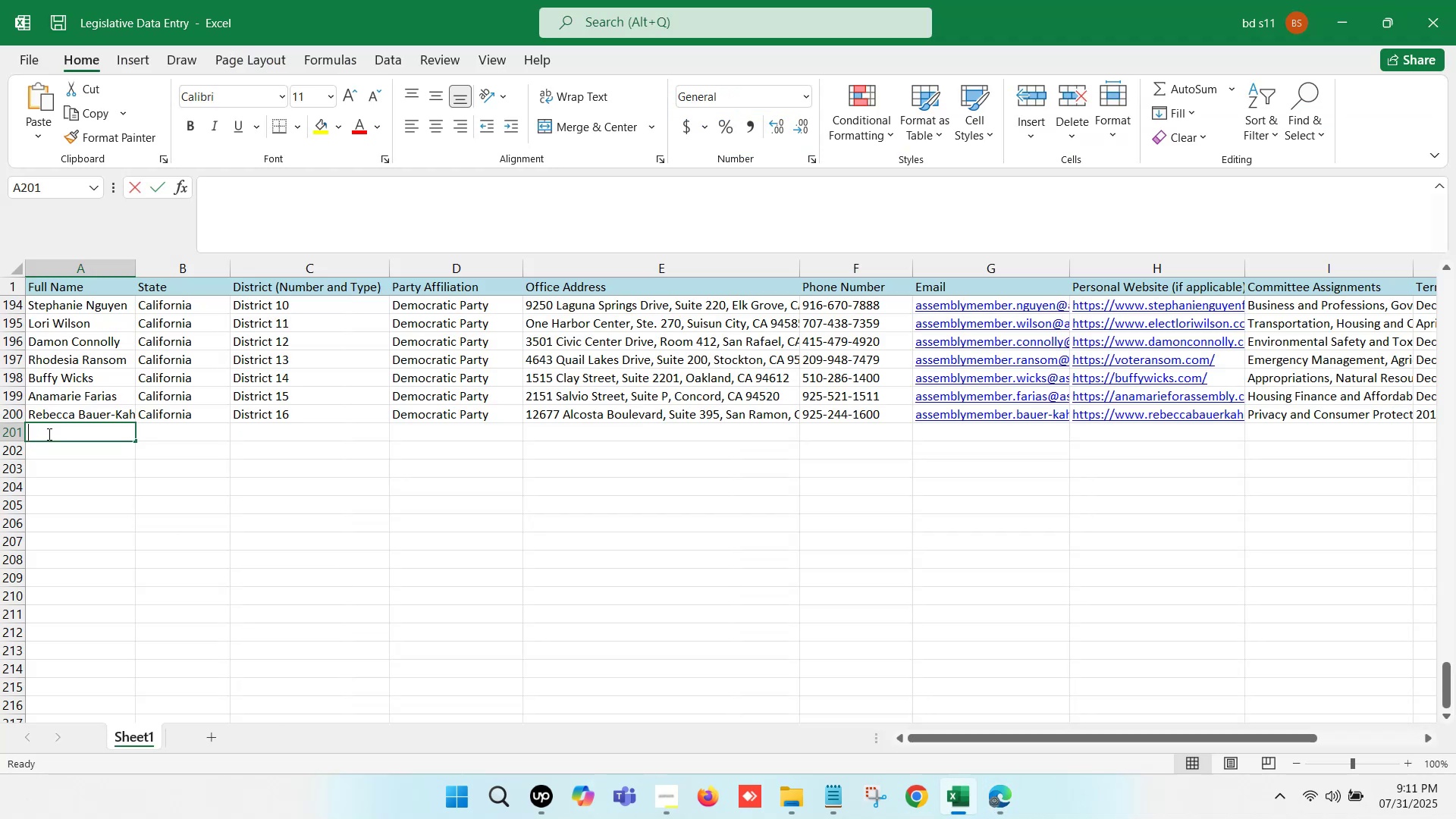 
key(Control+V)
 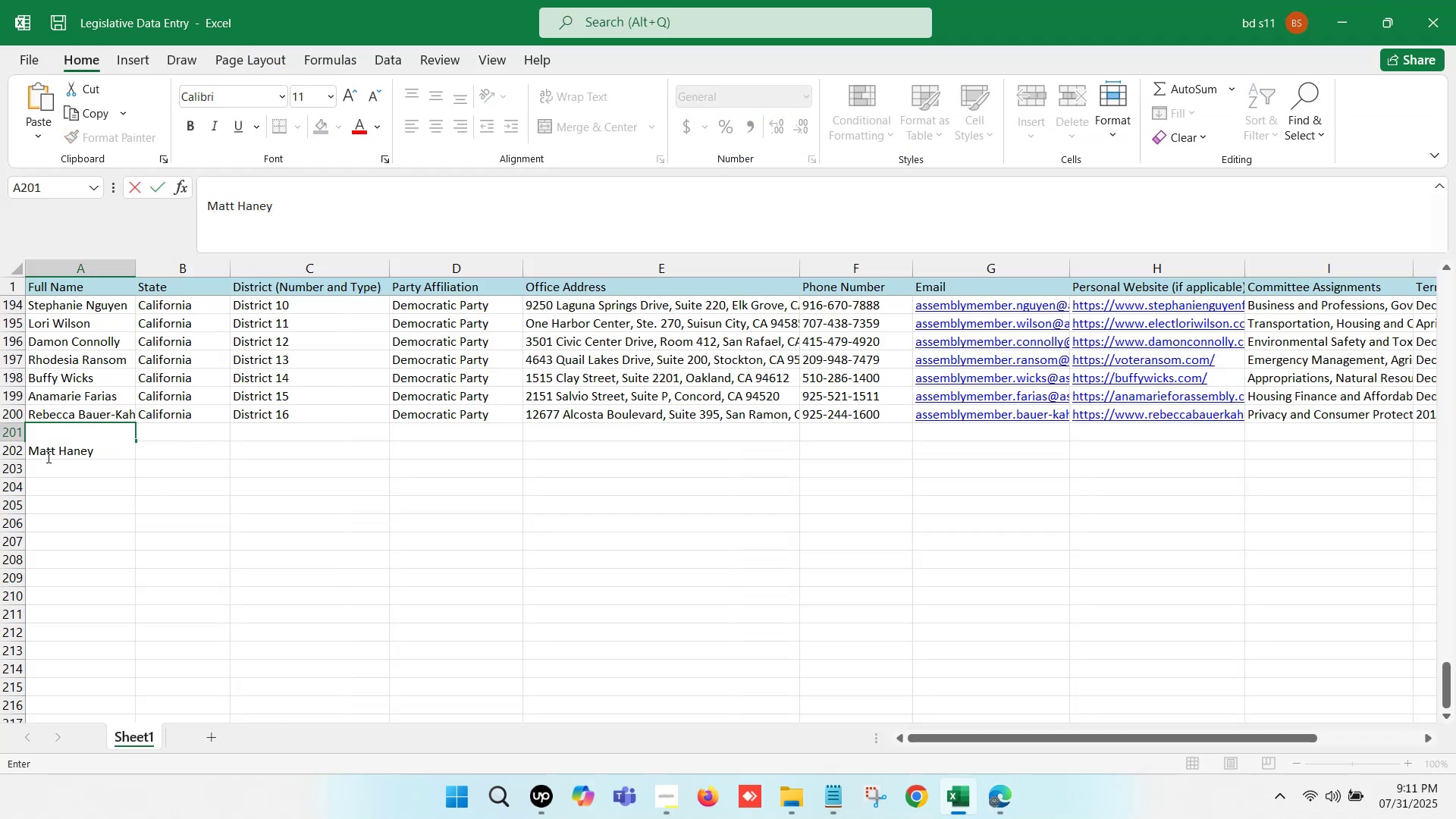 
left_click([25, 450])
 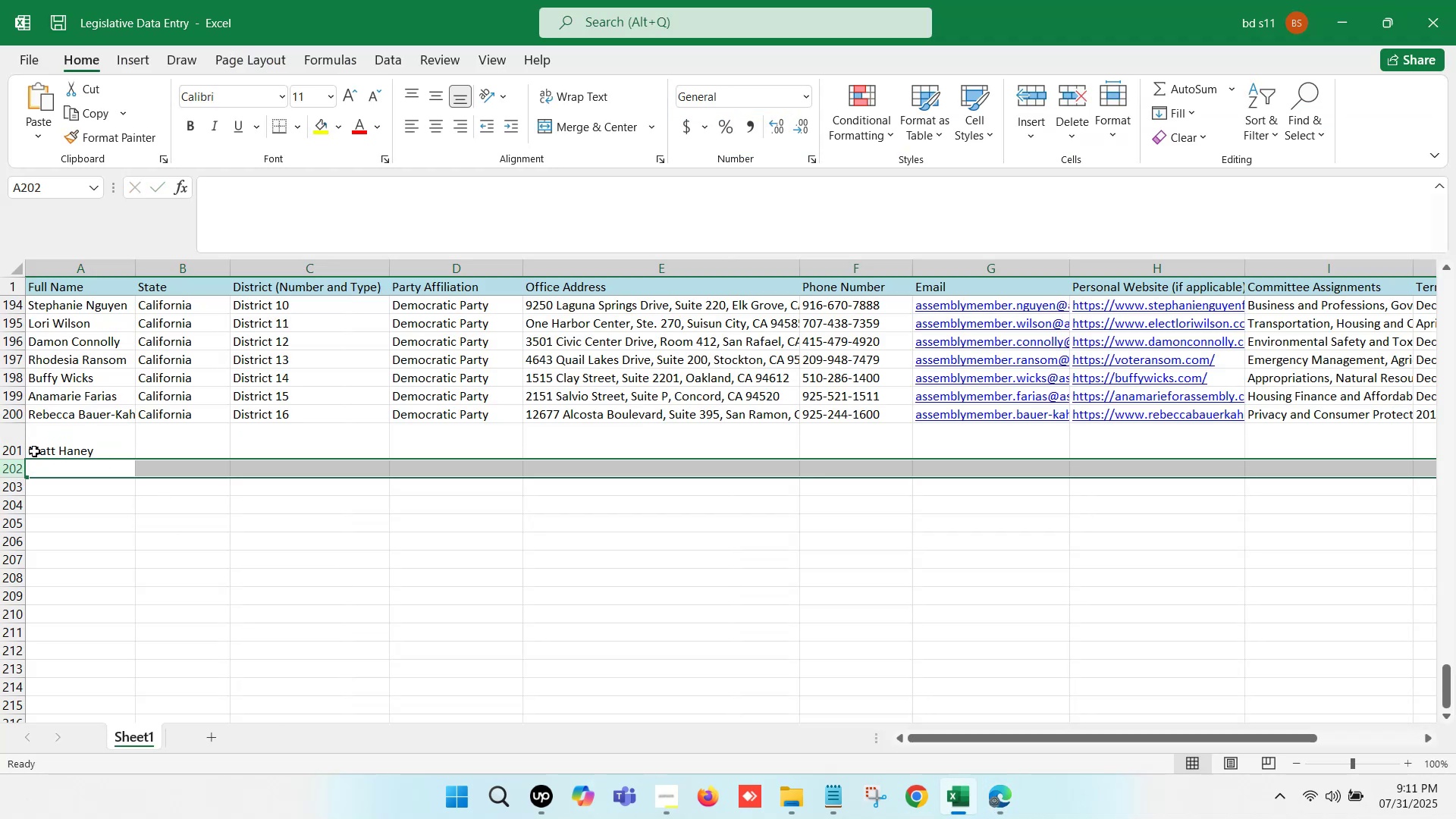 
double_click([35, 449])
 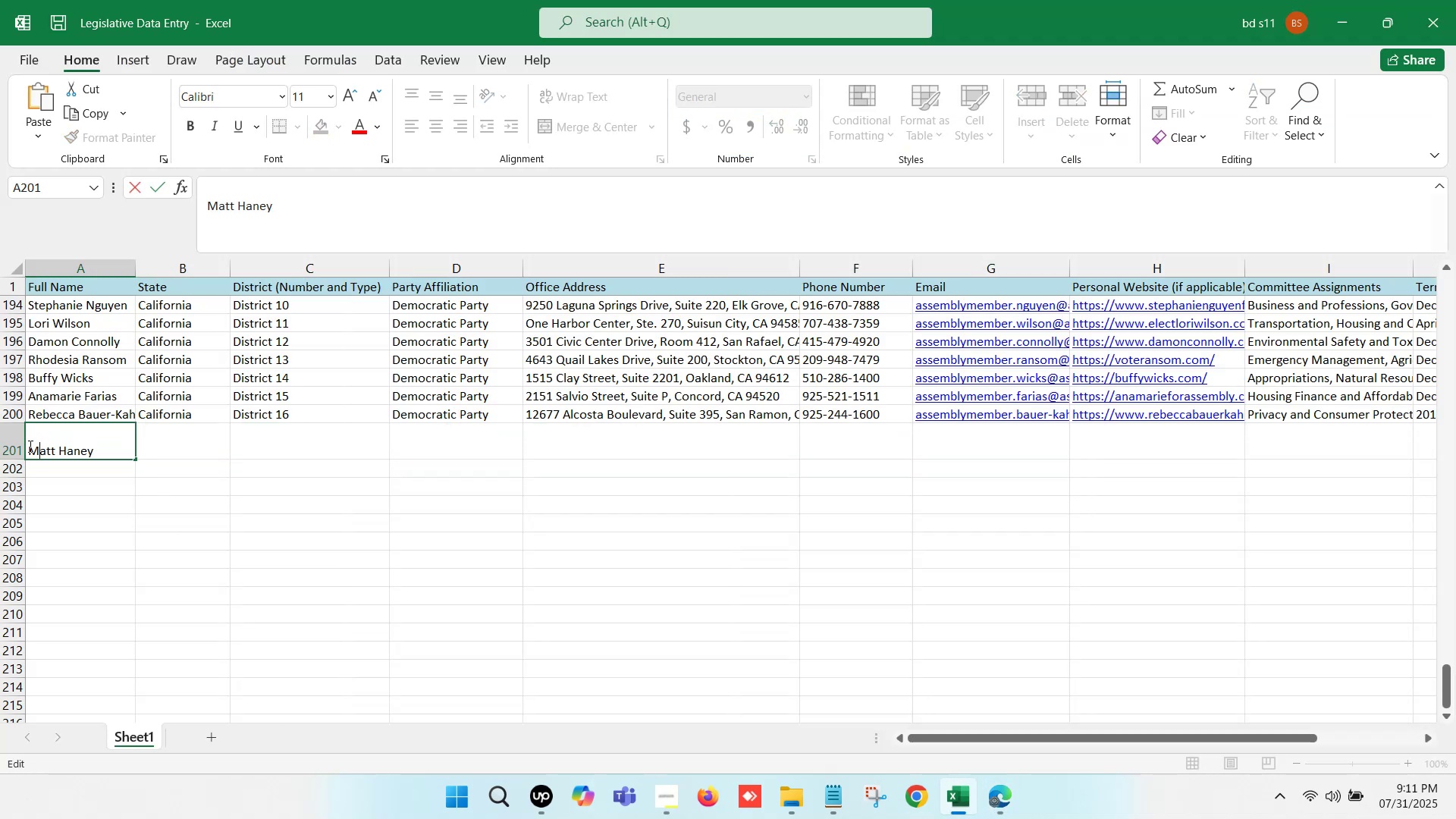 
left_click([27, 446])
 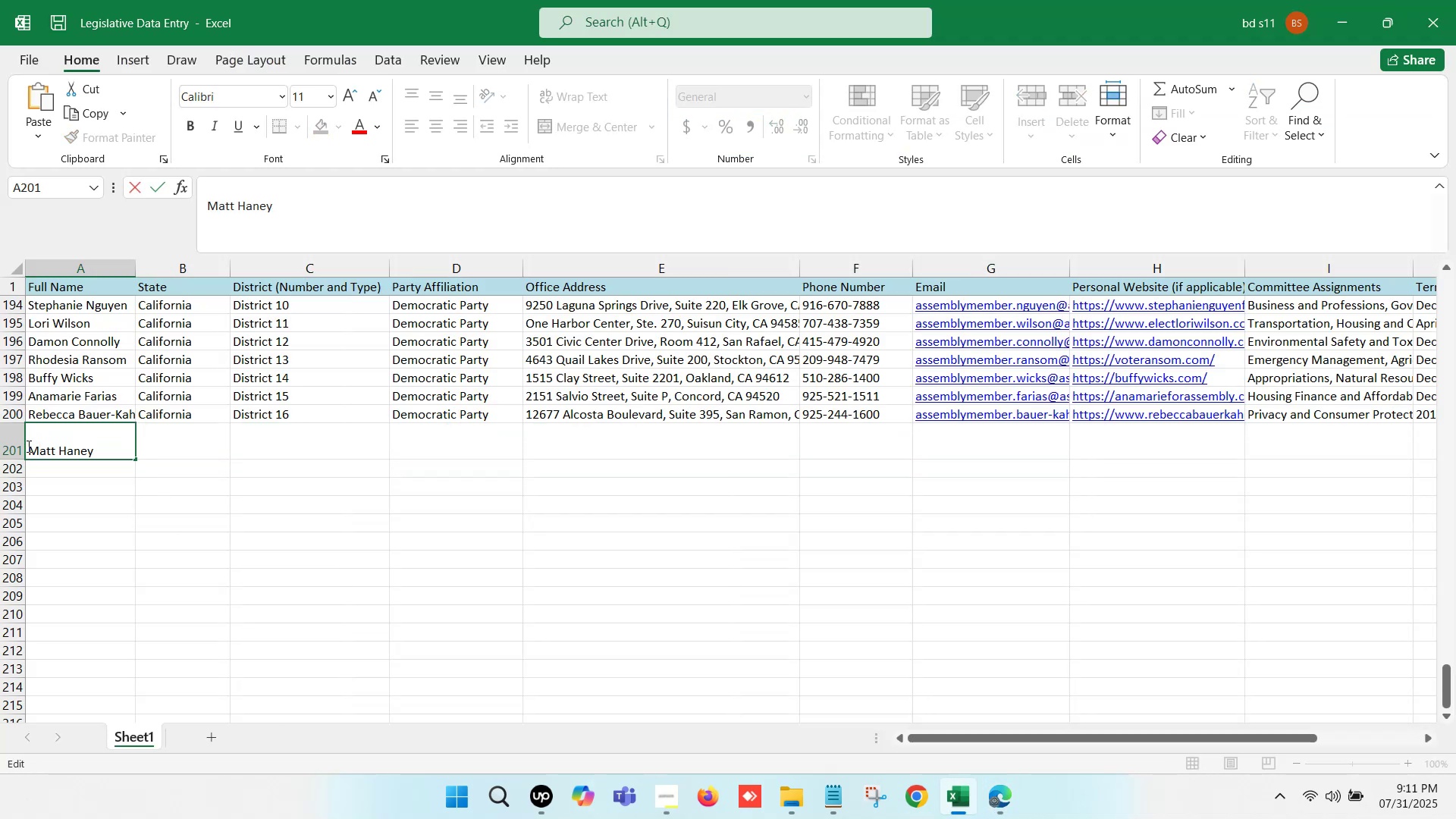 
hold_key(key=Backspace, duration=0.62)
 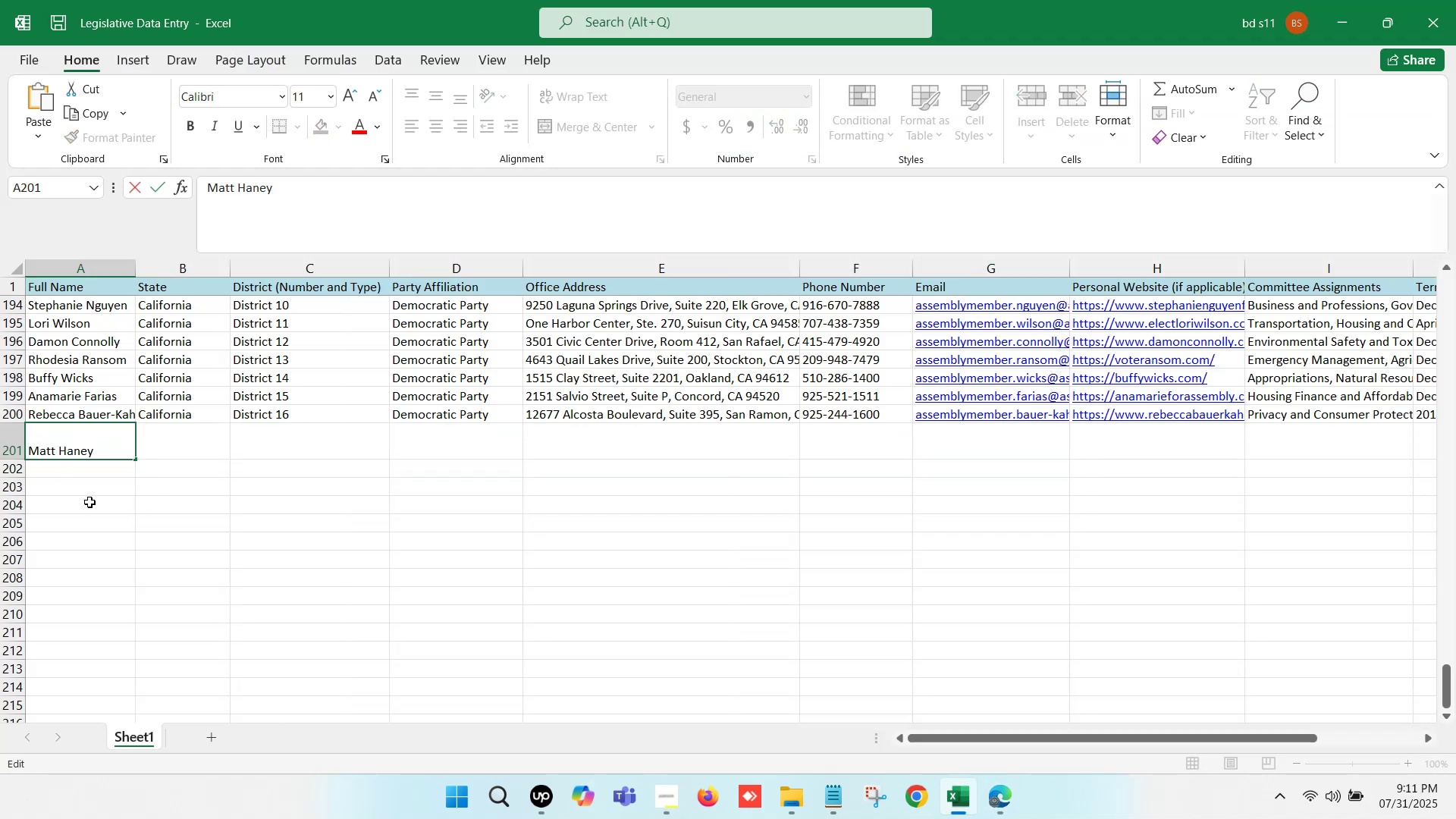 
key(Backspace)
 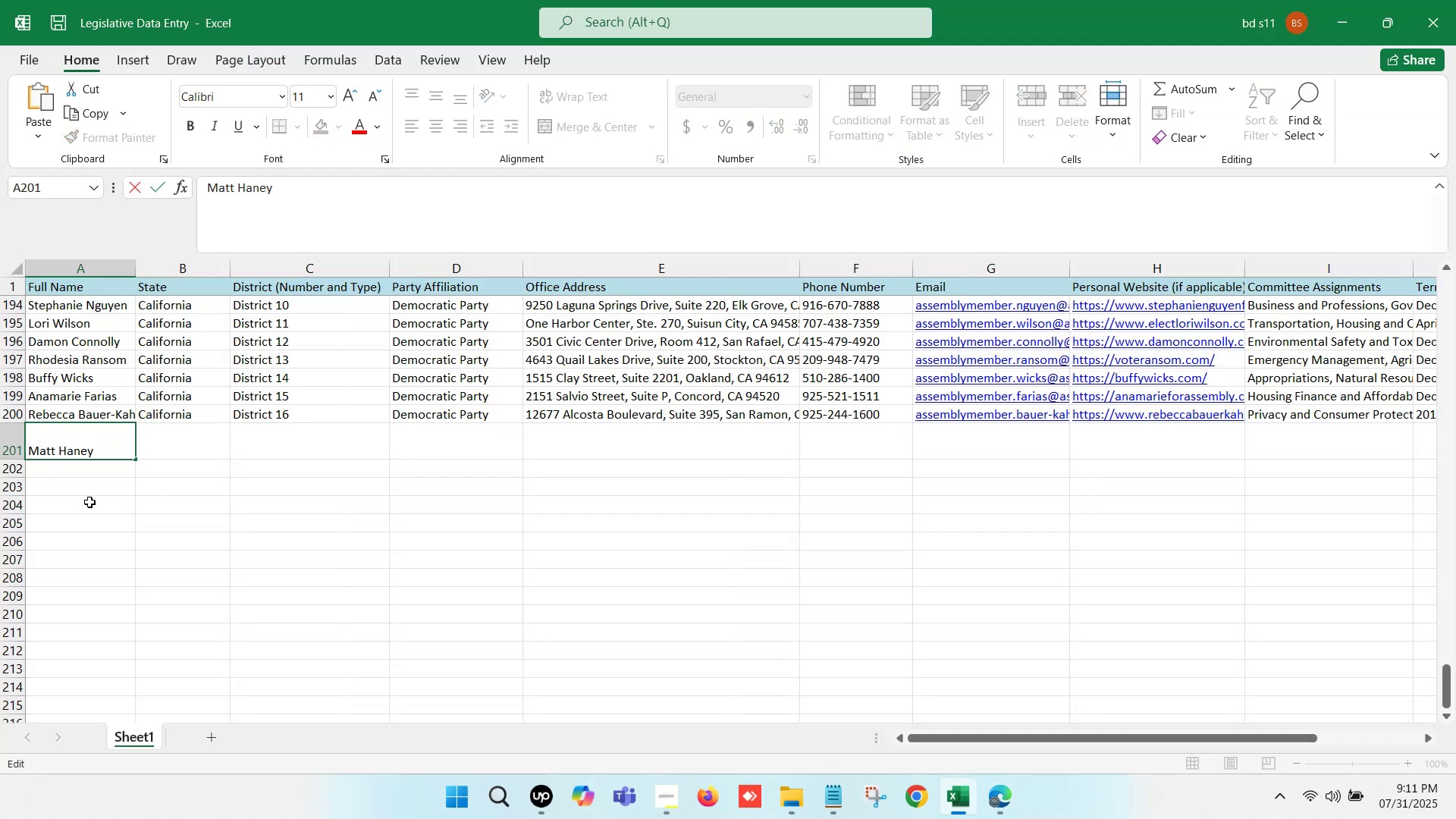 
key(Backspace)
 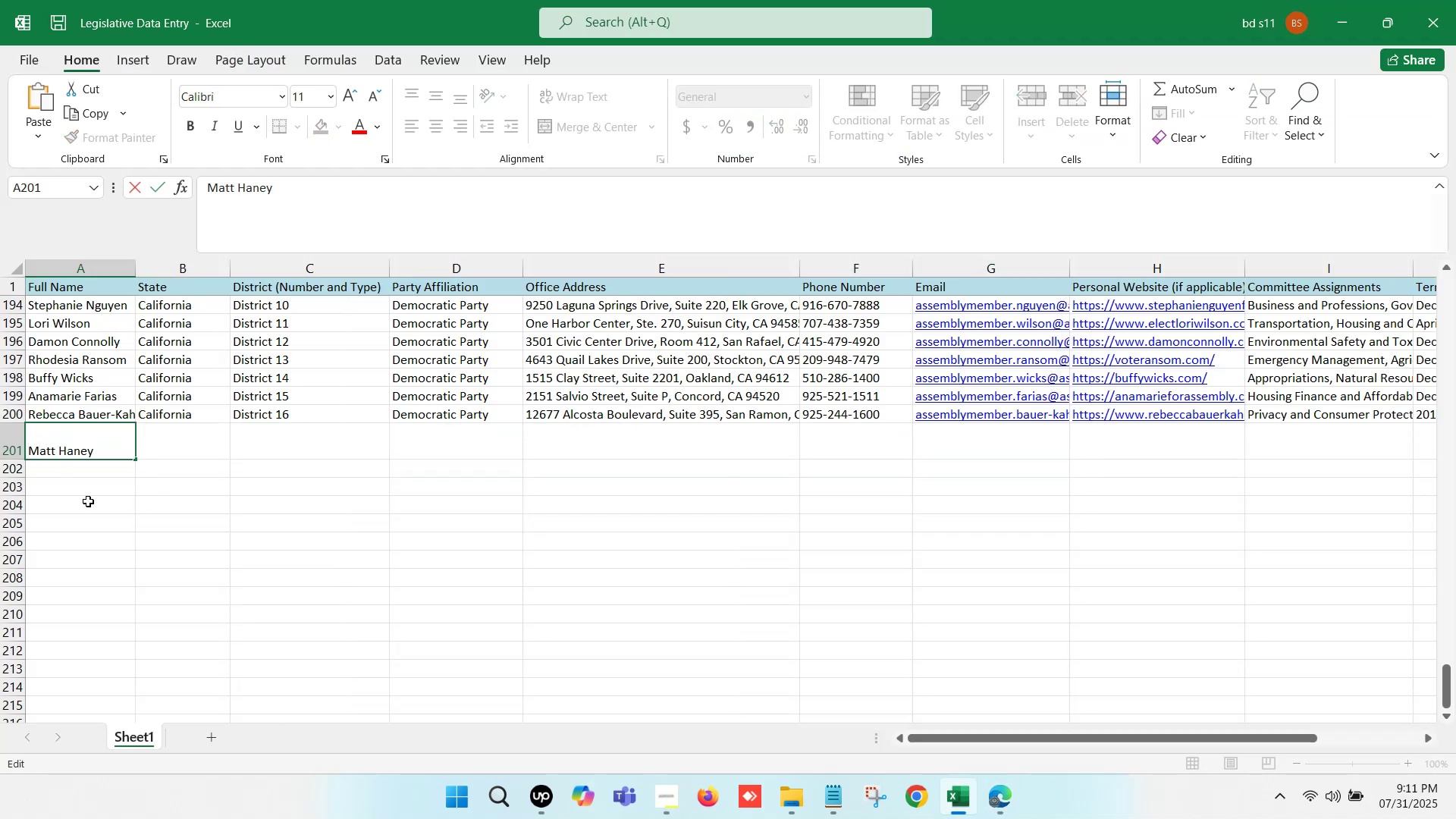 
key(Backspace)
 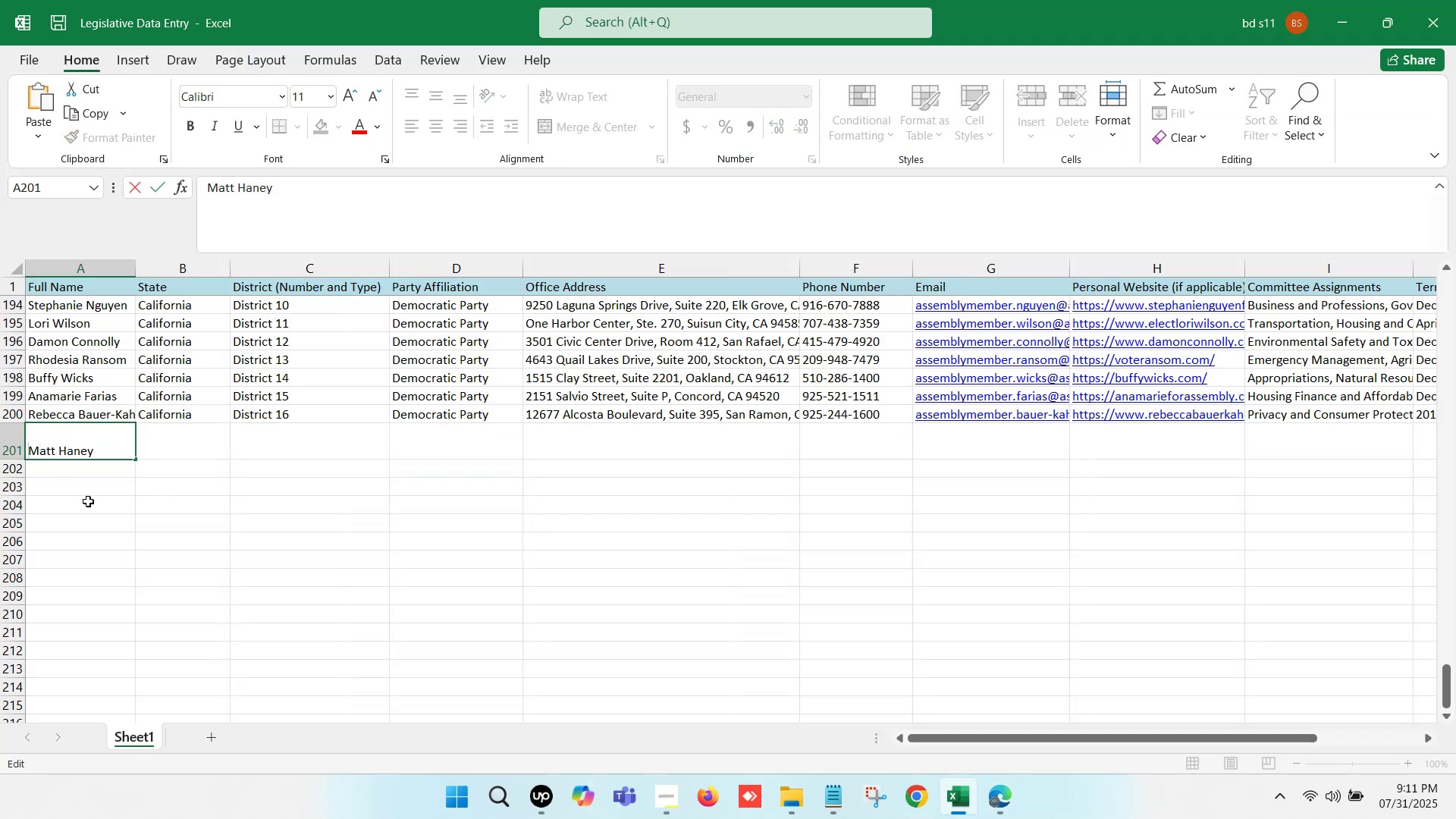 
left_click([88, 501])
 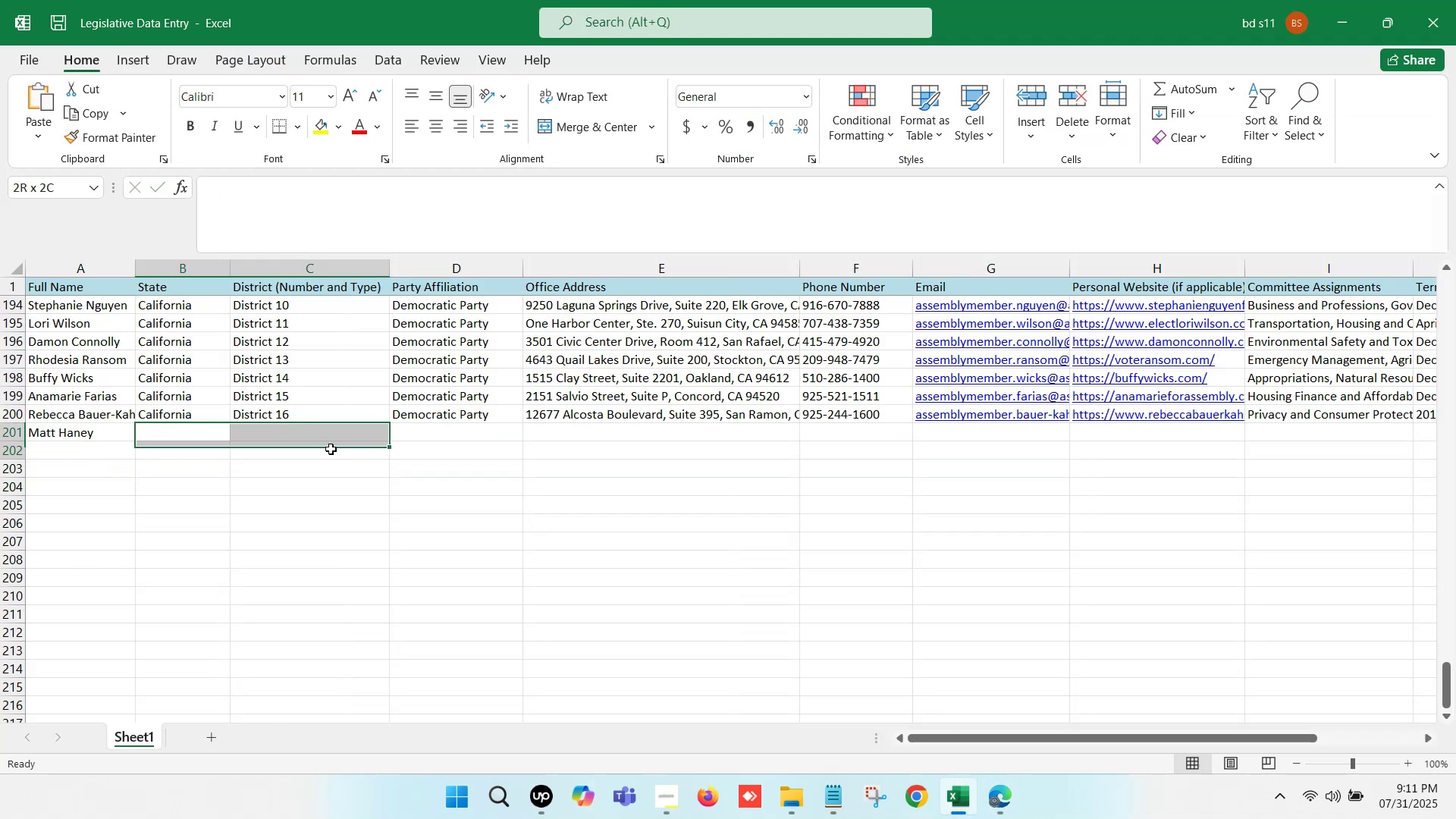 
key(Control+D)
 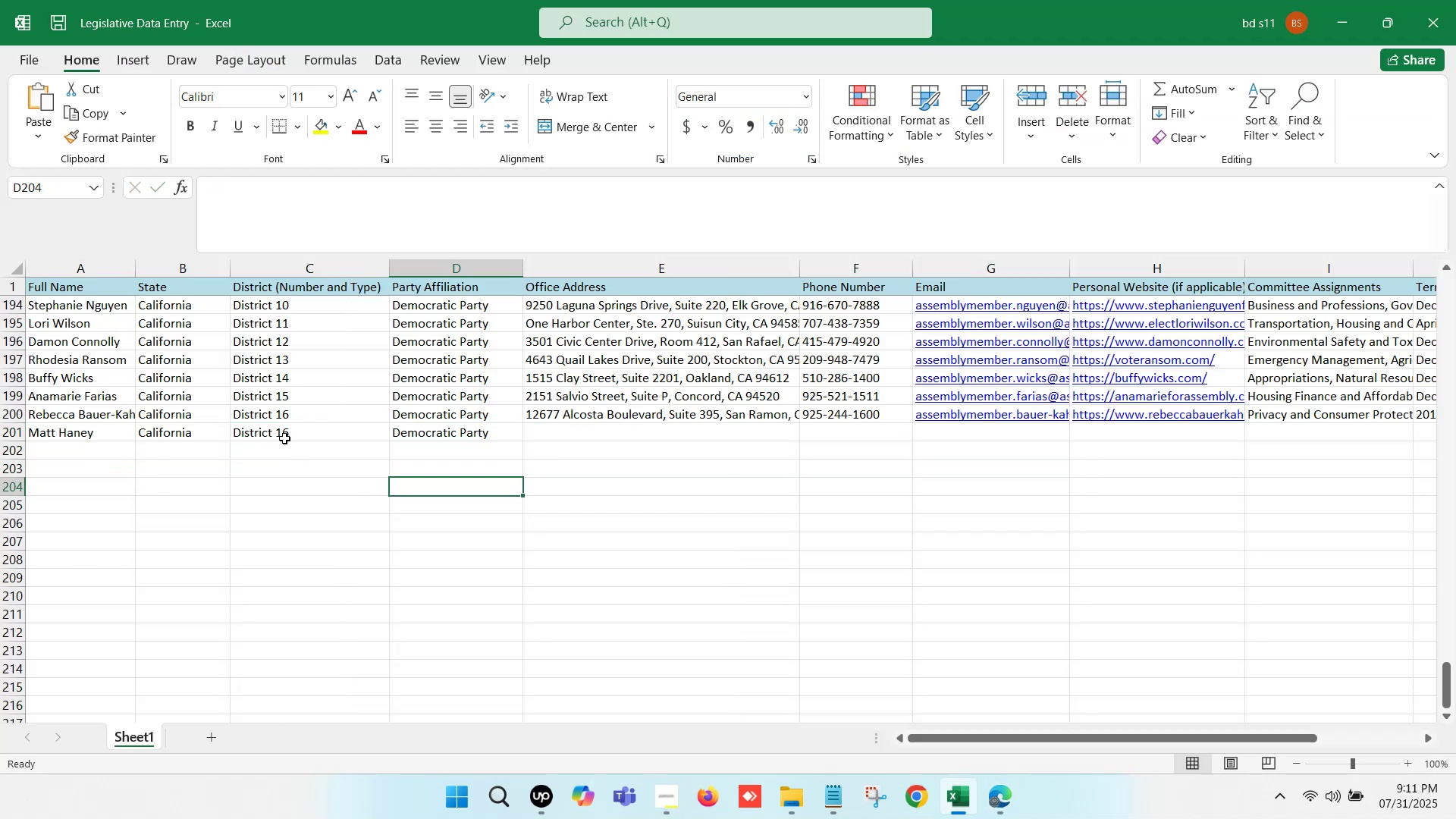 
double_click([289, 436])
 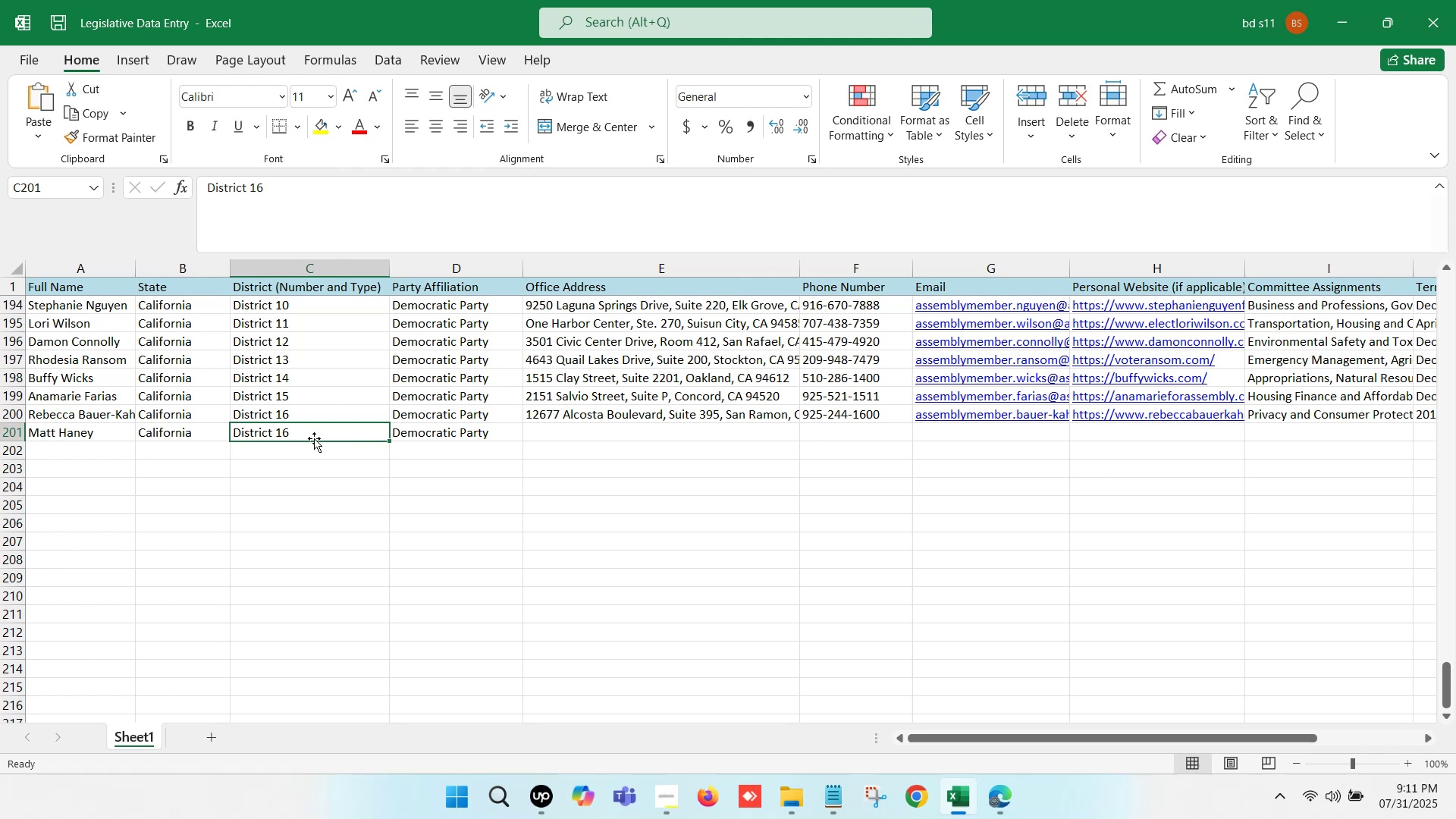 
double_click([314, 436])
 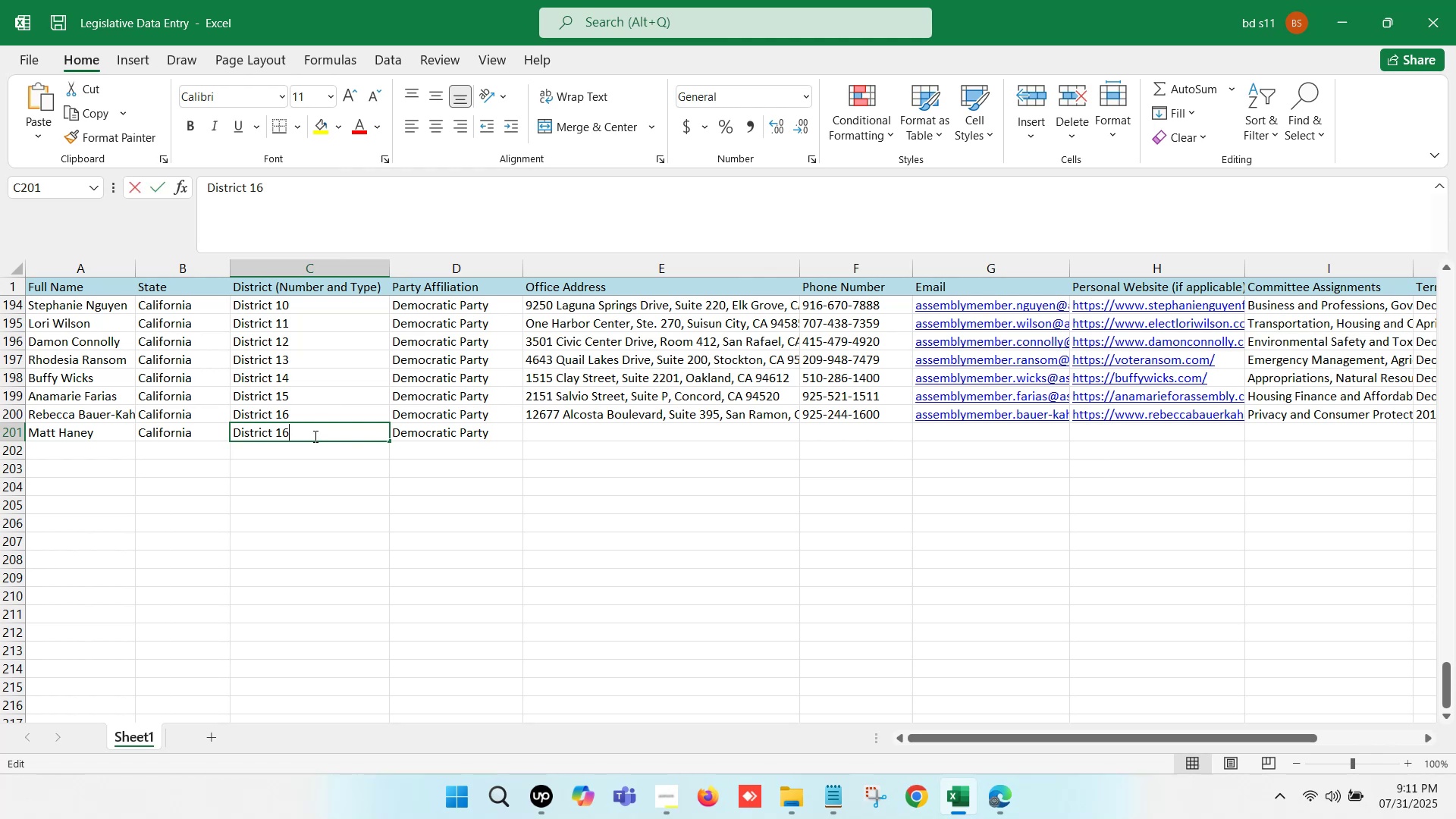 
key(Backspace)
 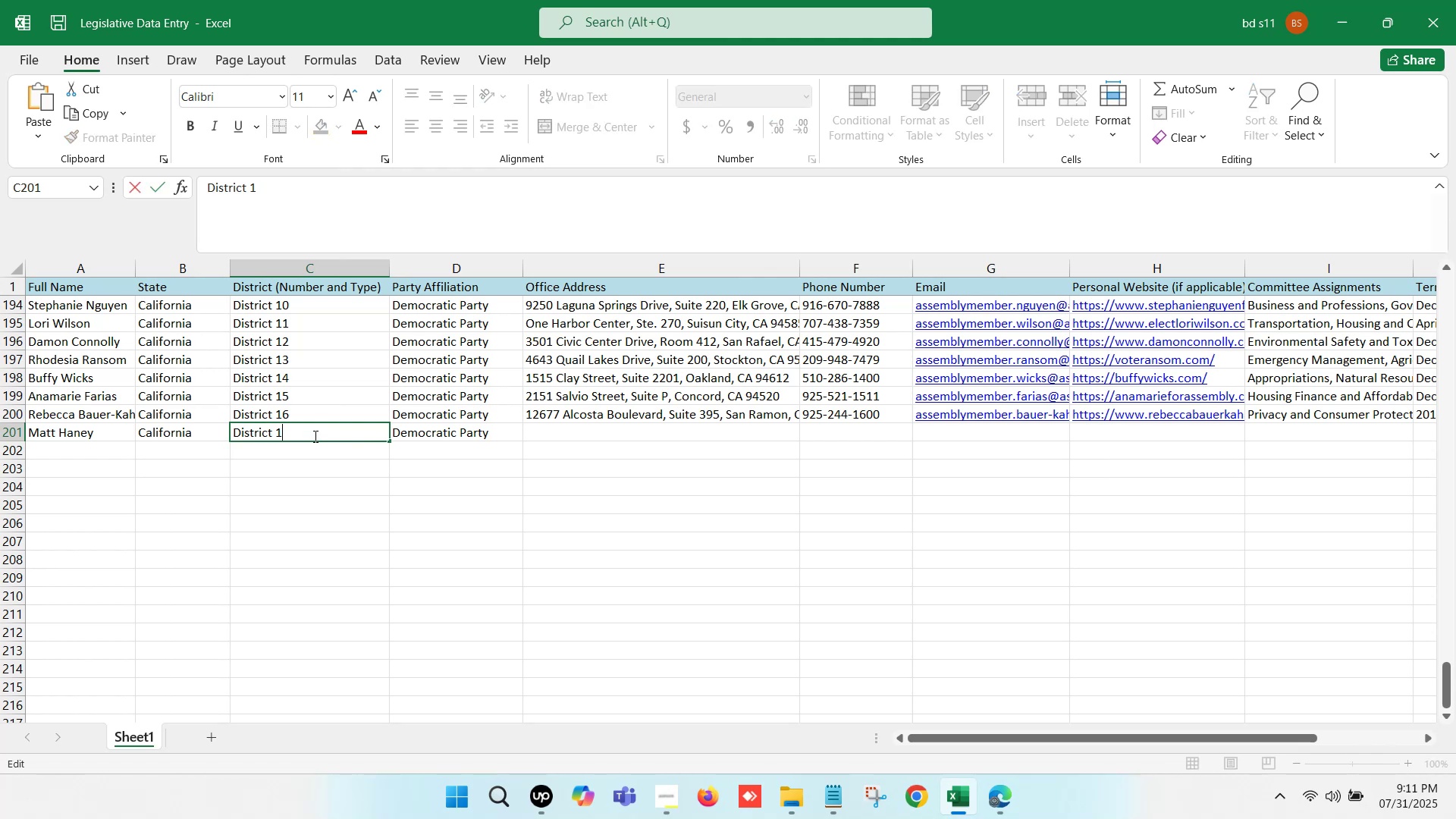 
key(7)
 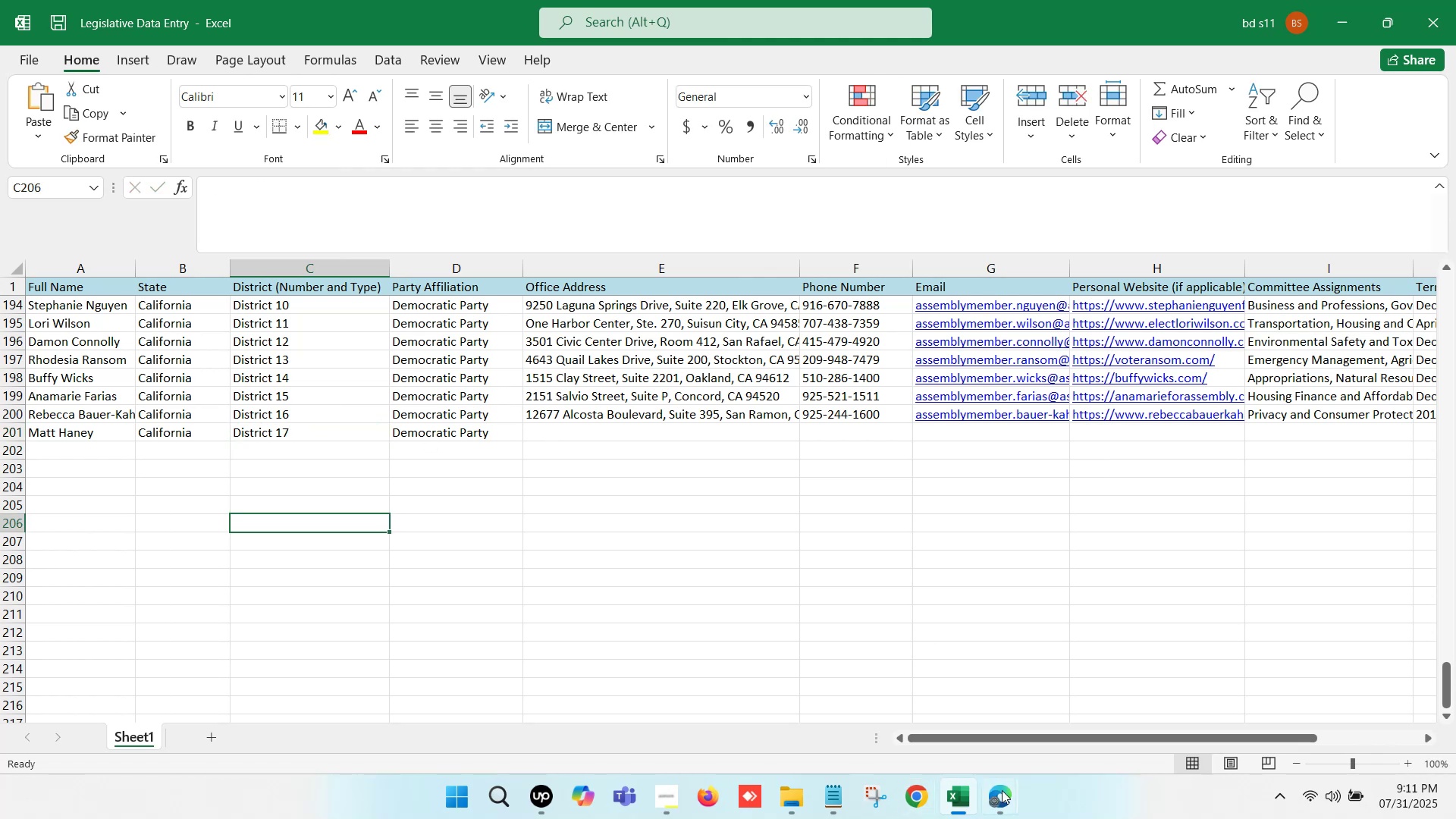 
double_click([904, 704])
 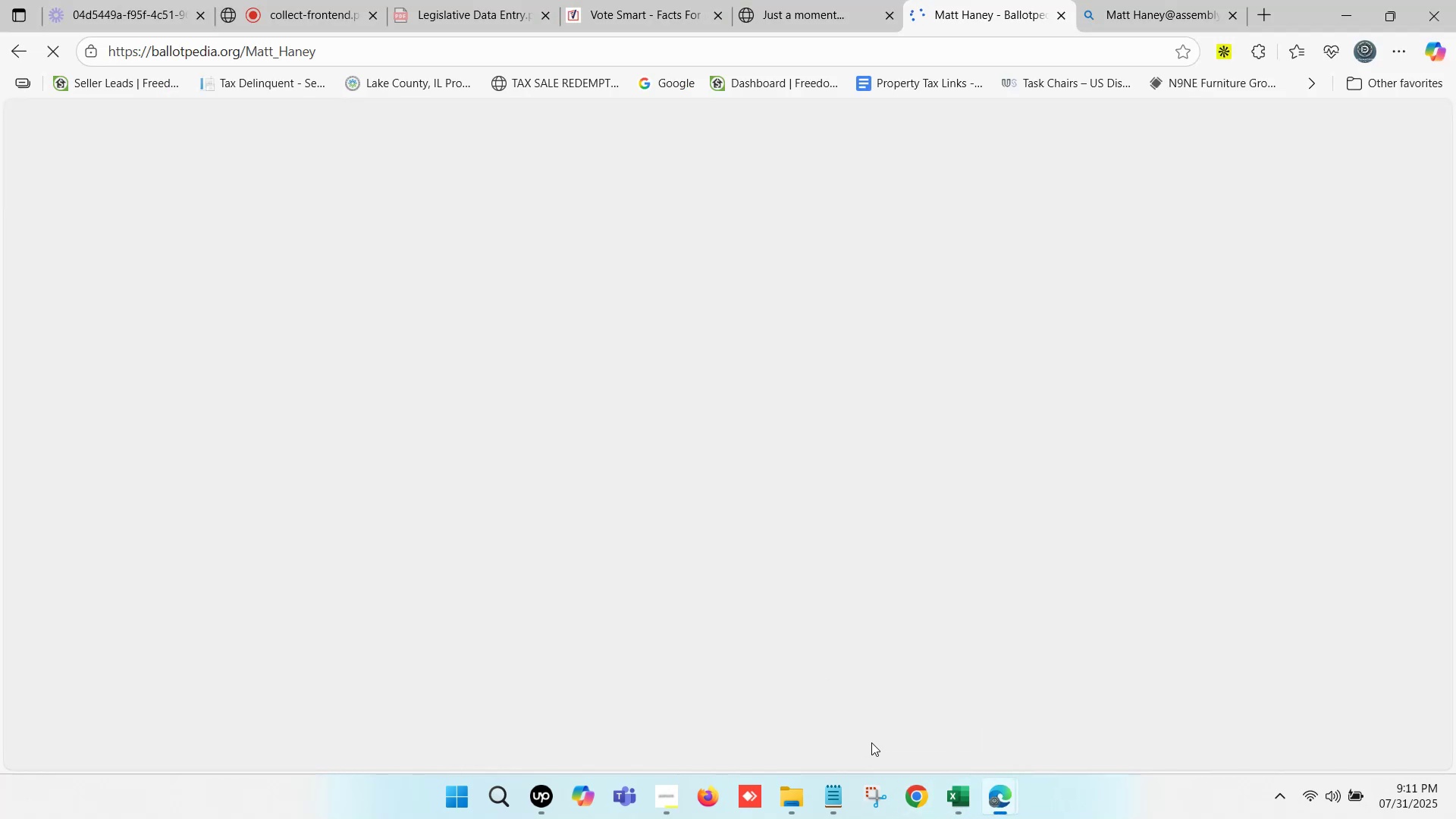 
left_click([1202, 0])
 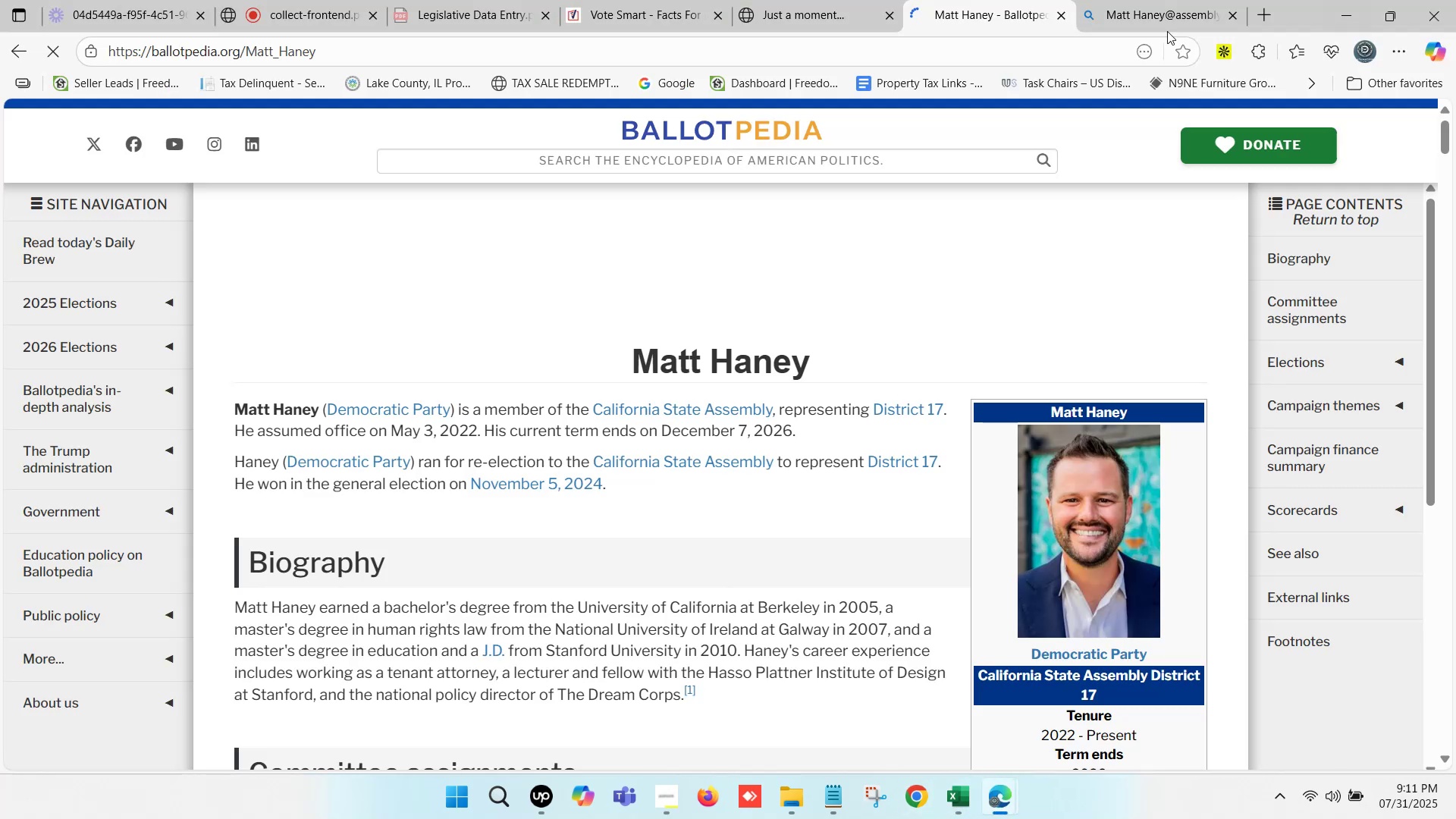 
scroll: coordinate [278, 614], scroll_direction: down, amount: 10.0
 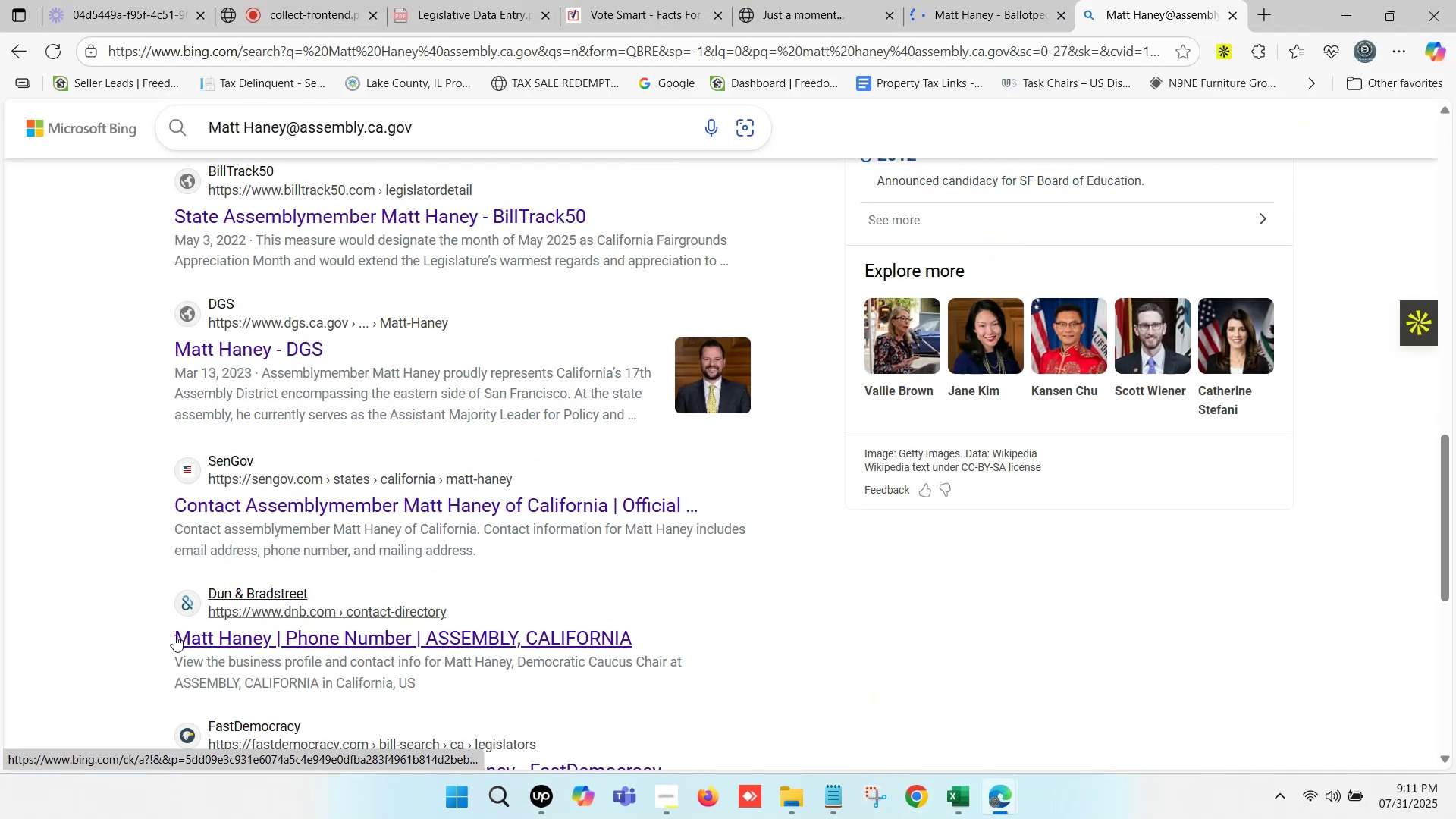 
left_click([41, 469])
 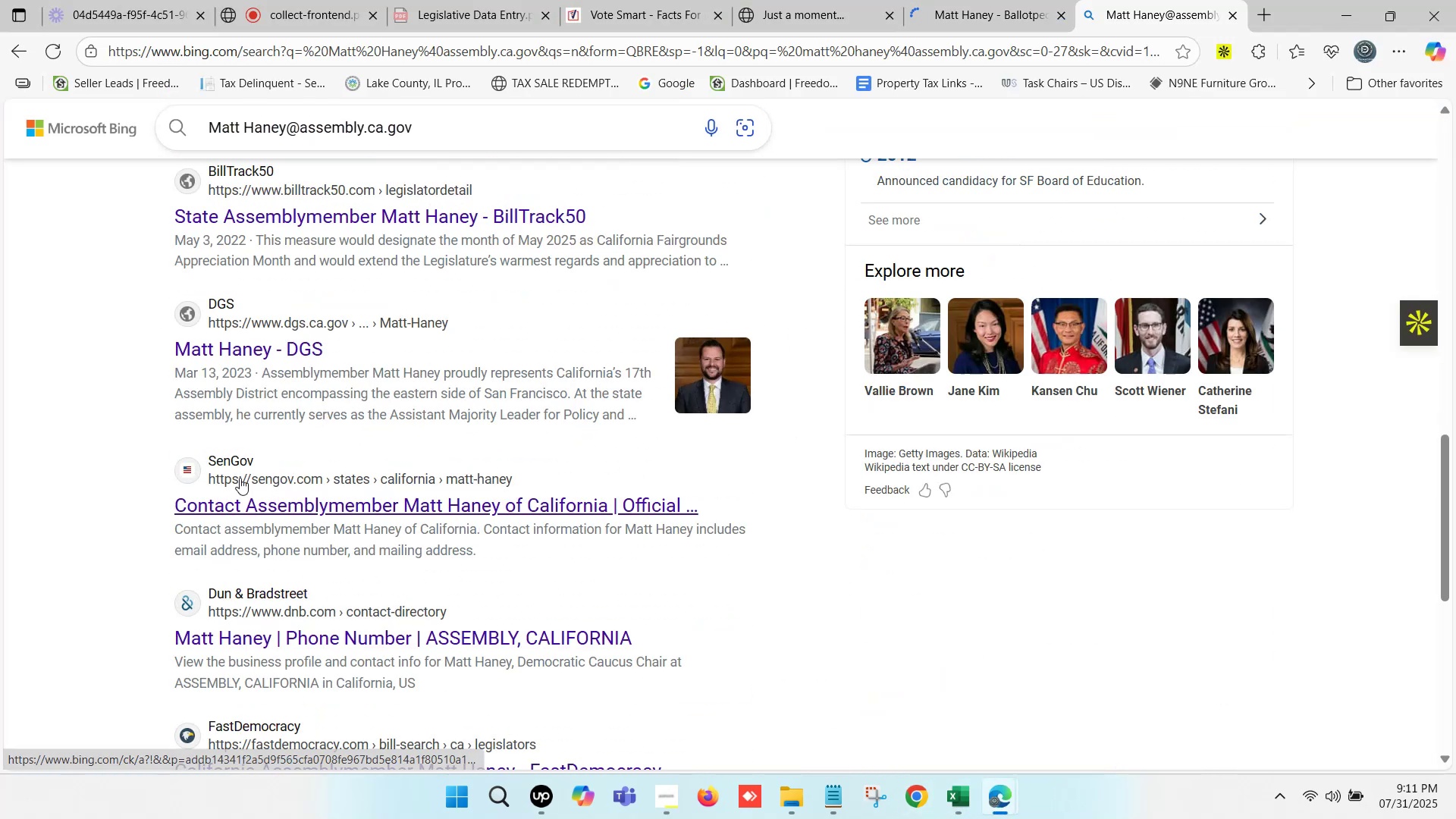 
scroll: coordinate [237, 466], scroll_direction: down, amount: 4.0
 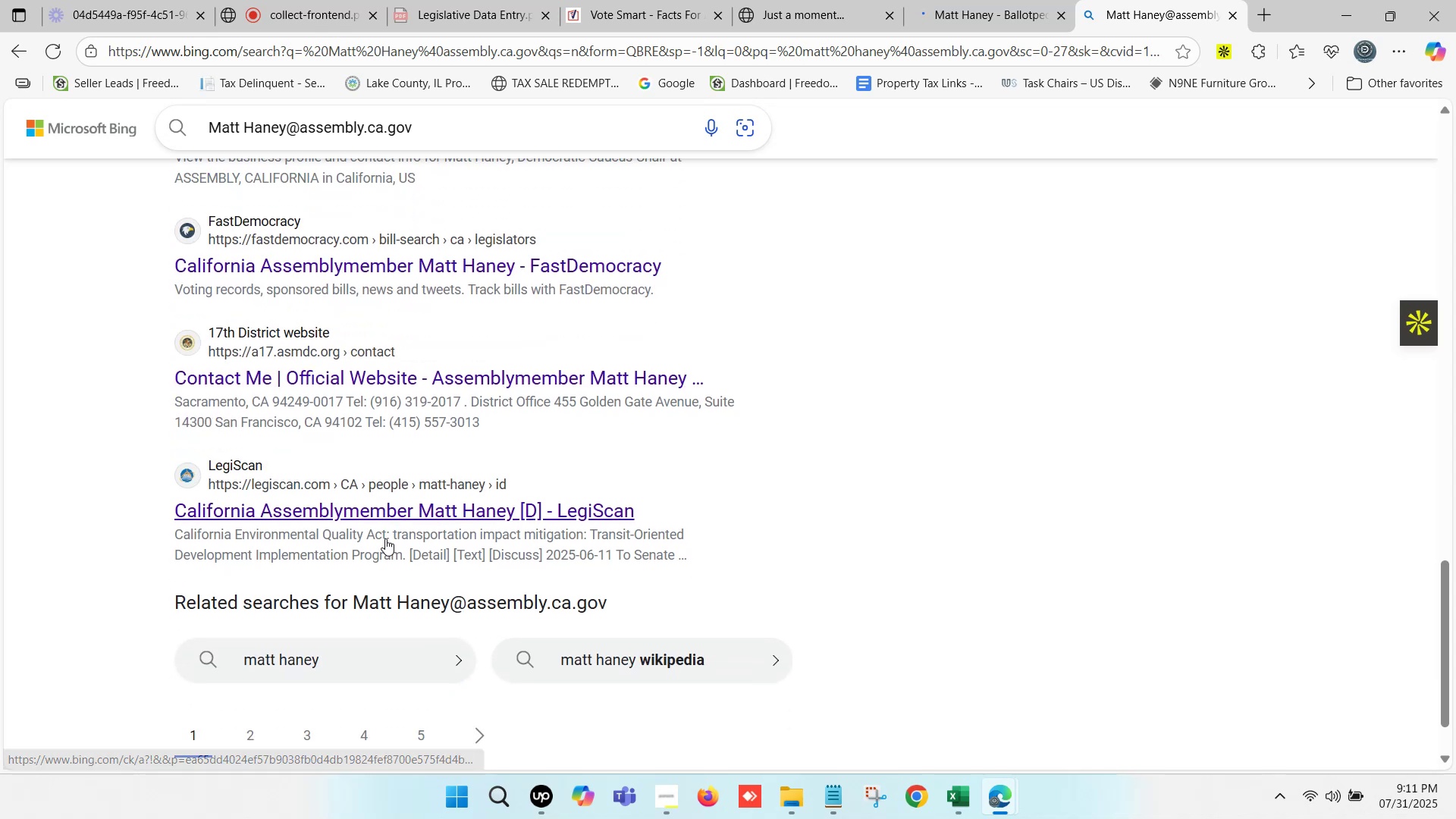 
scroll: coordinate [325, 525], scroll_direction: up, amount: 15.0
 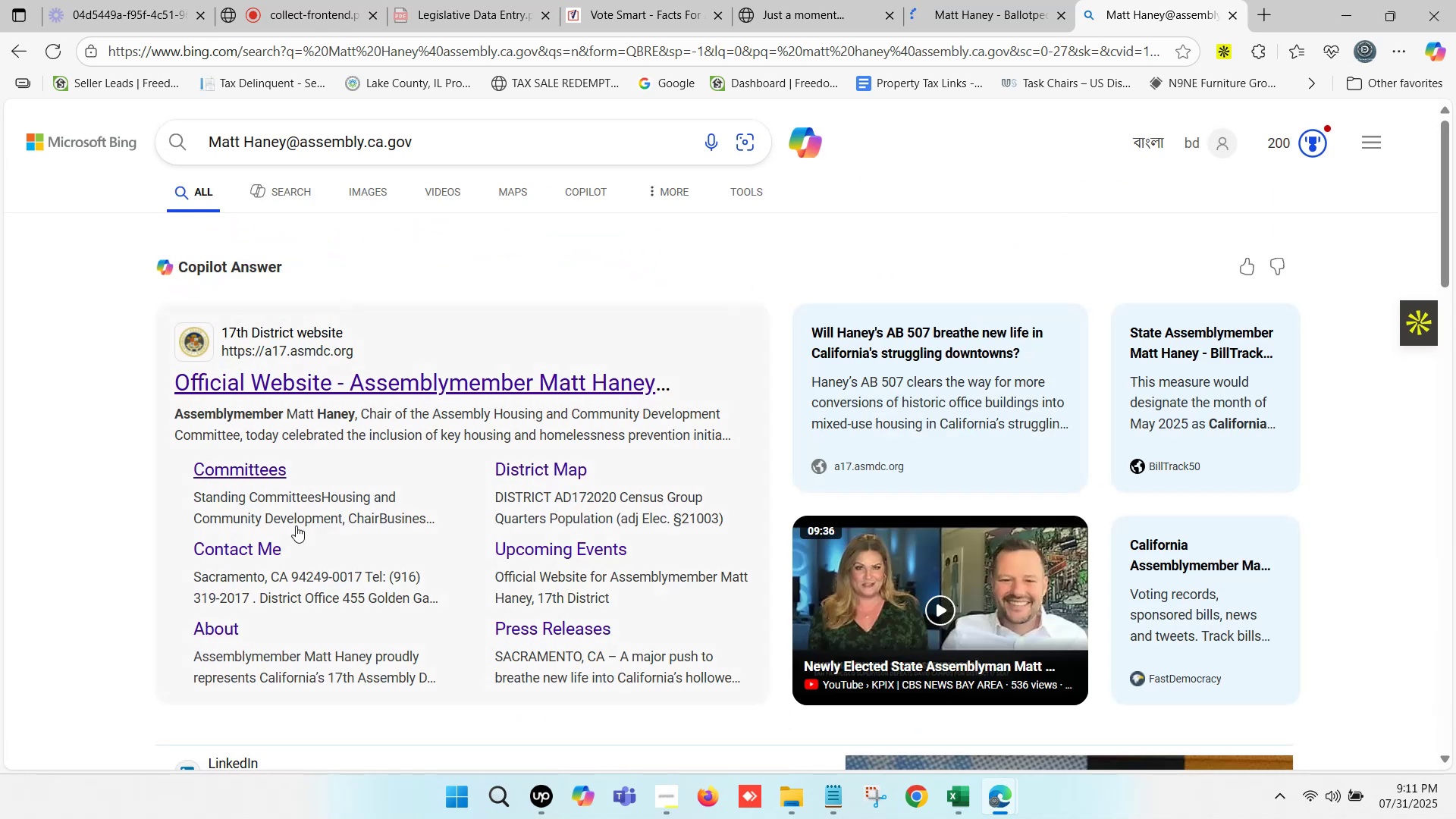 
scroll: coordinate [296, 506], scroll_direction: down, amount: 3.0
 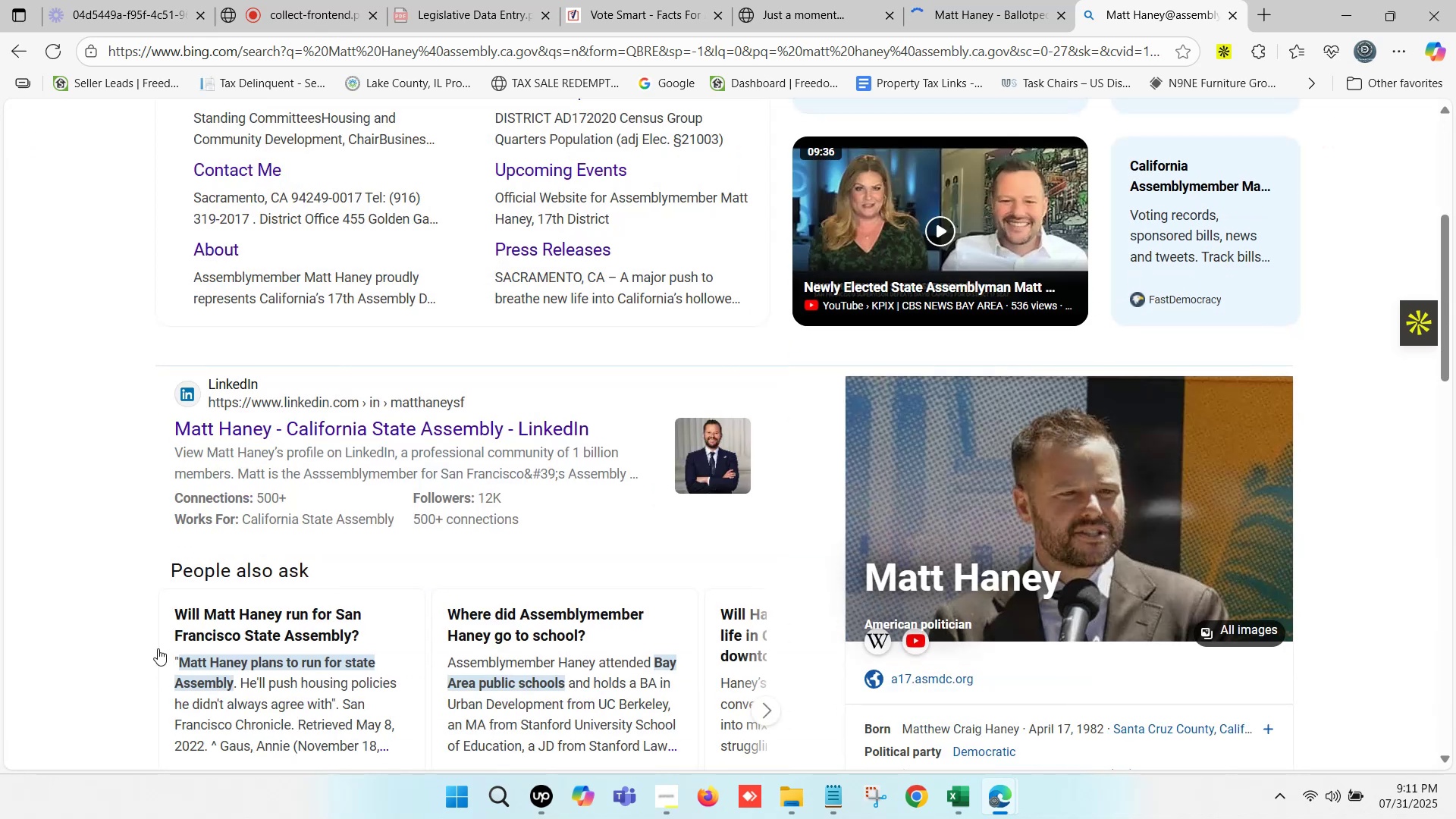 
left_click([55, 426])
 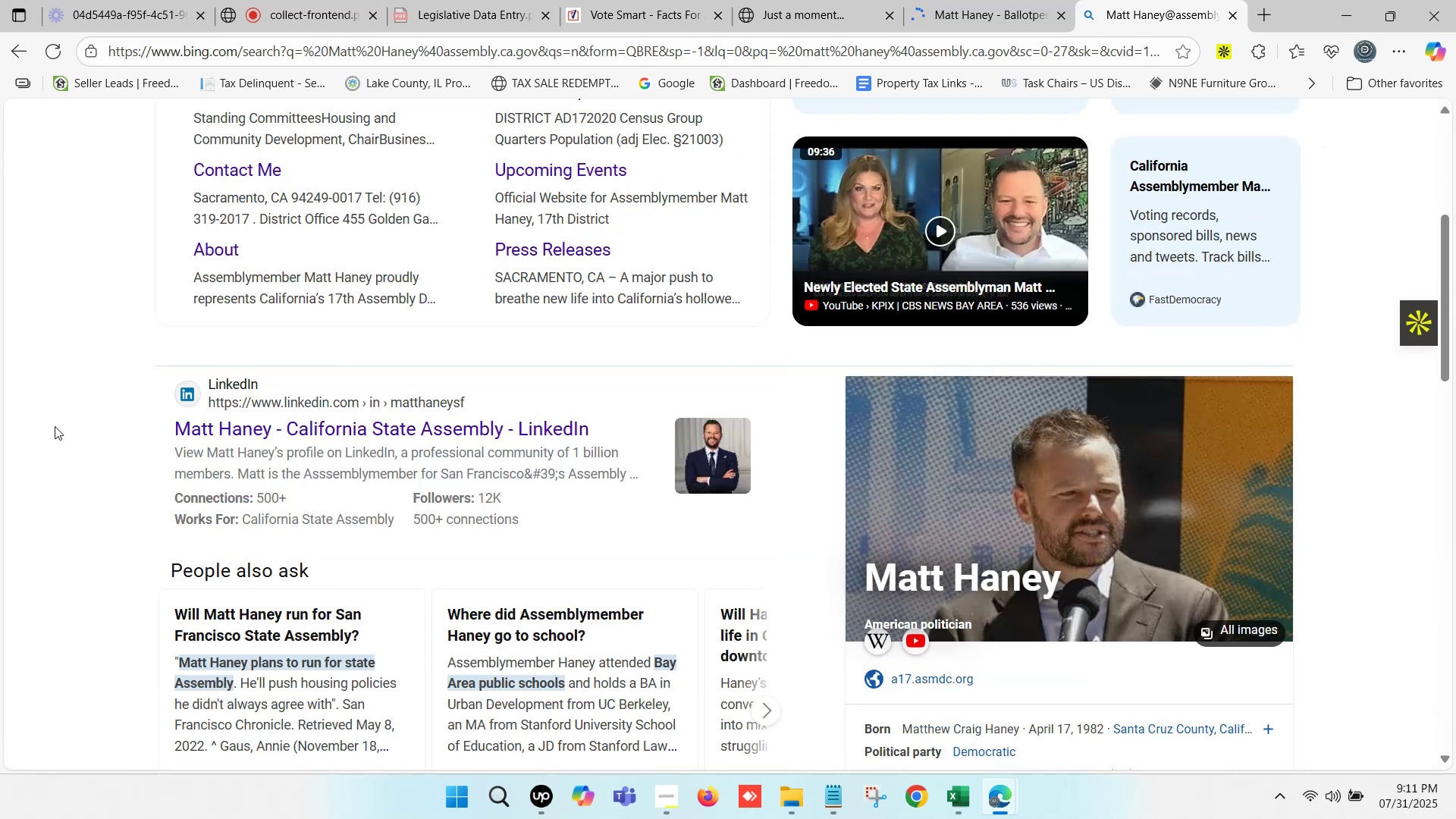 
scroll: coordinate [355, 417], scroll_direction: down, amount: 2.0
 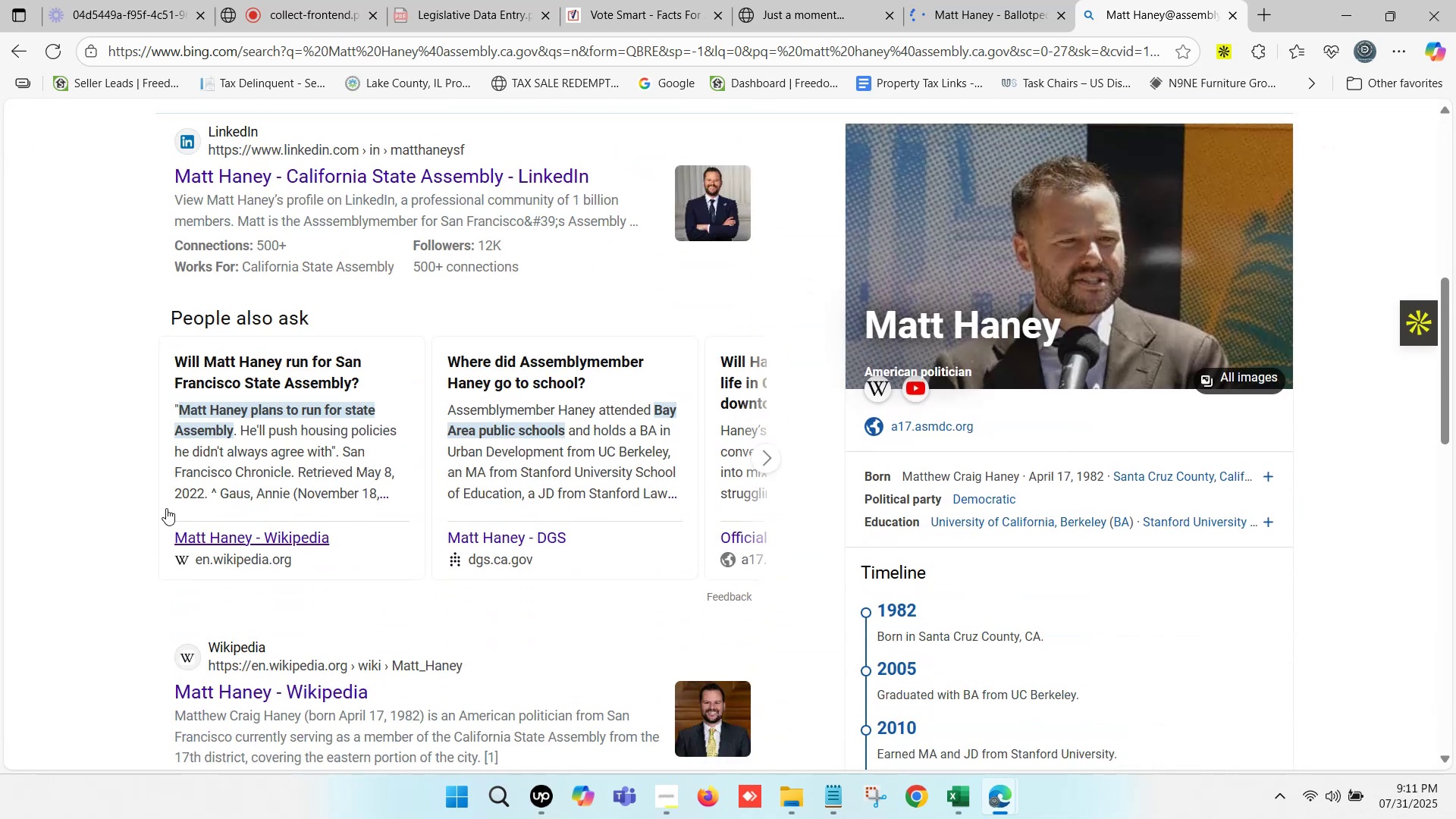 
left_click([78, 458])
 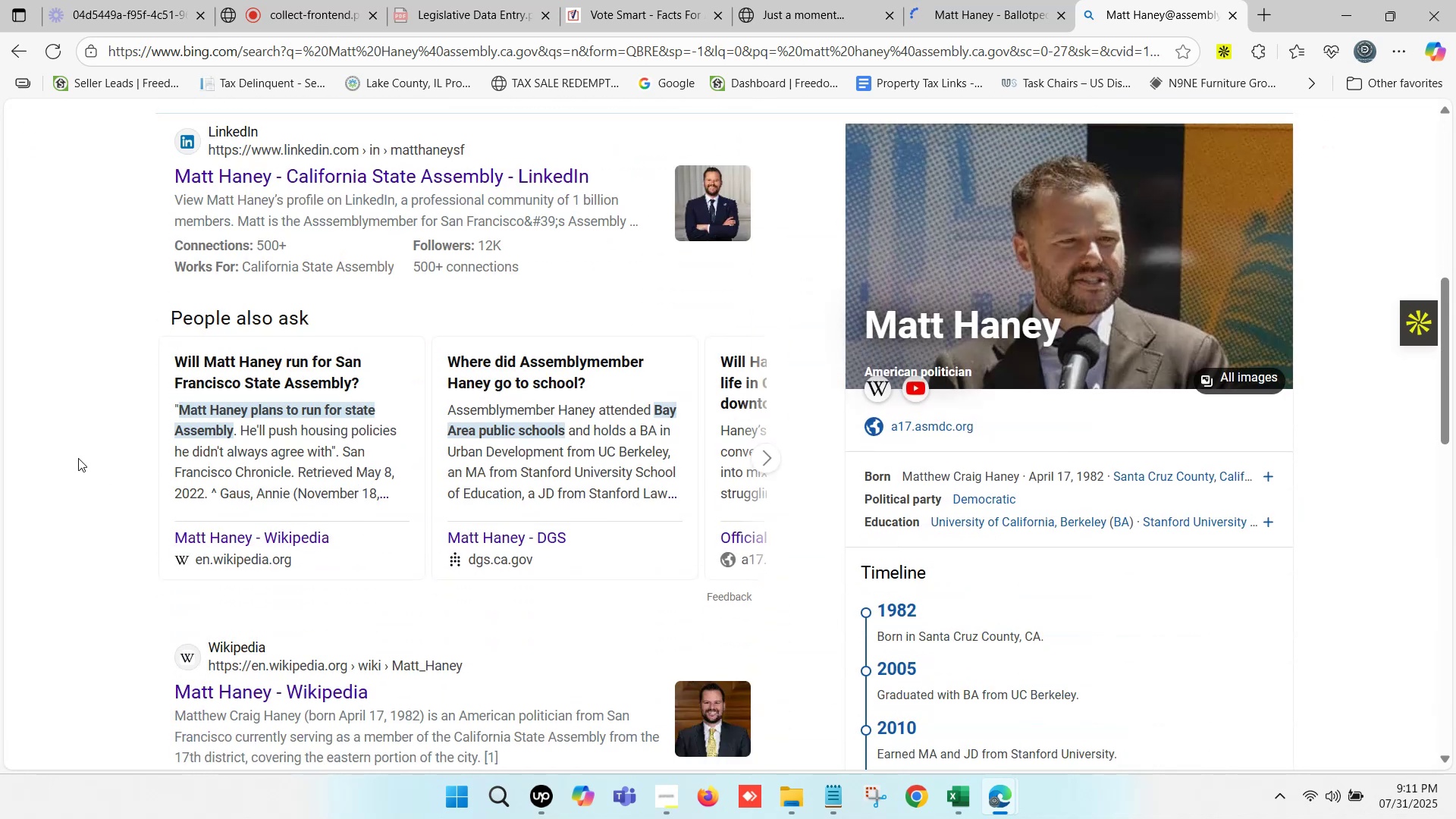 
scroll: coordinate [67, 460], scroll_direction: down, amount: 4.0
 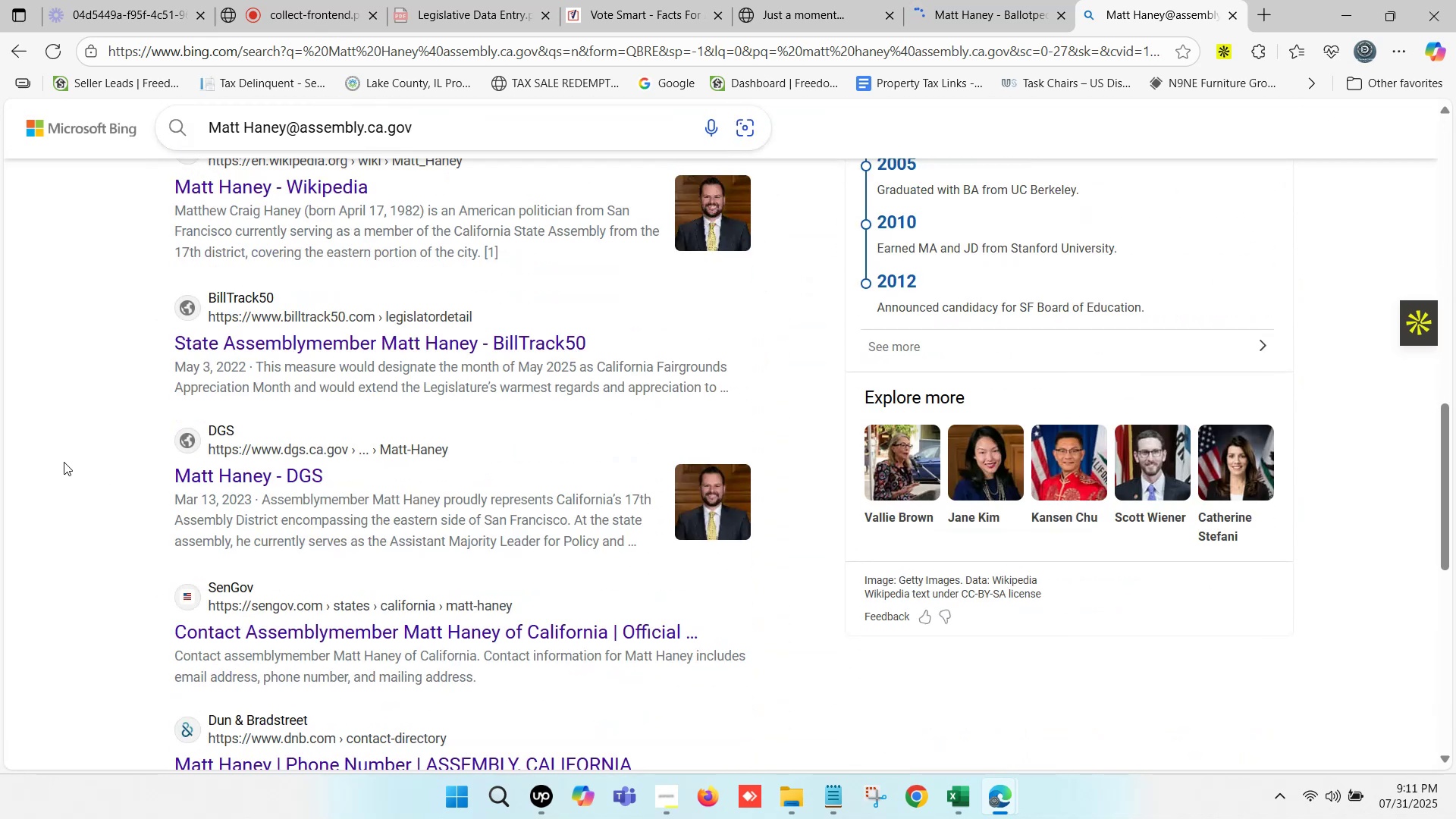 
left_click([61, 460])
 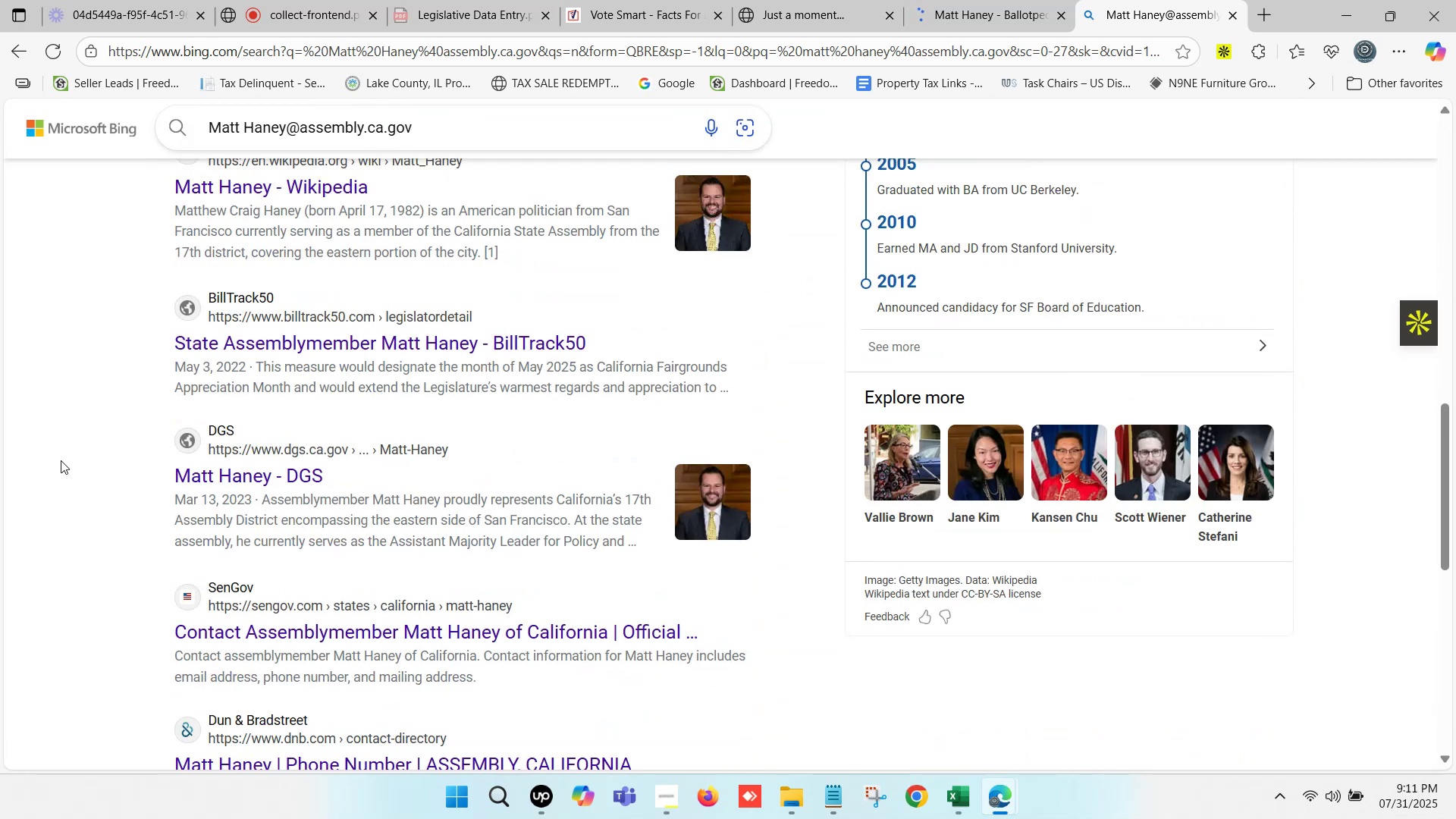 
scroll: coordinate [64, 459], scroll_direction: down, amount: 2.0
 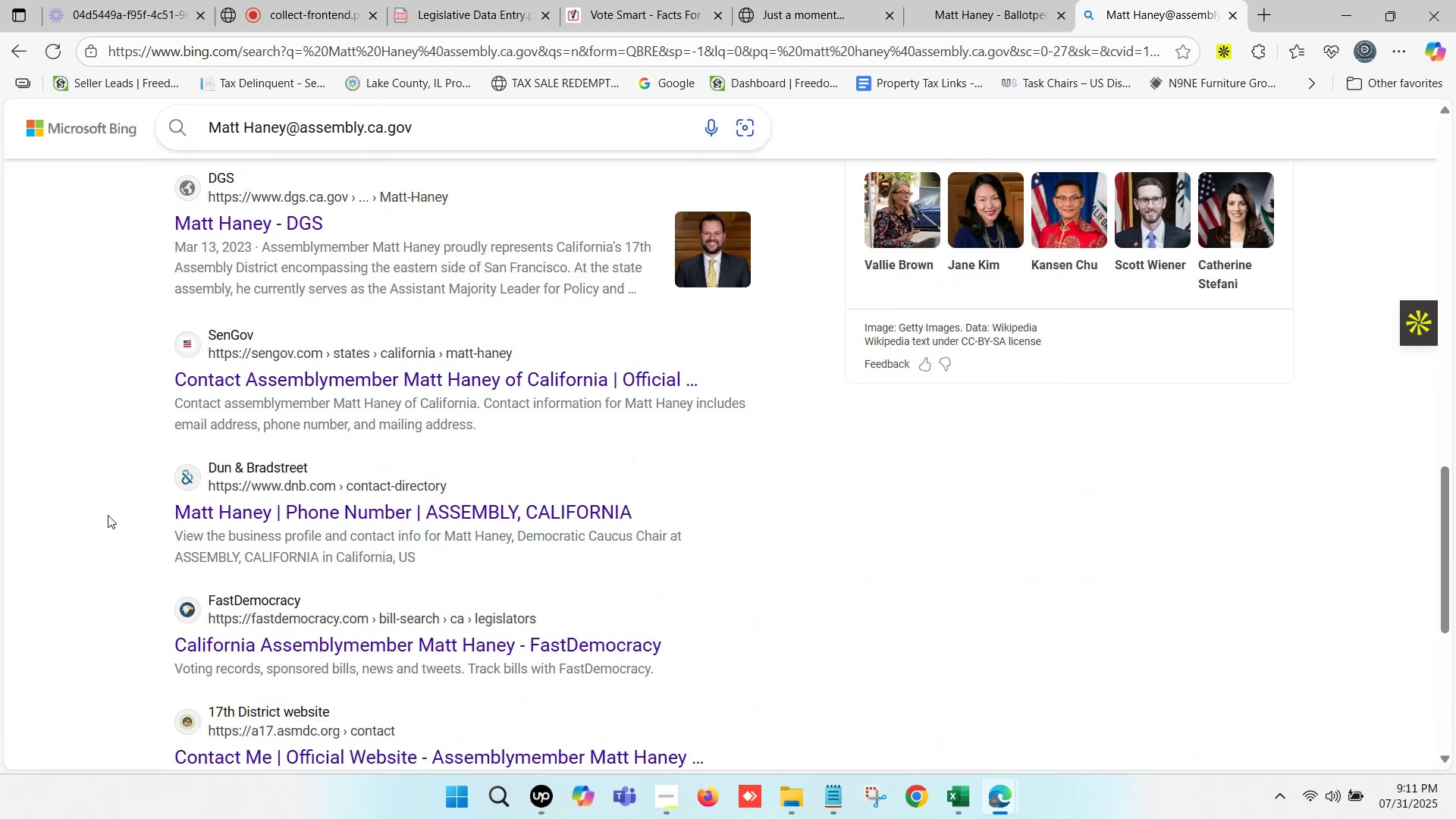 
left_click([8, 488])
 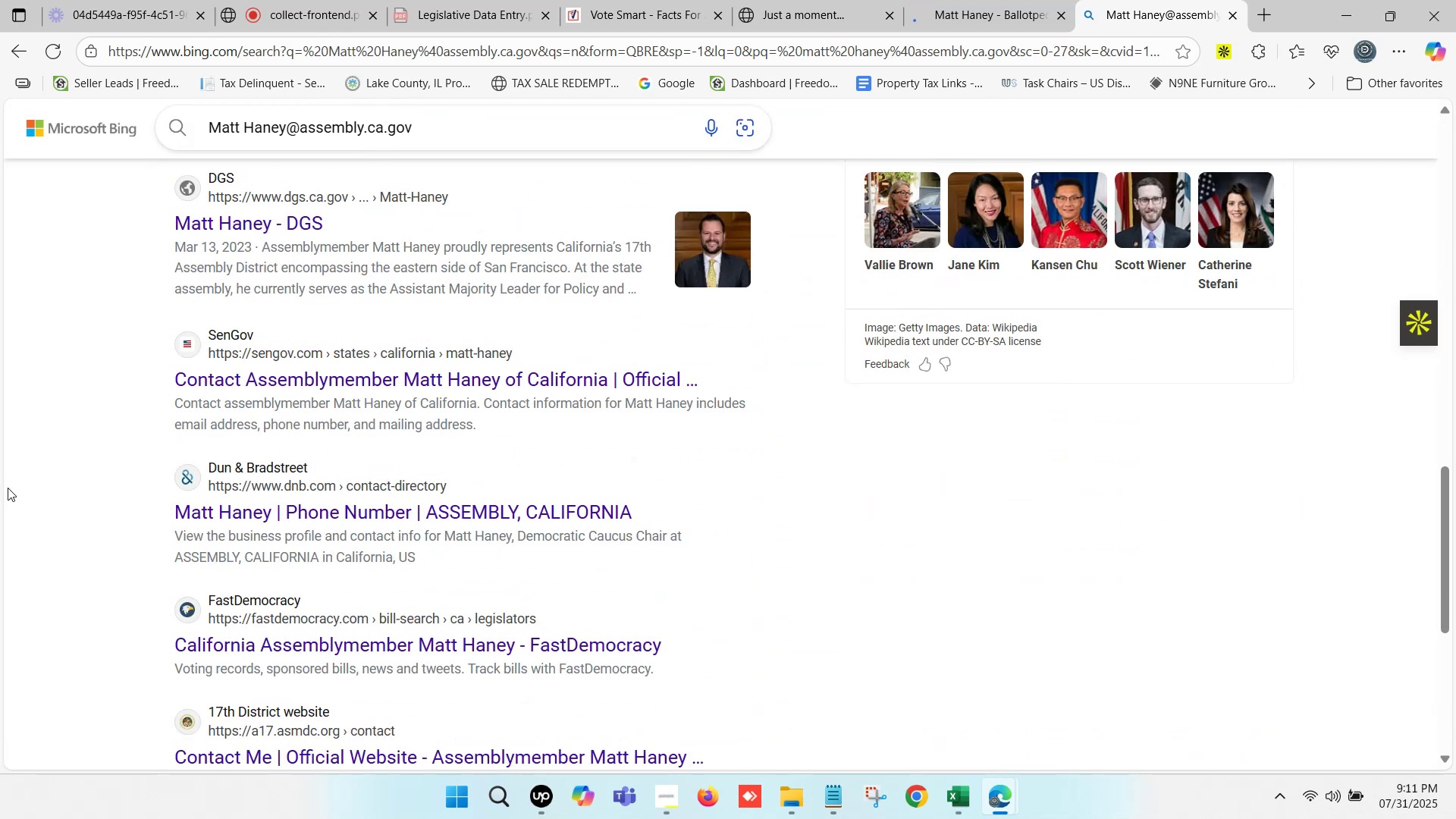 
scroll: coordinate [218, 485], scroll_direction: down, amount: 4.0
 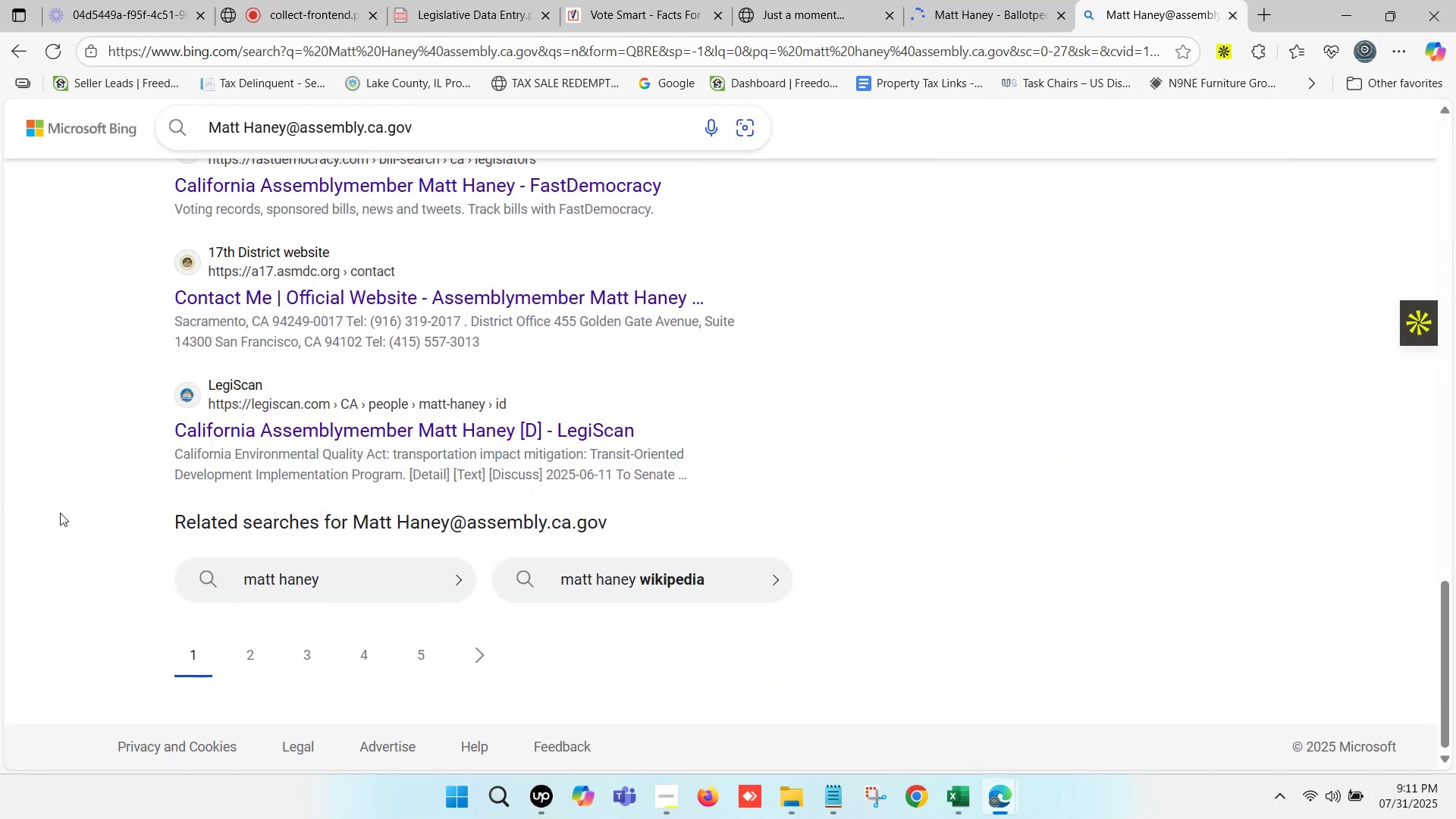 
left_click([0, 499])
 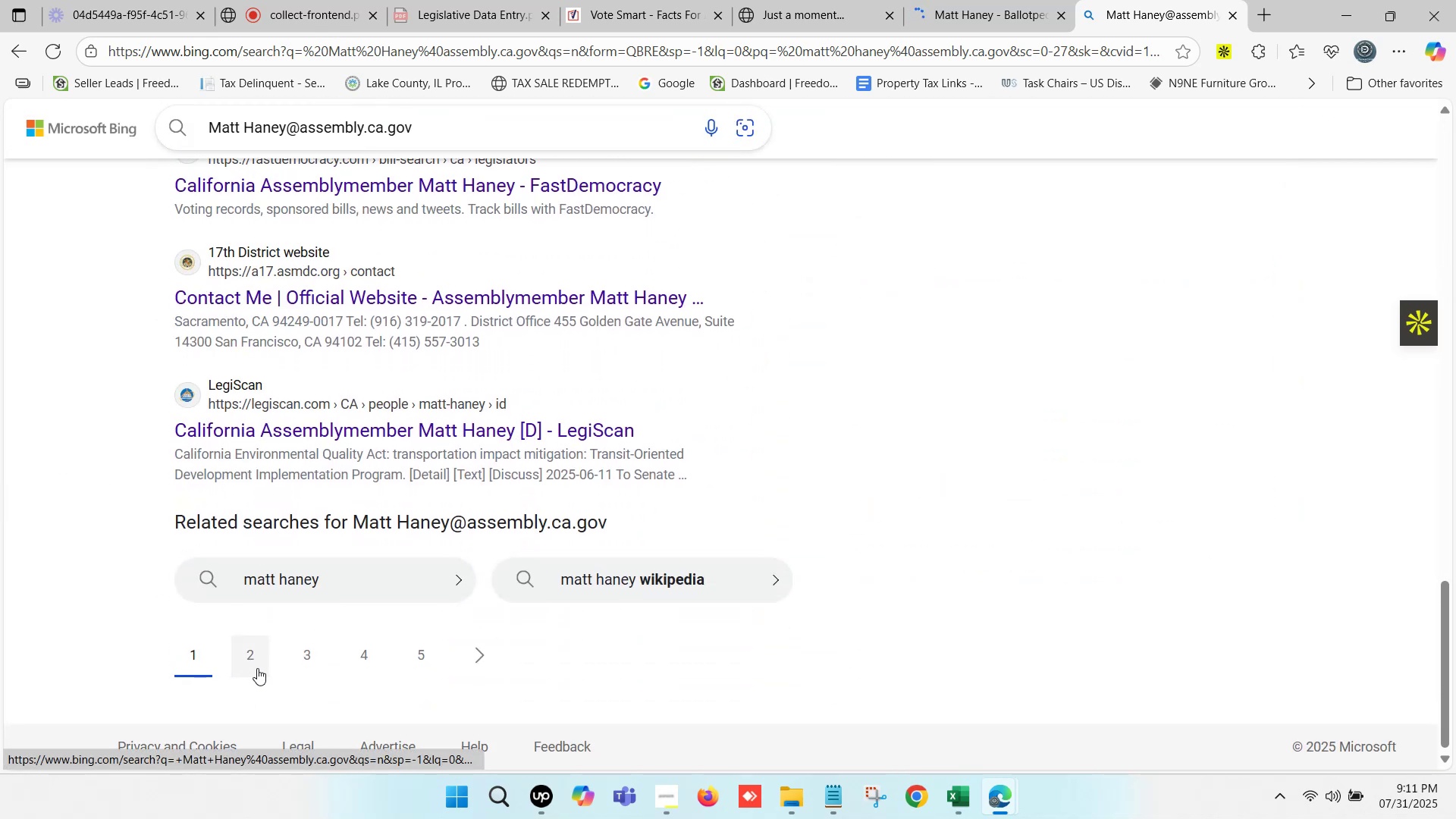 
left_click([253, 661])
 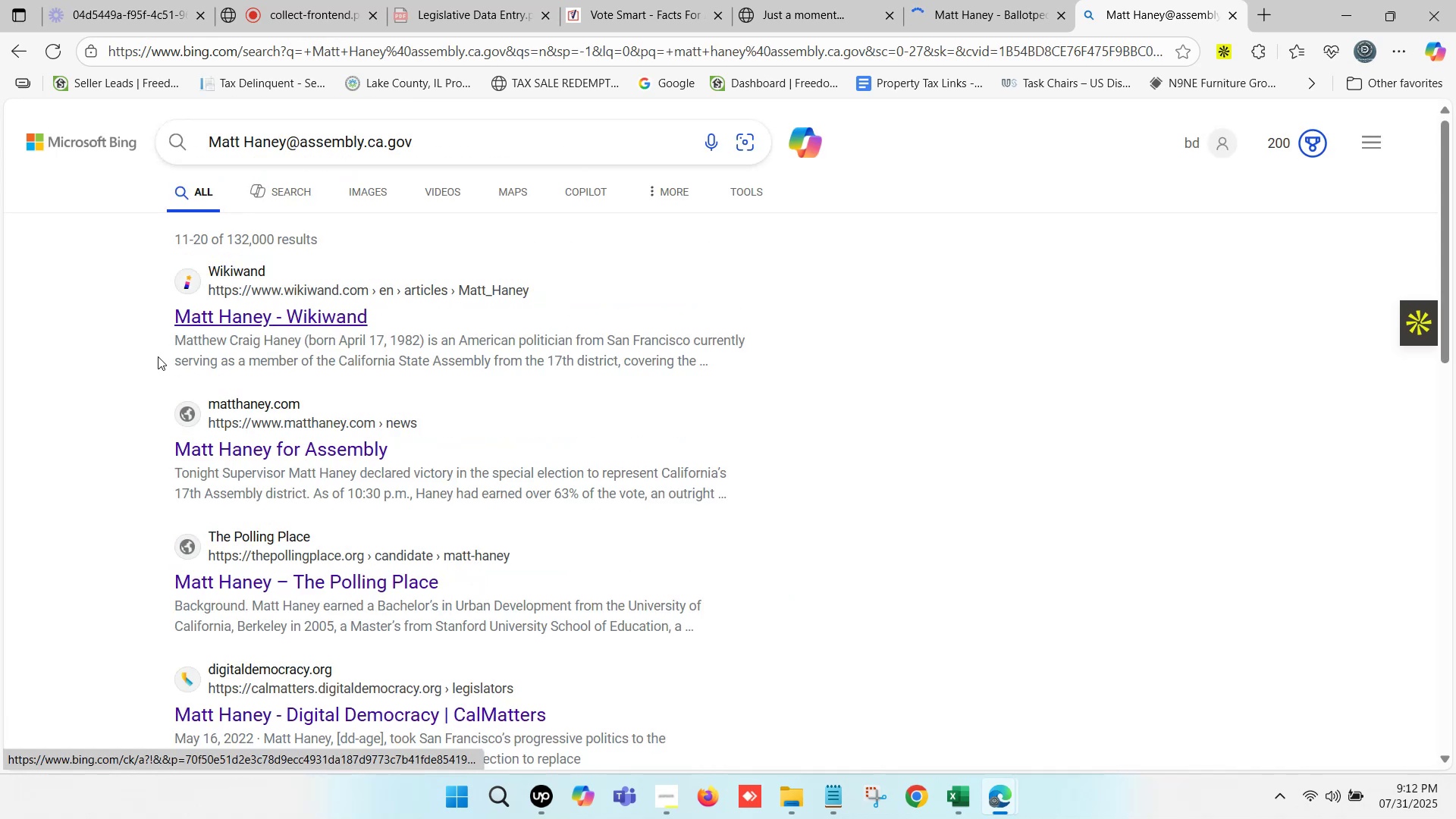 
left_click([72, 428])
 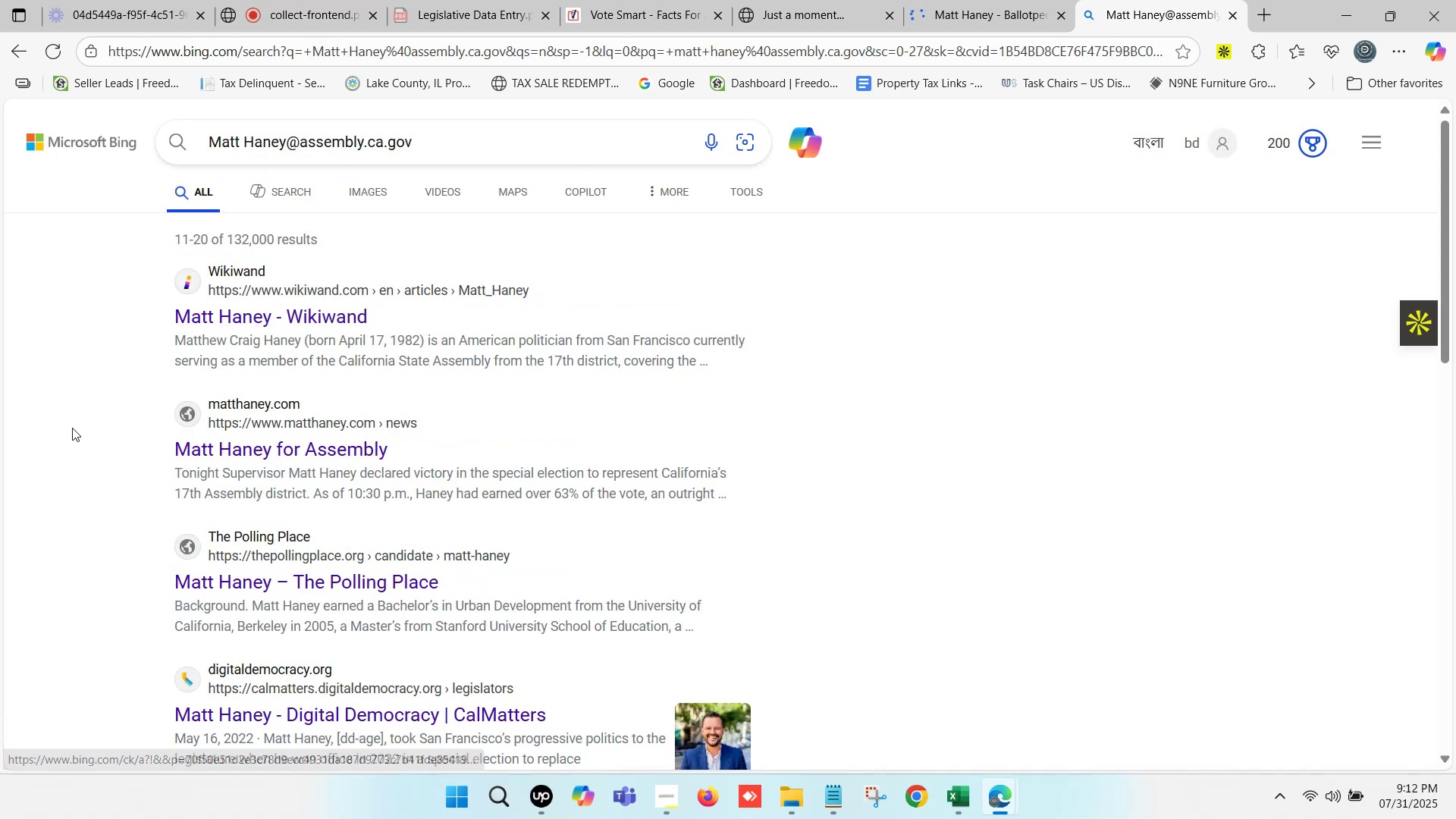 
scroll: coordinate [72, 428], scroll_direction: down, amount: 1.0
 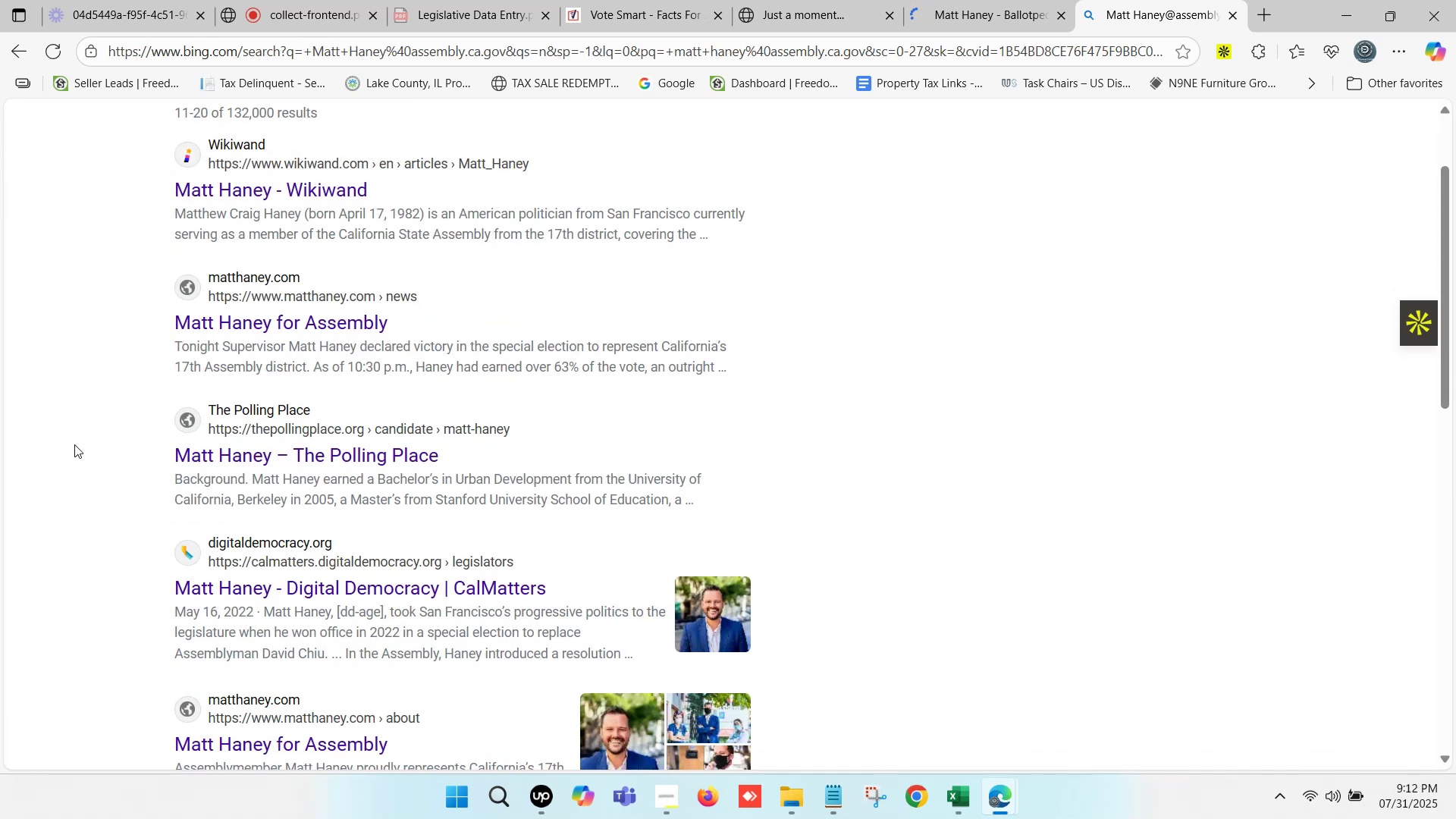 
scroll: coordinate [232, 441], scroll_direction: up, amount: 6.0
 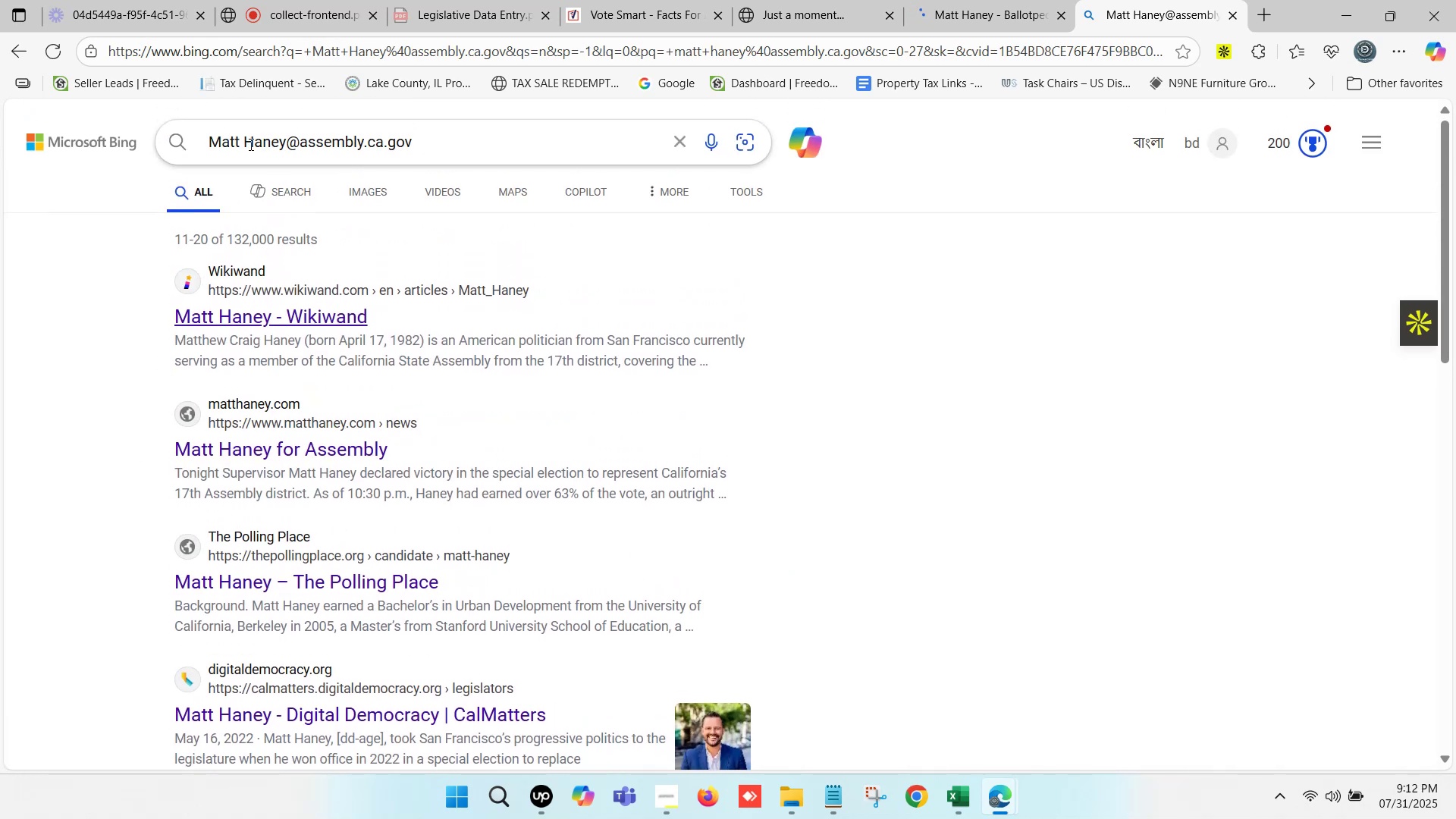 
left_click([246, 143])
 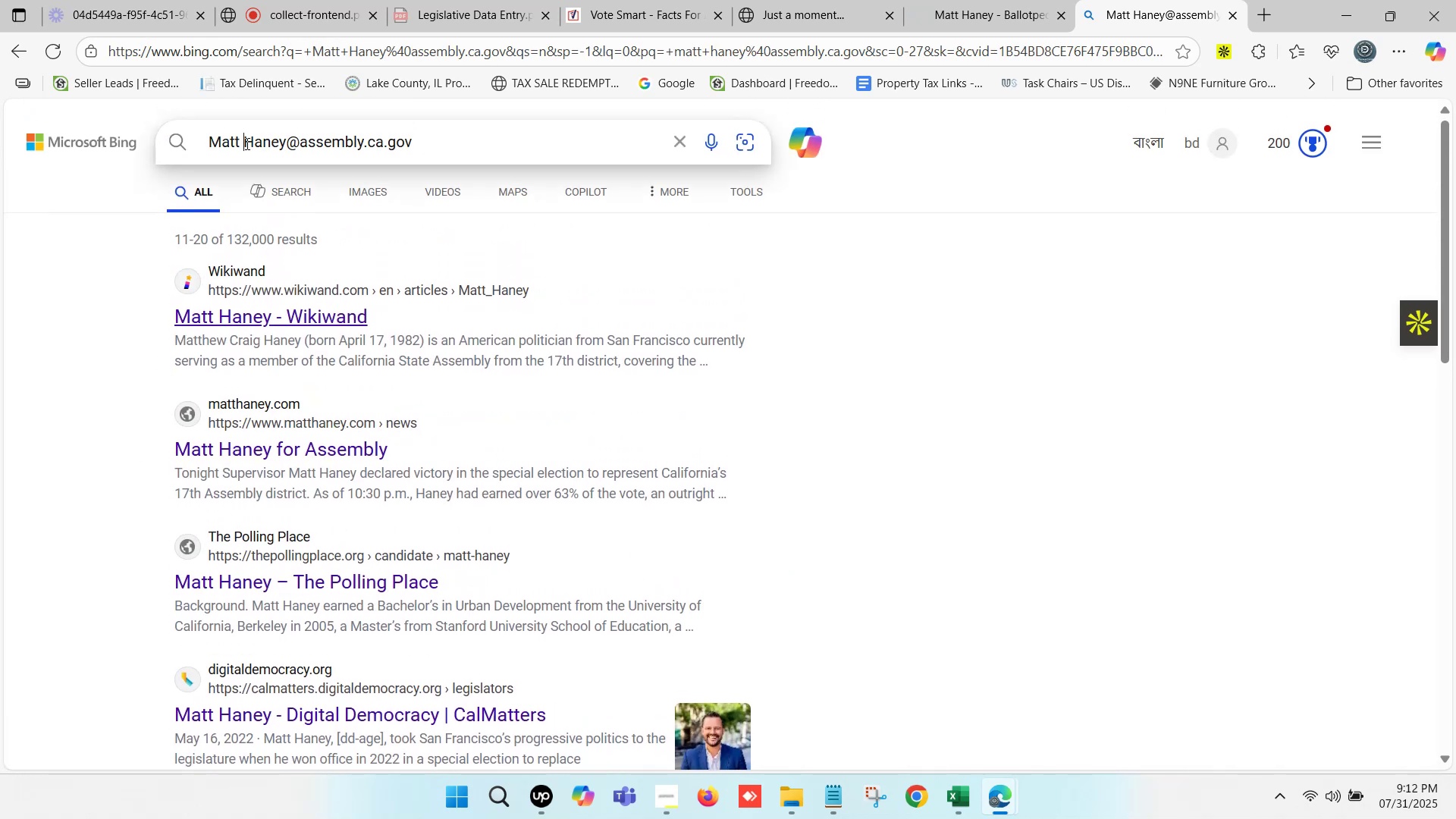 
key(Backspace)
 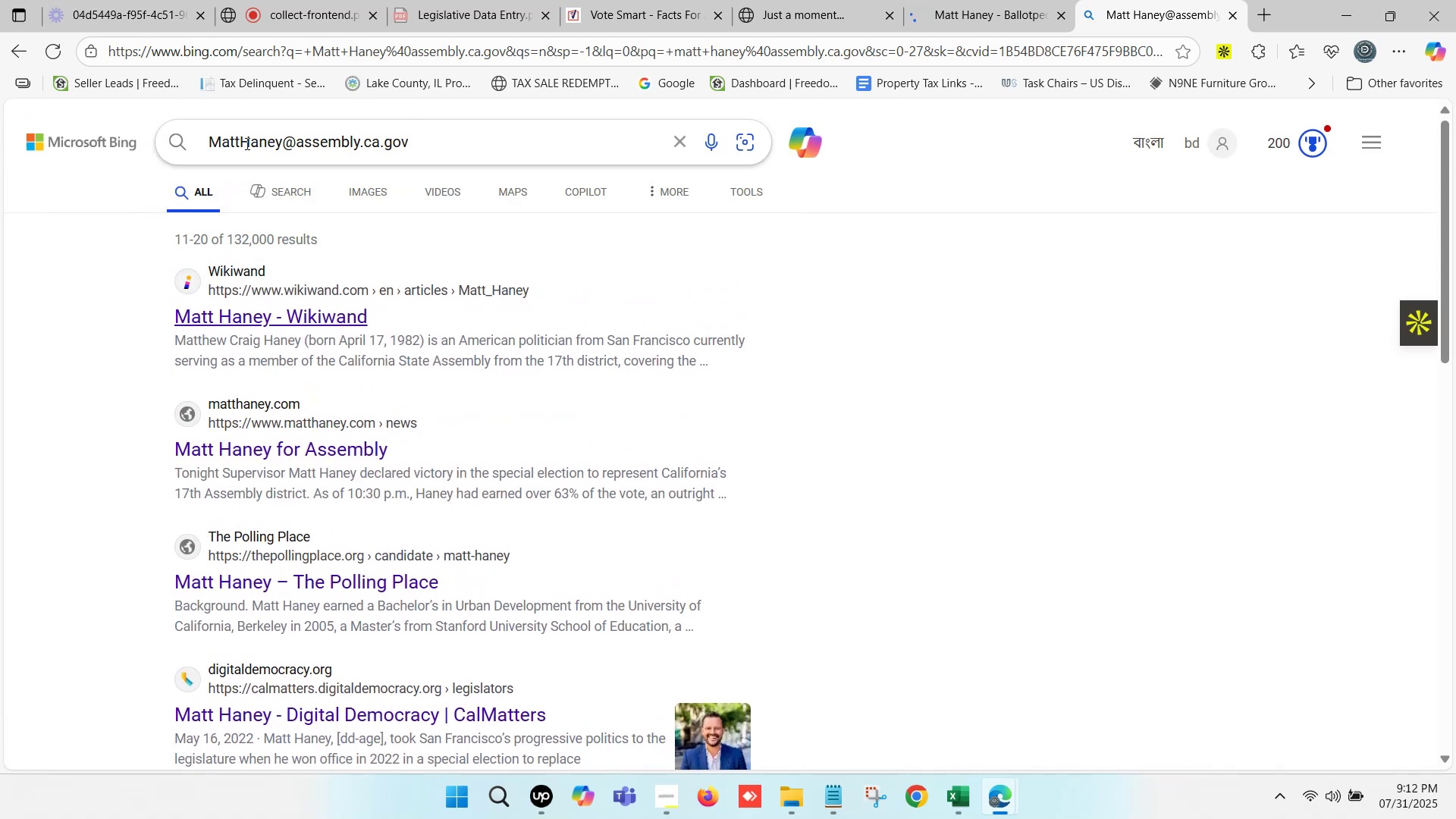 
key(Period)
 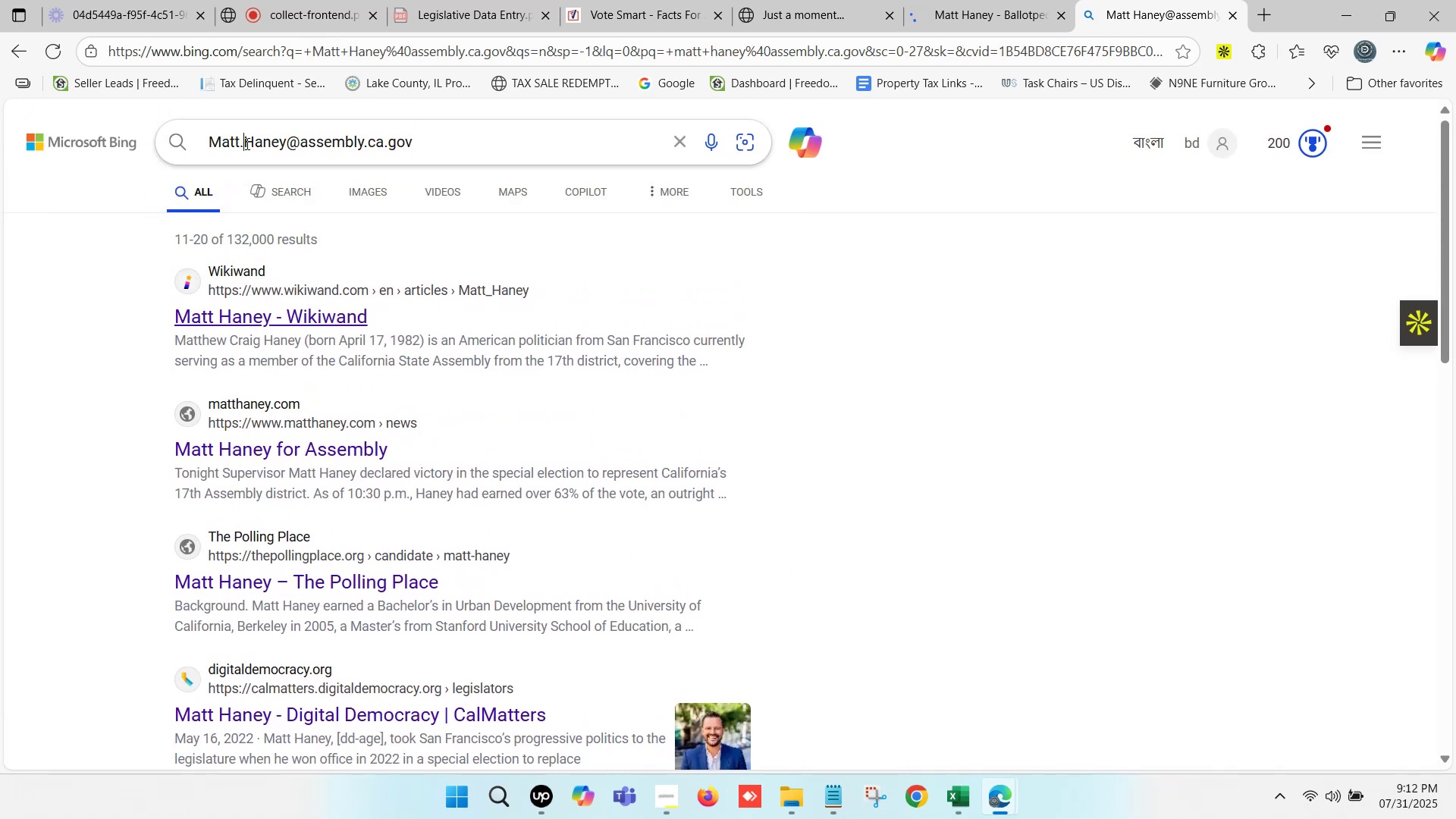 
scroll: coordinate [1148, 530], scroll_direction: down, amount: 9.0
 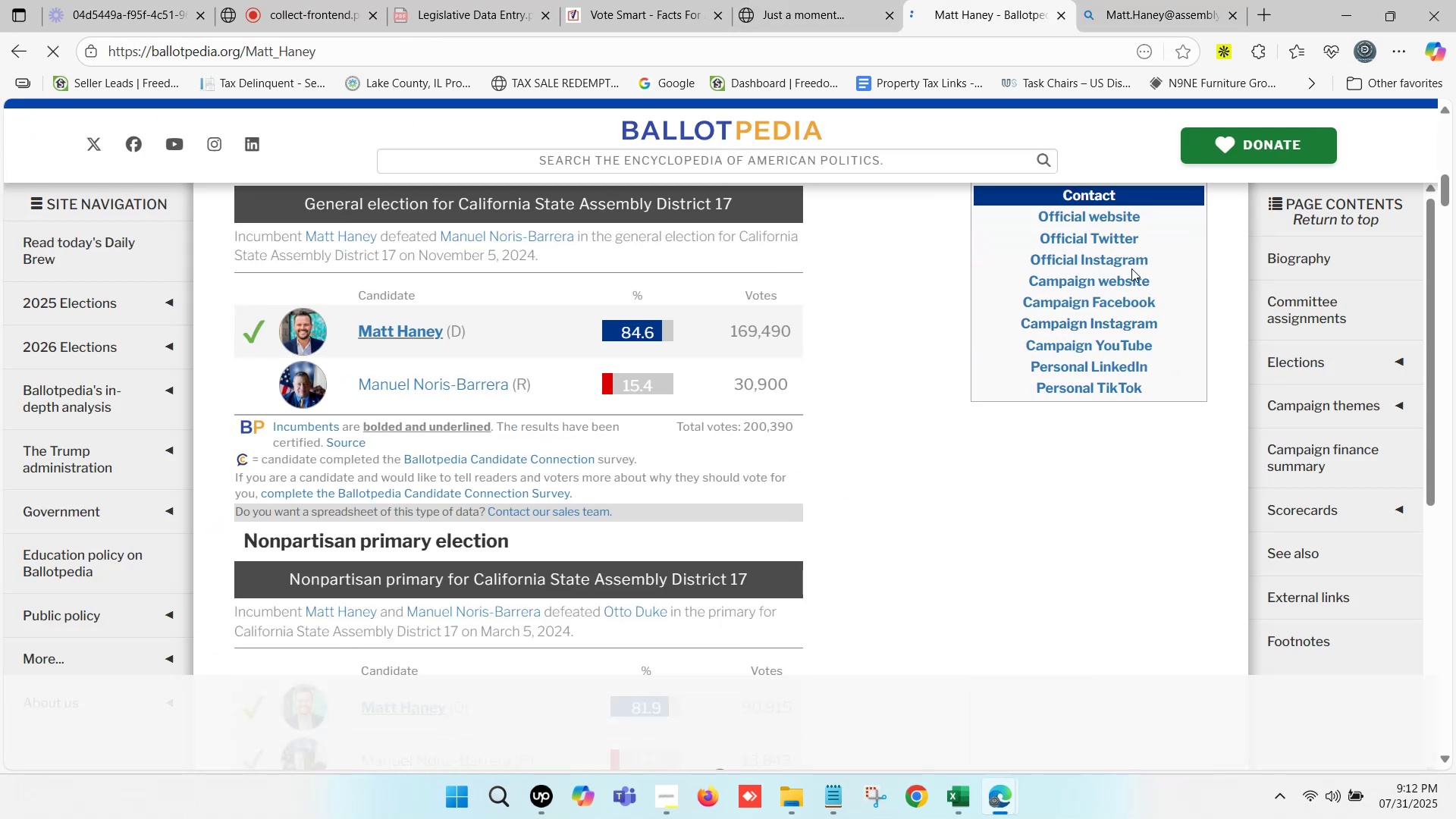 
key(Control+ControlLeft)
 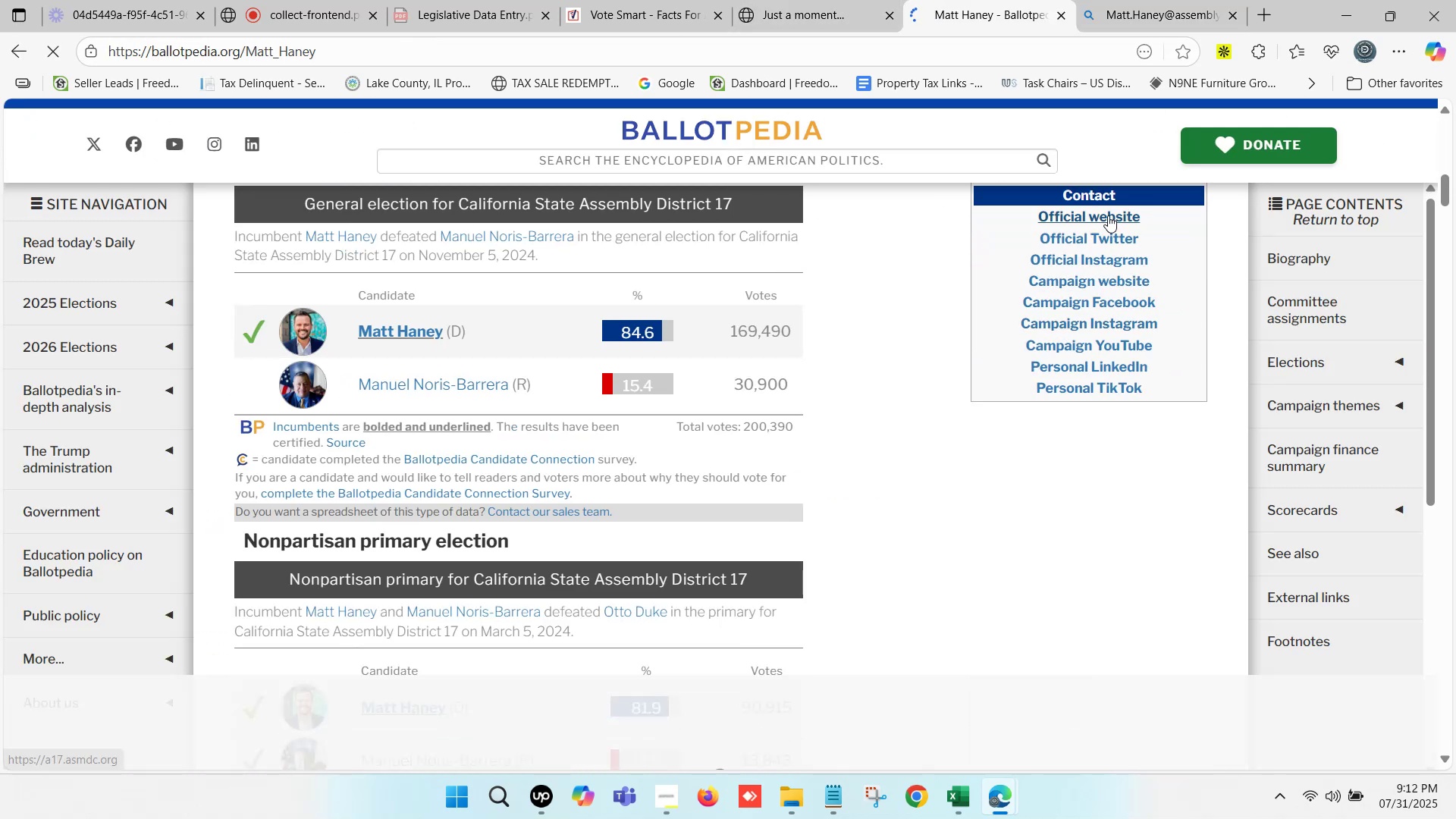 
left_click([1108, 215])
 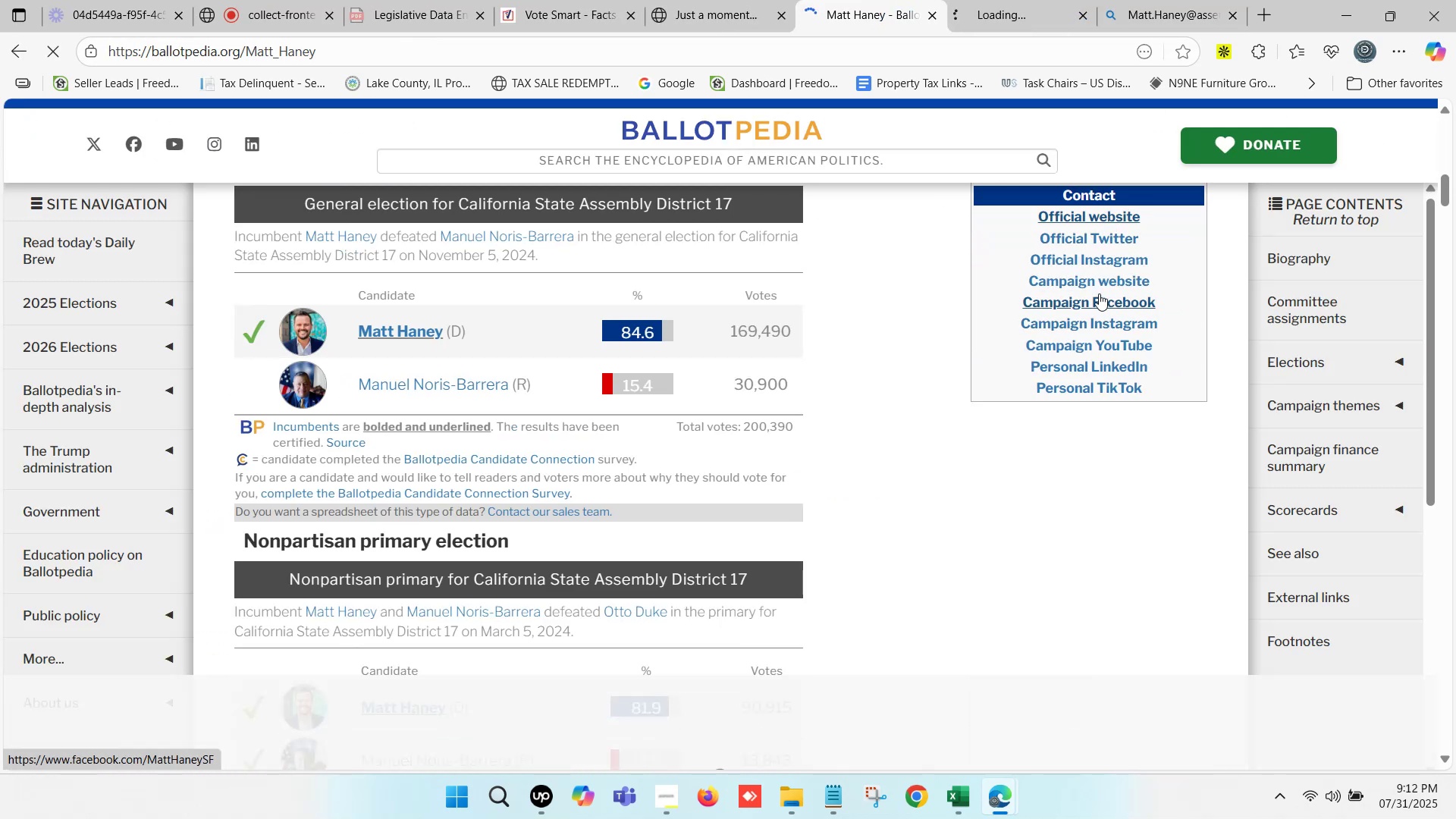 
key(Control+ControlLeft)
 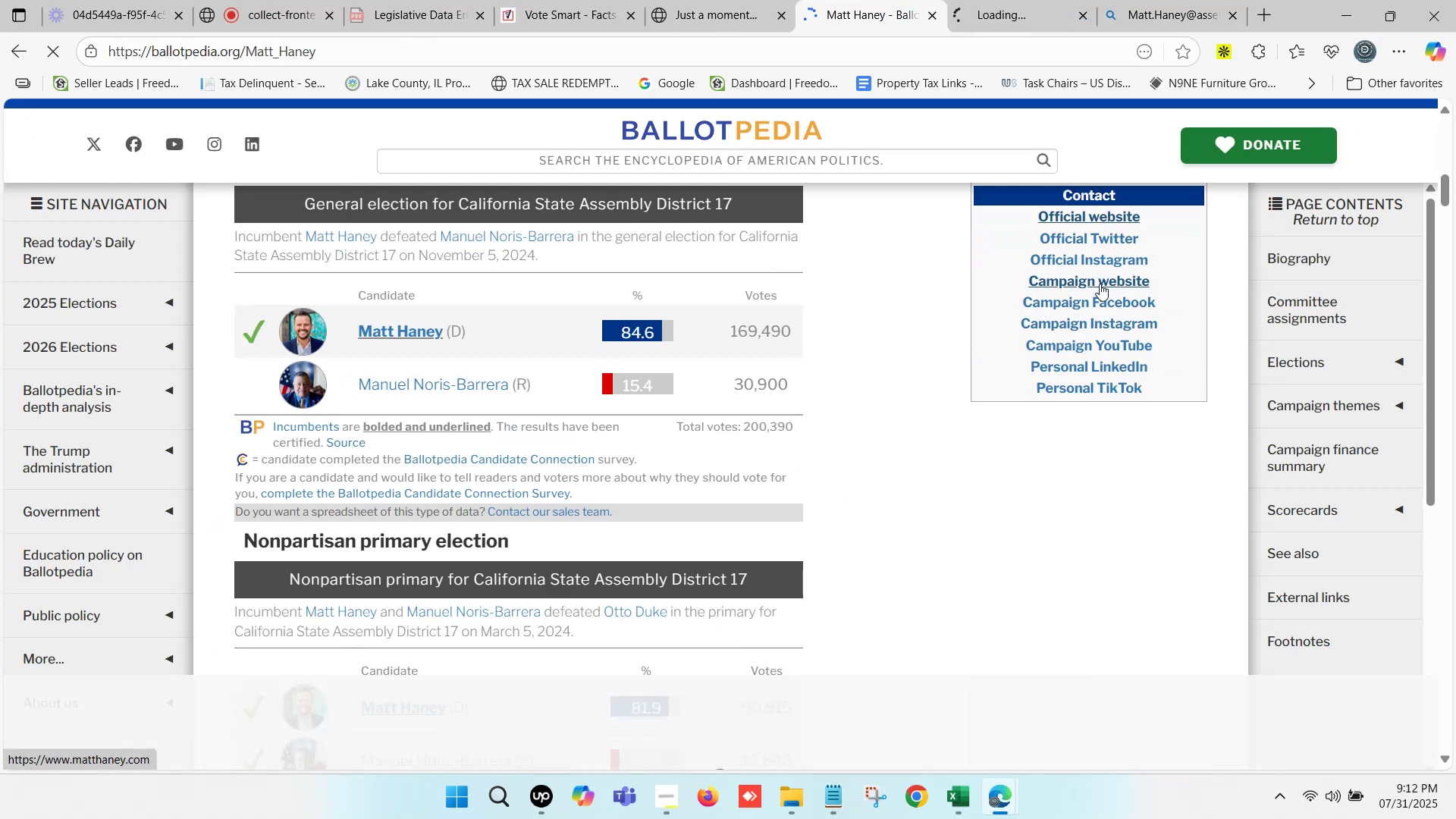 
left_click([1100, 284])
 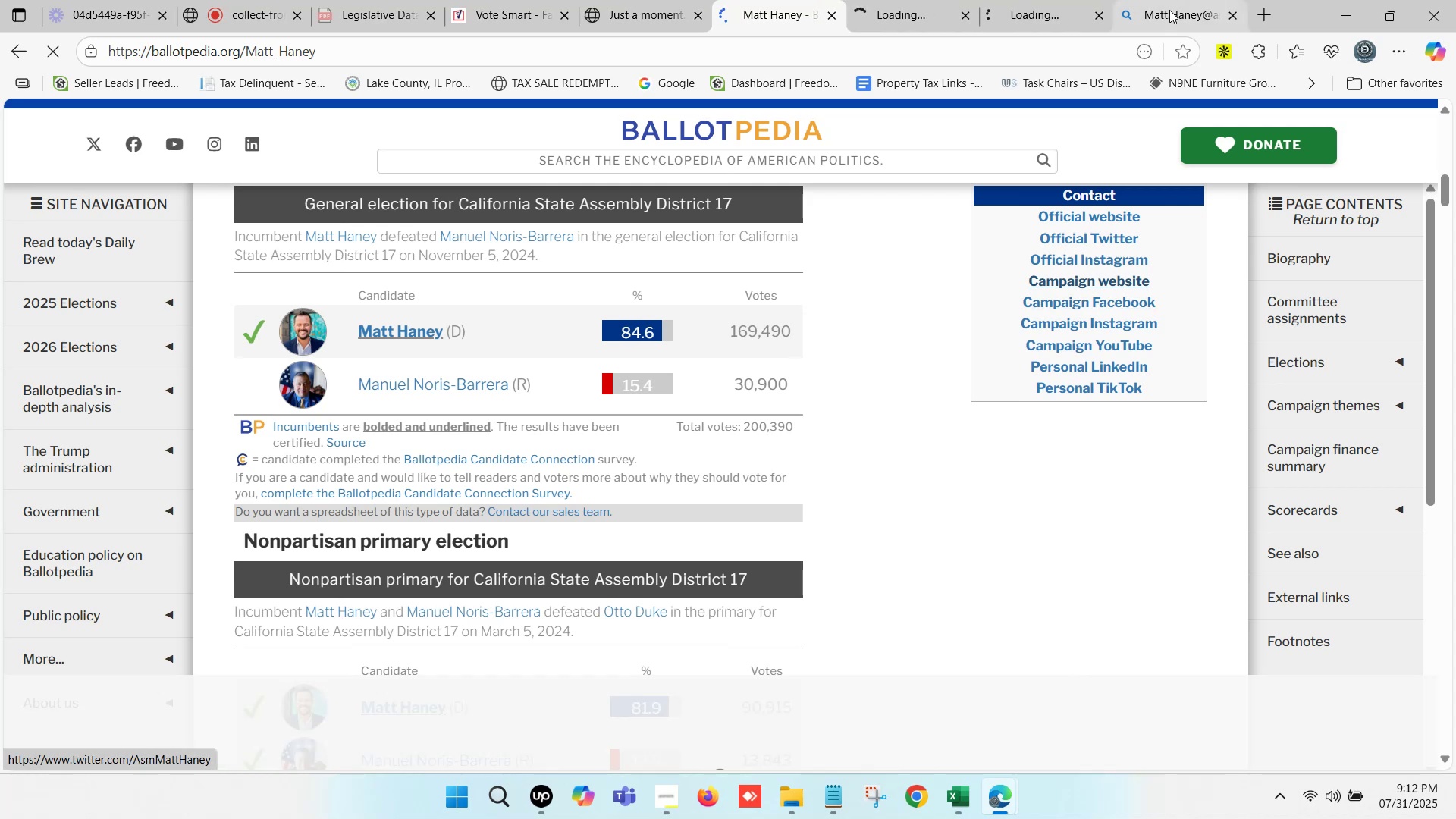 
left_click([1188, 0])
 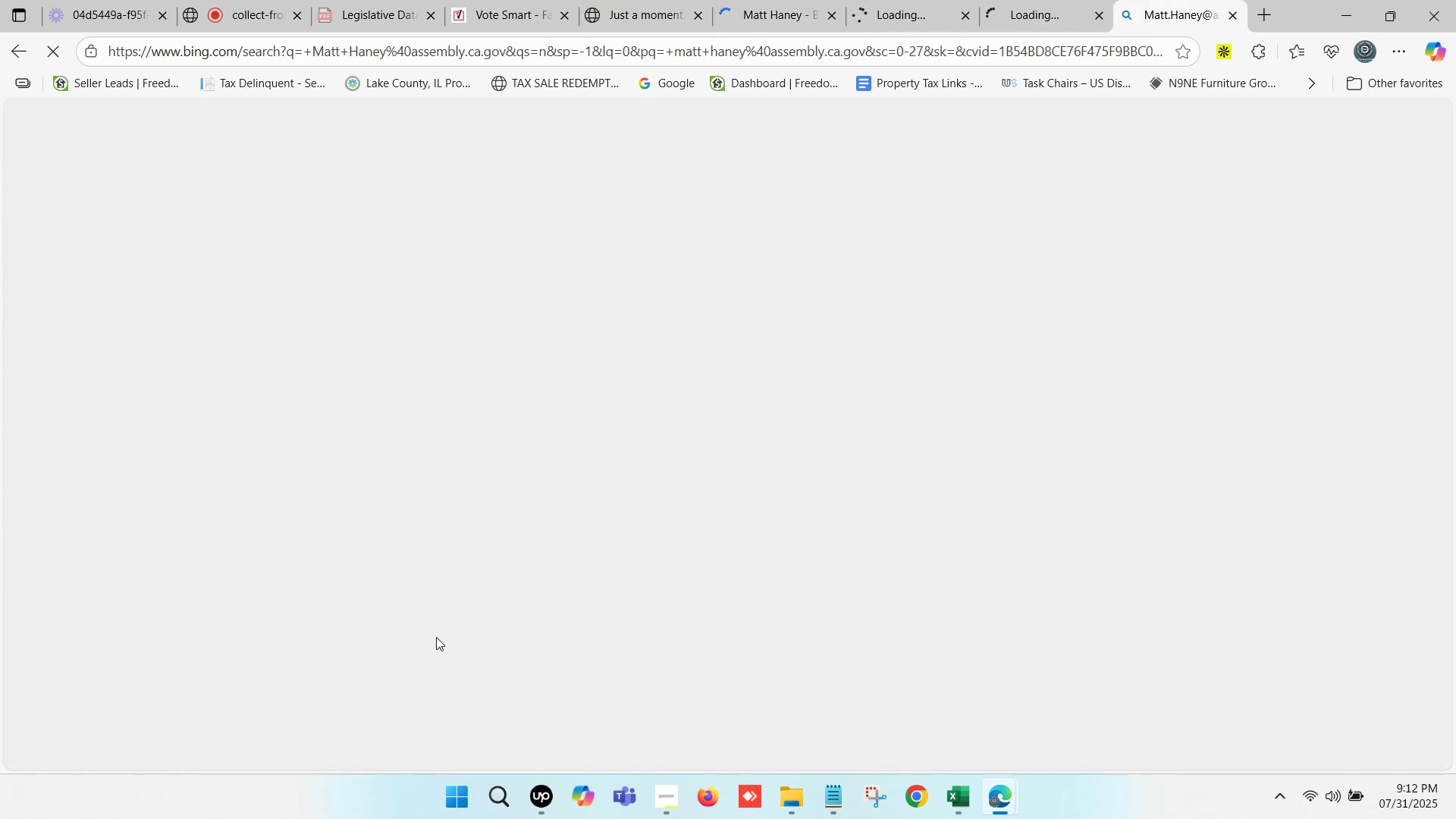 
scroll: coordinate [0, 515], scroll_direction: down, amount: 3.0
 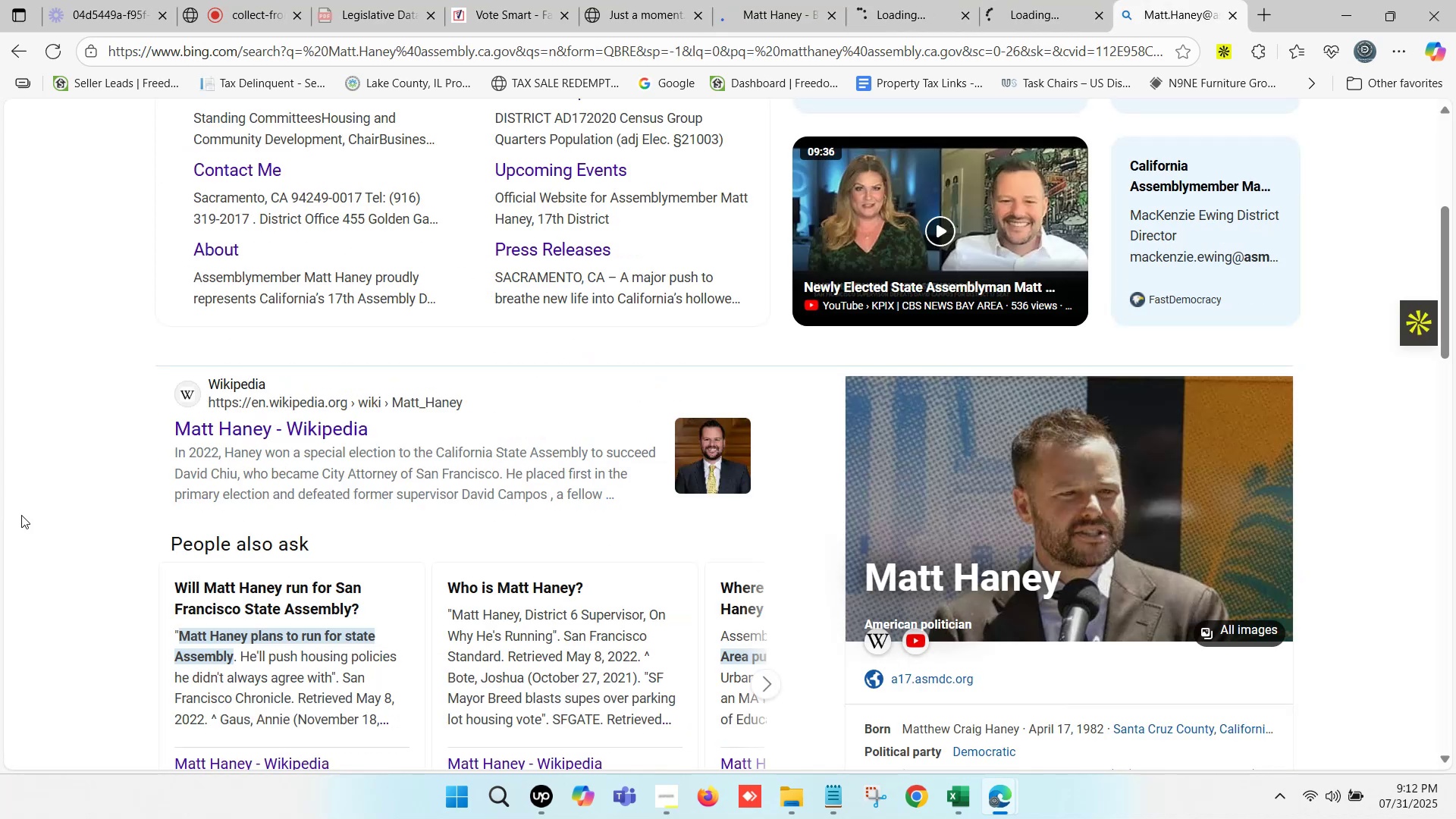 
left_click([0, 515])
 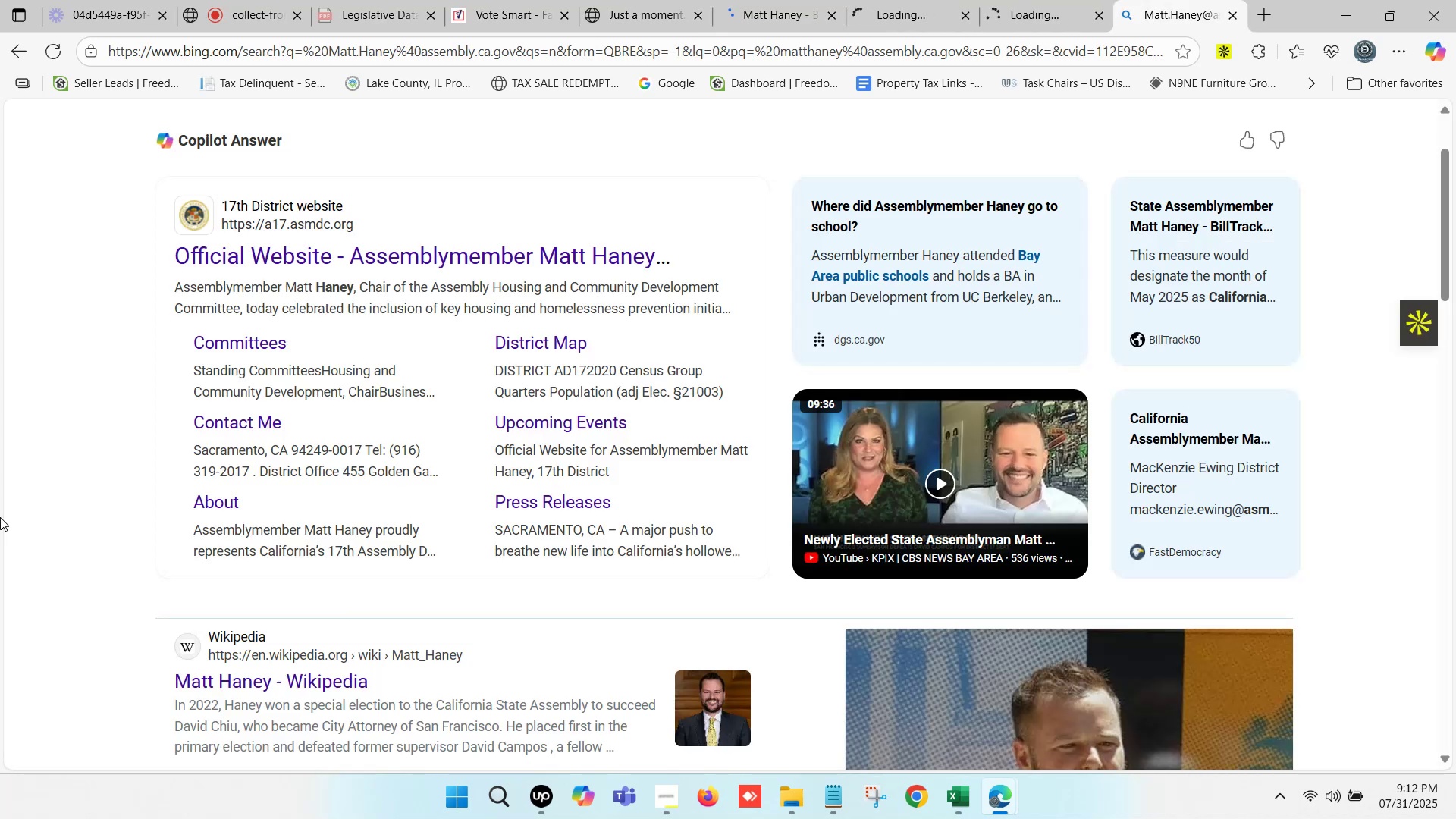 
scroll: coordinate [24, 490], scroll_direction: down, amount: 5.0
 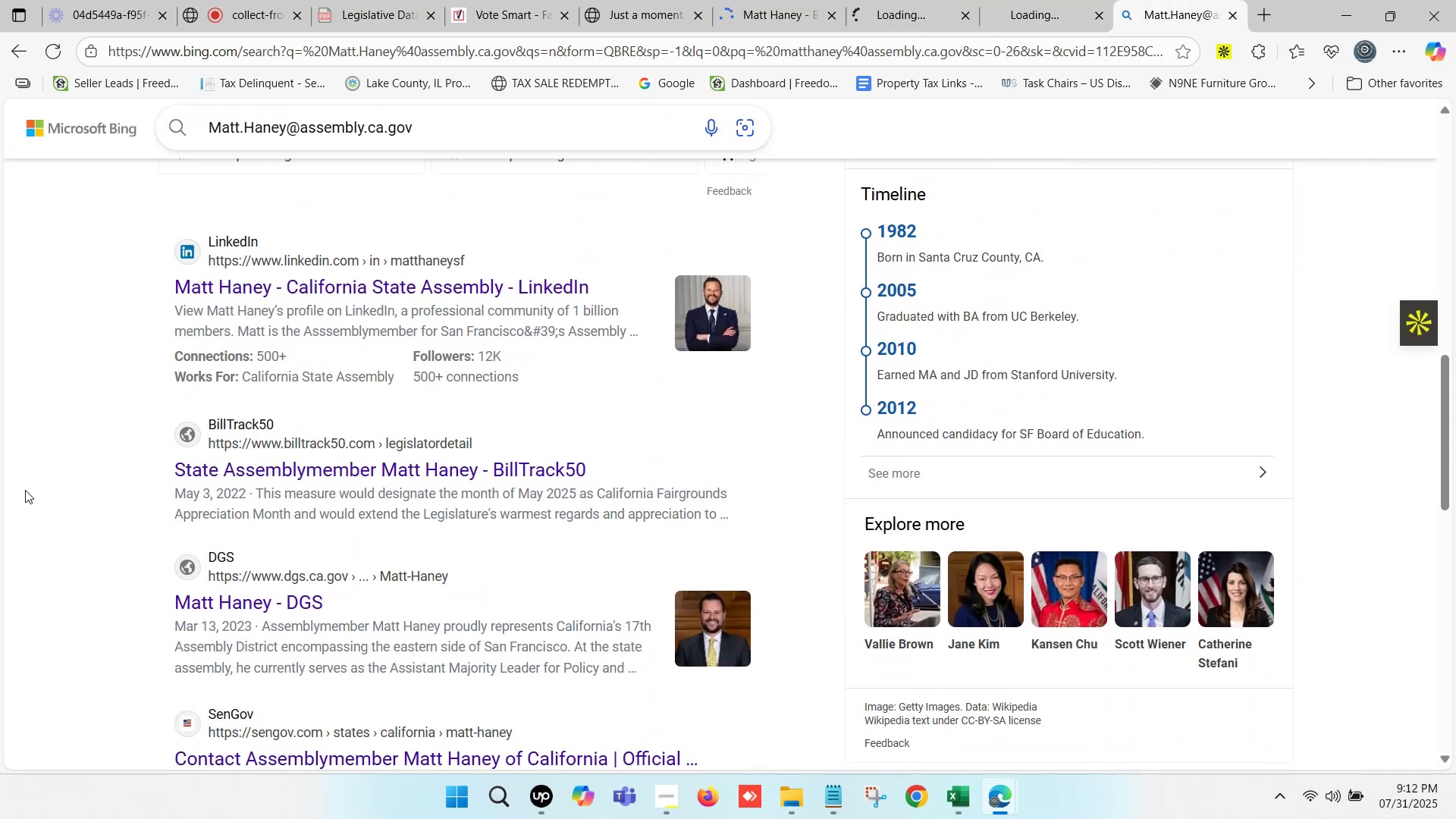 
left_click([25, 490])
 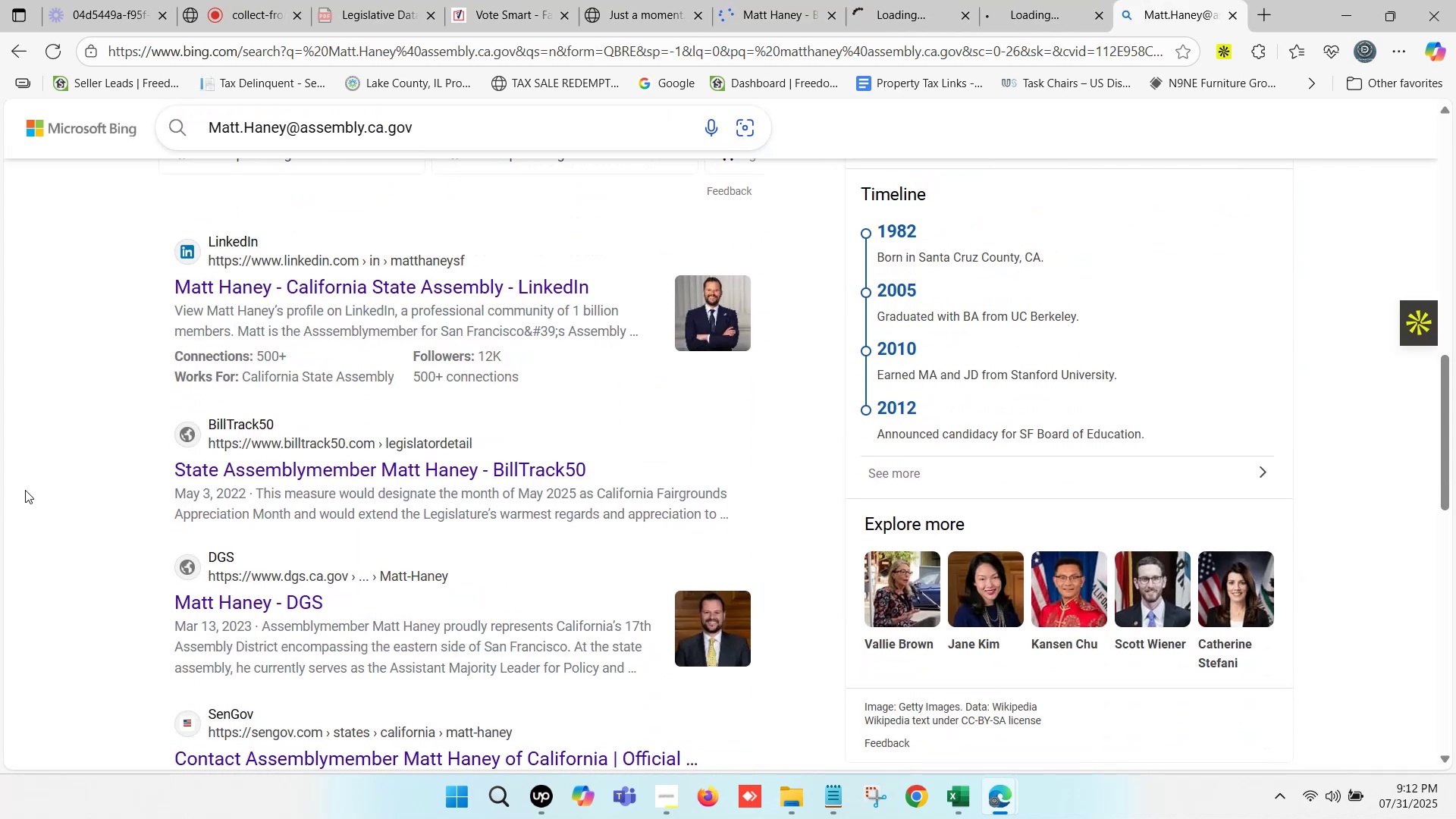 
scroll: coordinate [26, 490], scroll_direction: down, amount: 1.0
 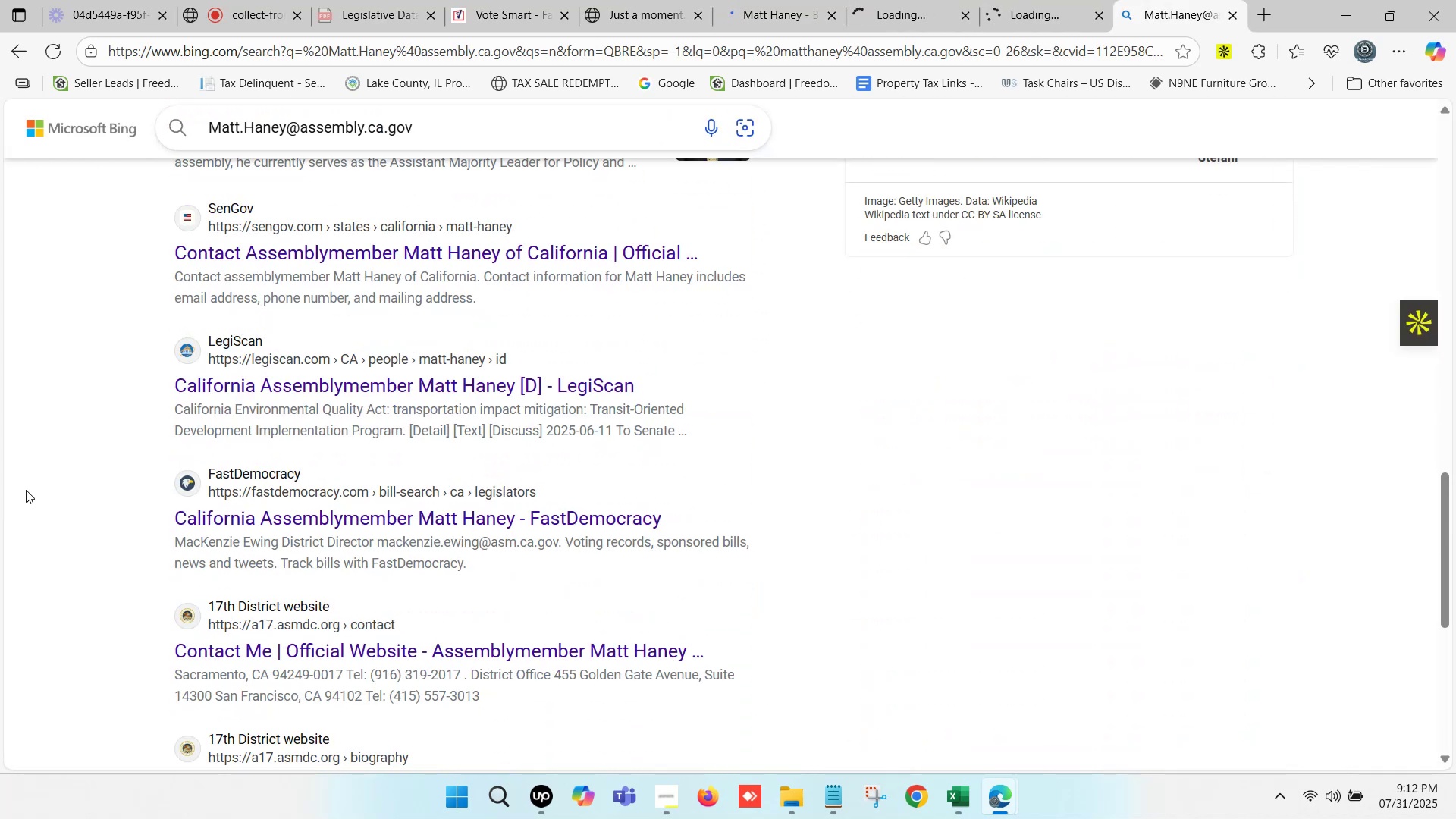 
left_click([26, 490])
 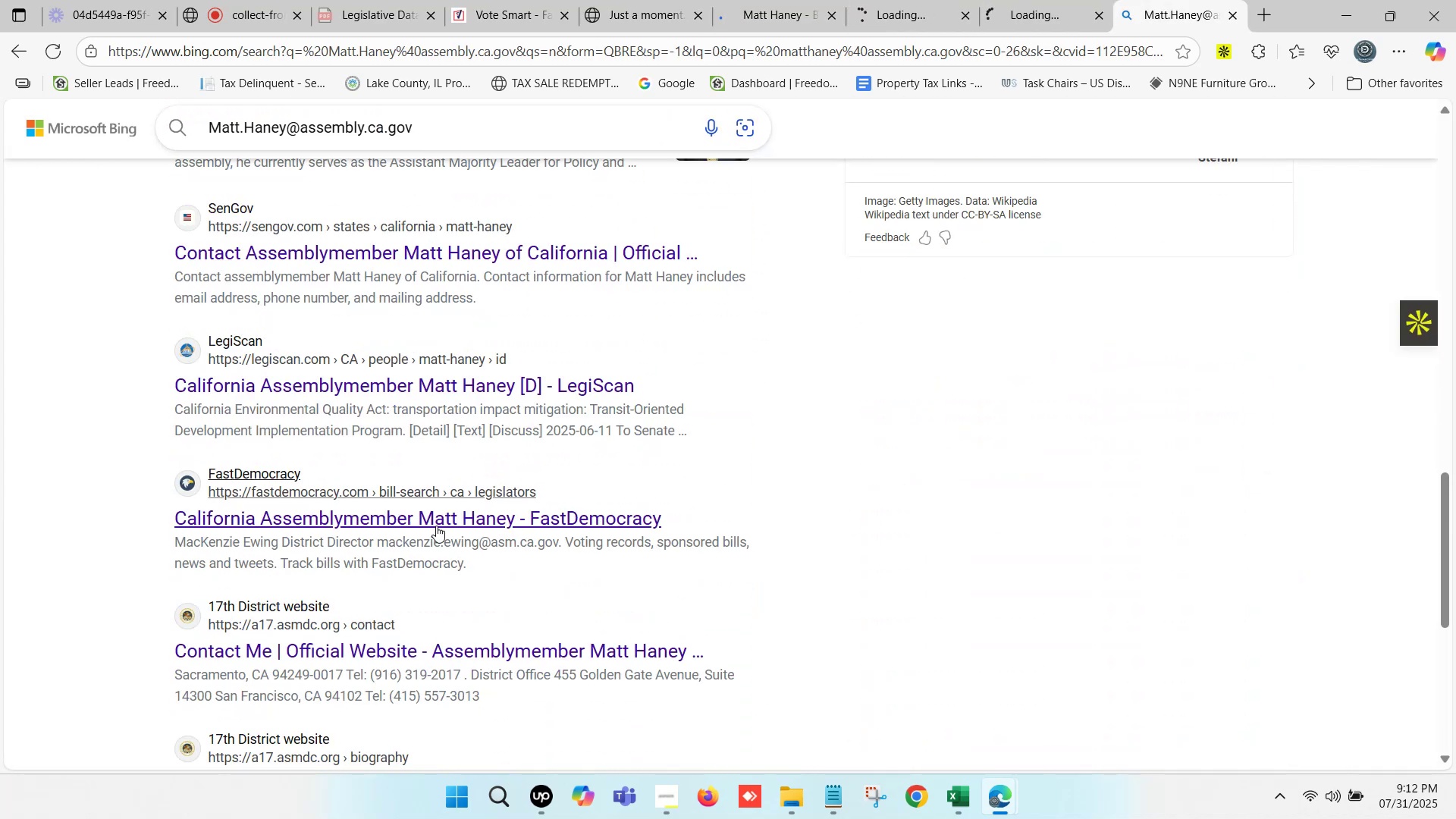 
left_click([378, 520])
 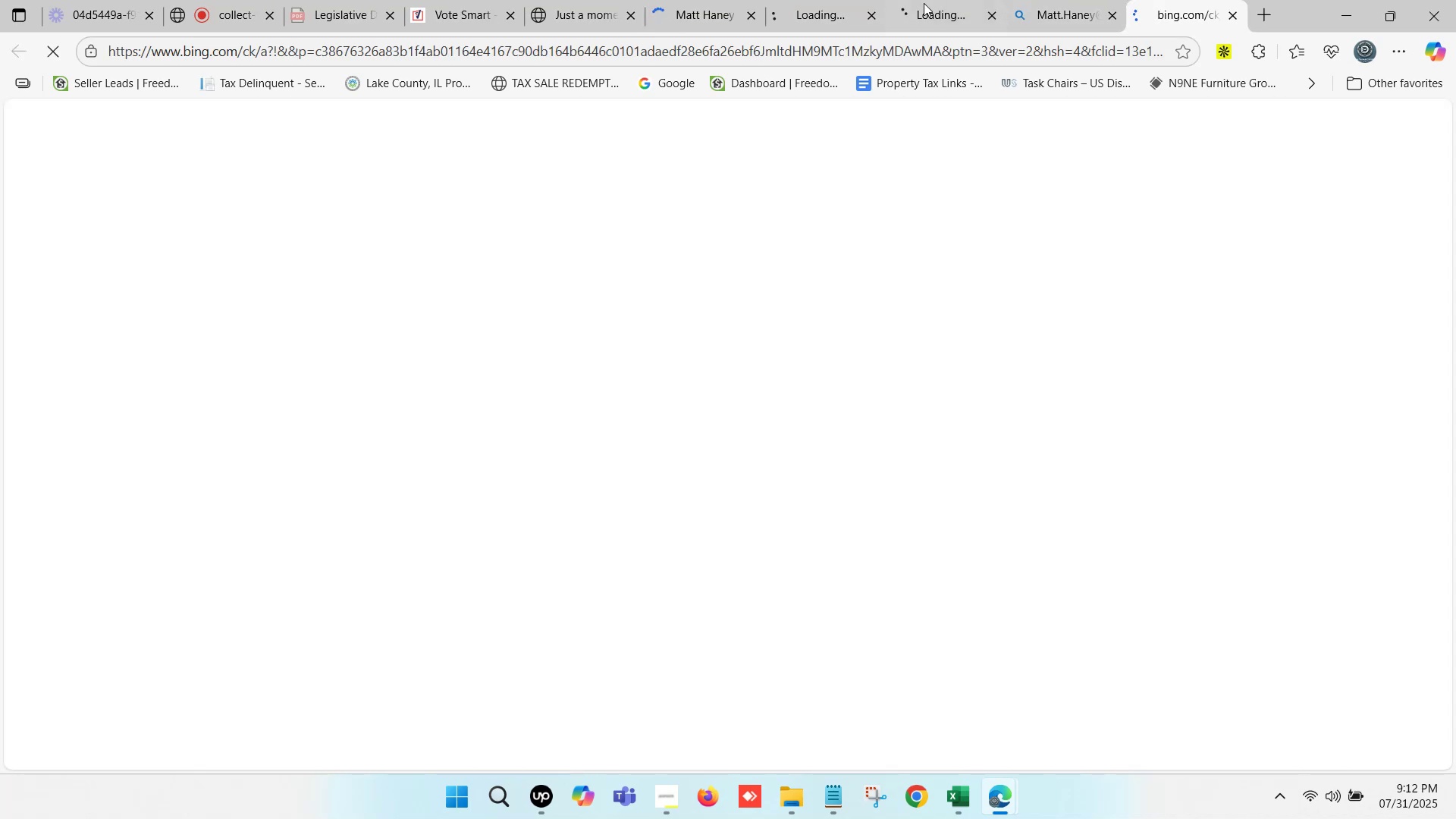 
left_click([818, 0])
 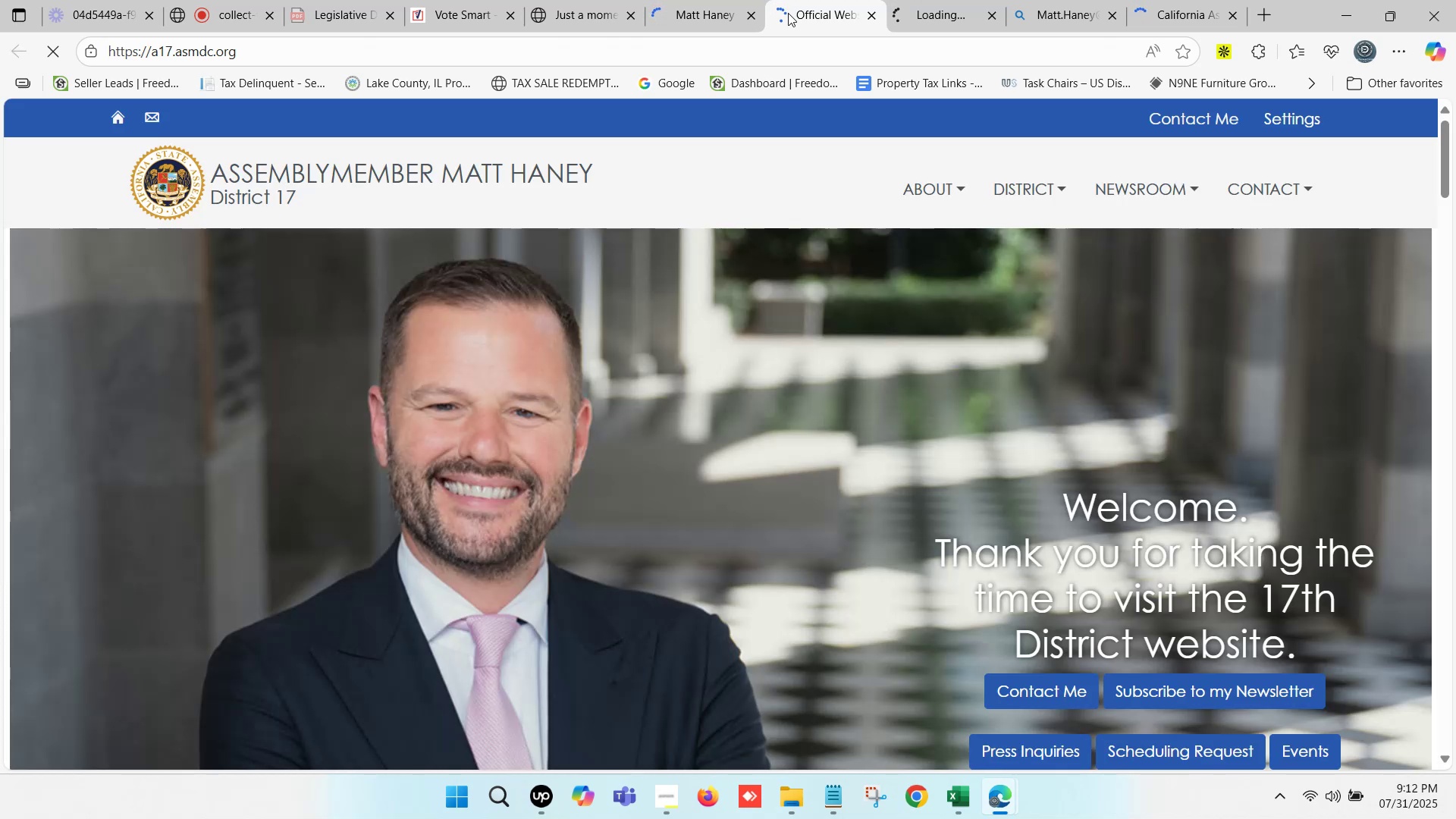 
wait(7.01)
 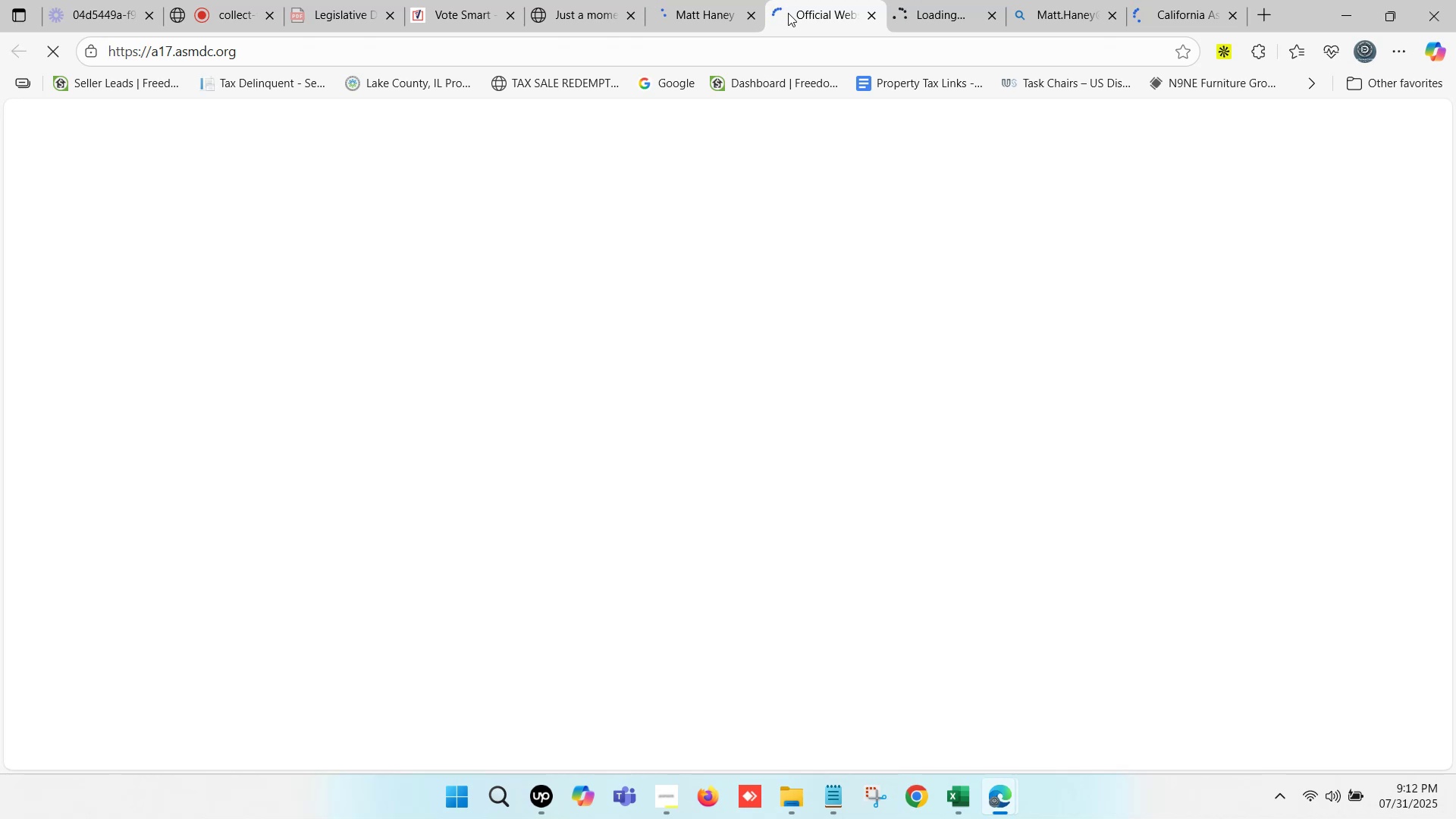 
scroll: coordinate [1276, 329], scroll_direction: down, amount: 14.0
 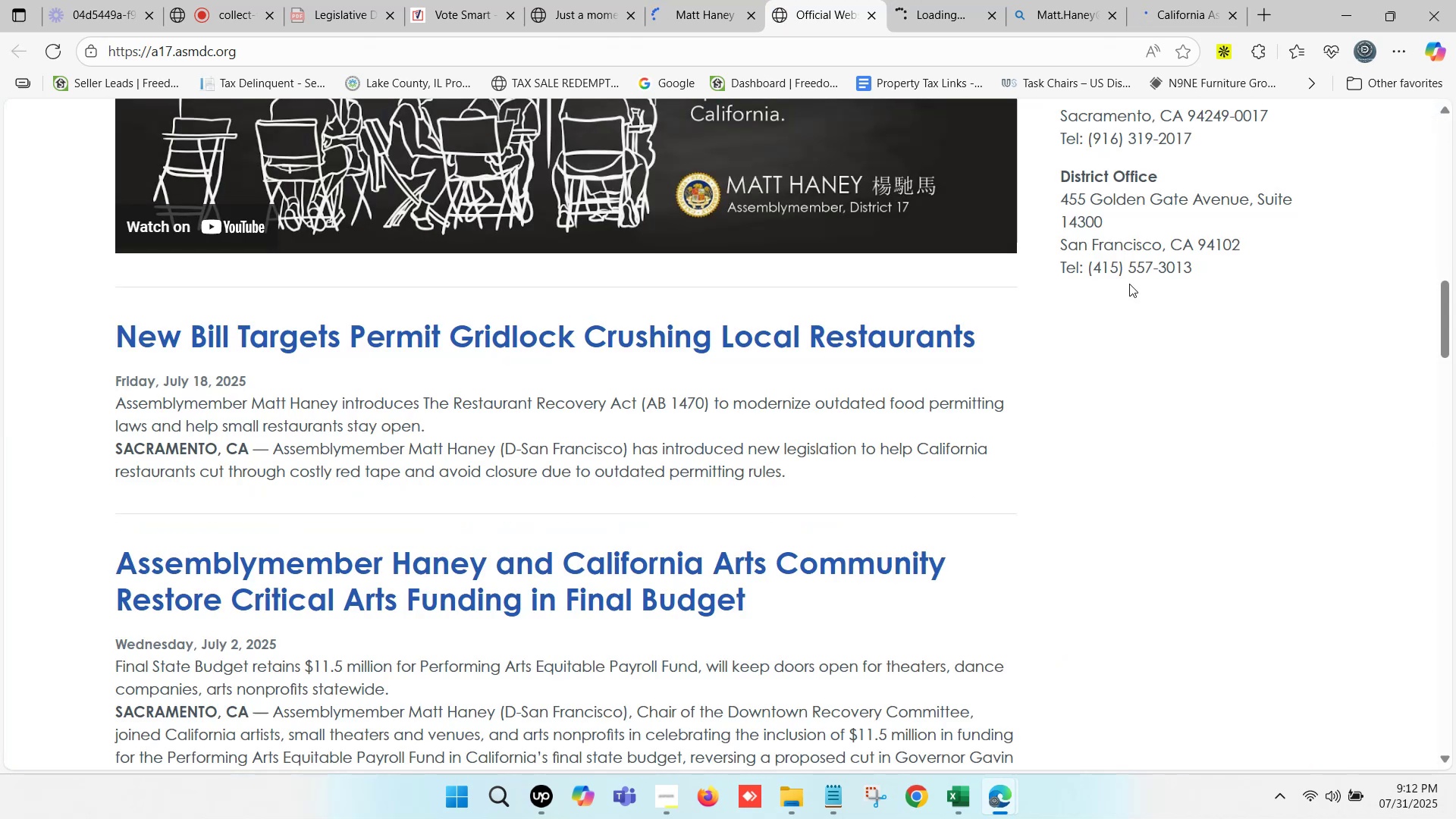 
scroll: coordinate [1317, 428], scroll_direction: up, amount: 3.0
 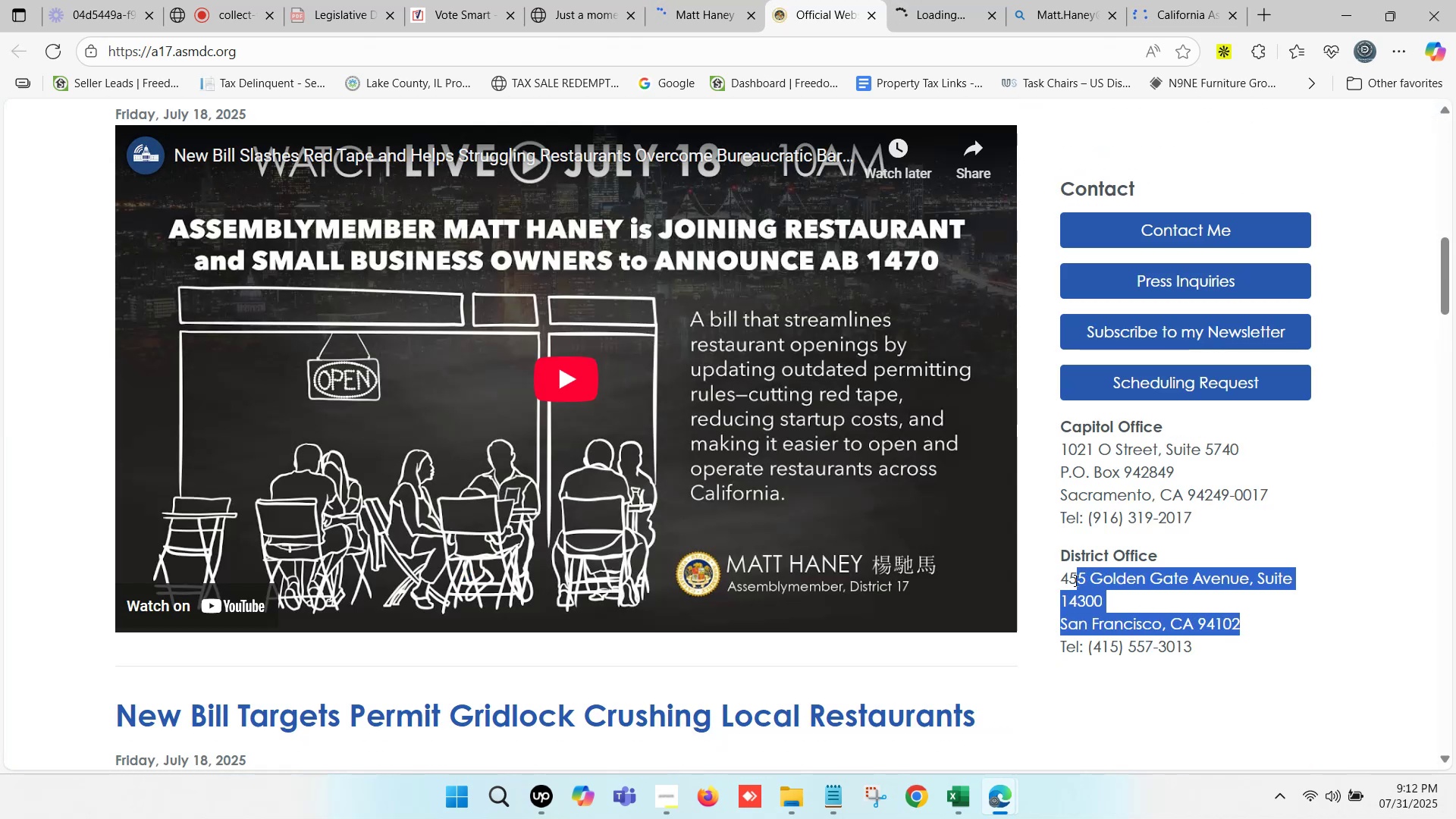 
key(Control+C)
 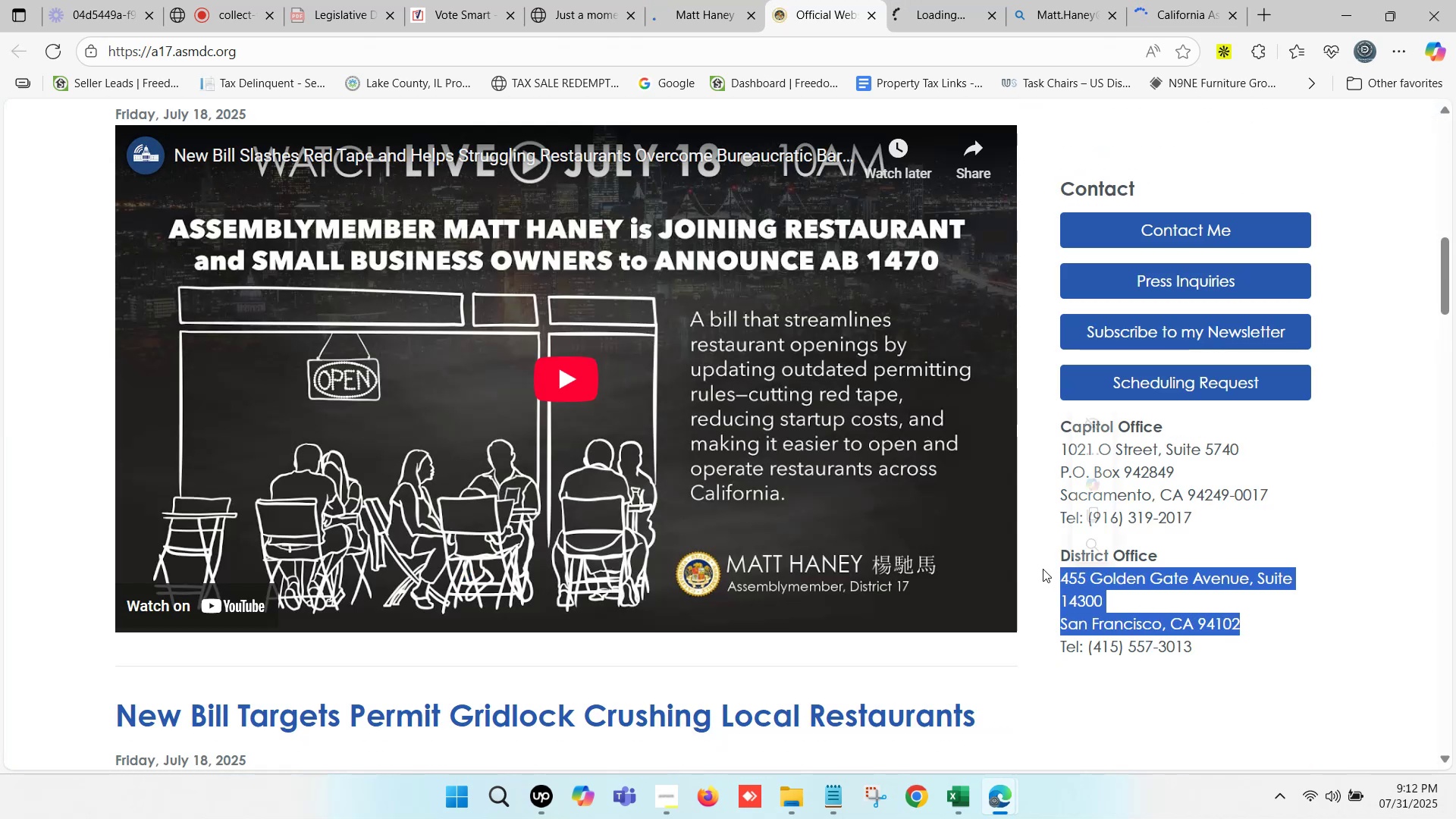 
key(Control+C)
 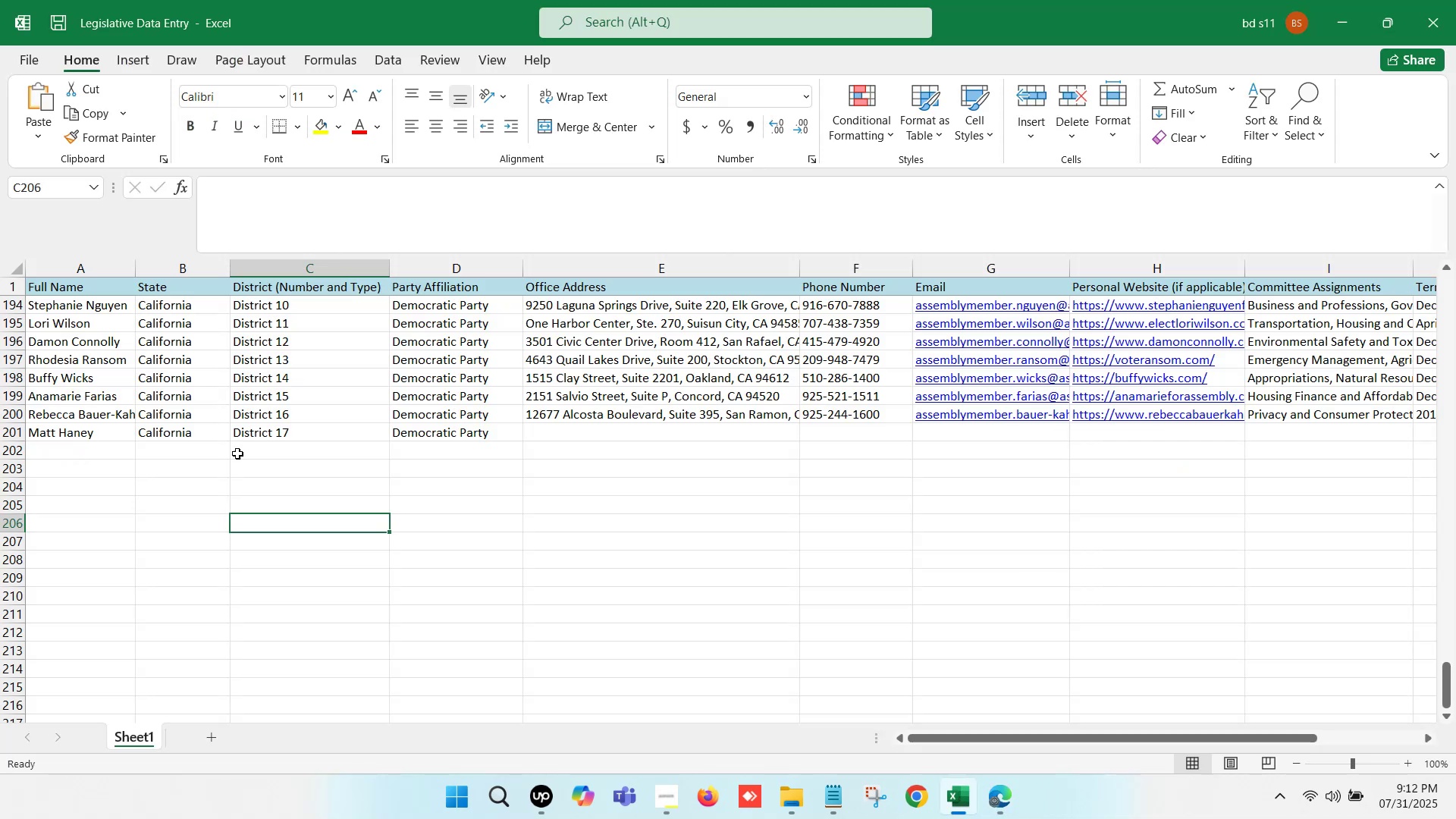 
double_click([560, 432])
 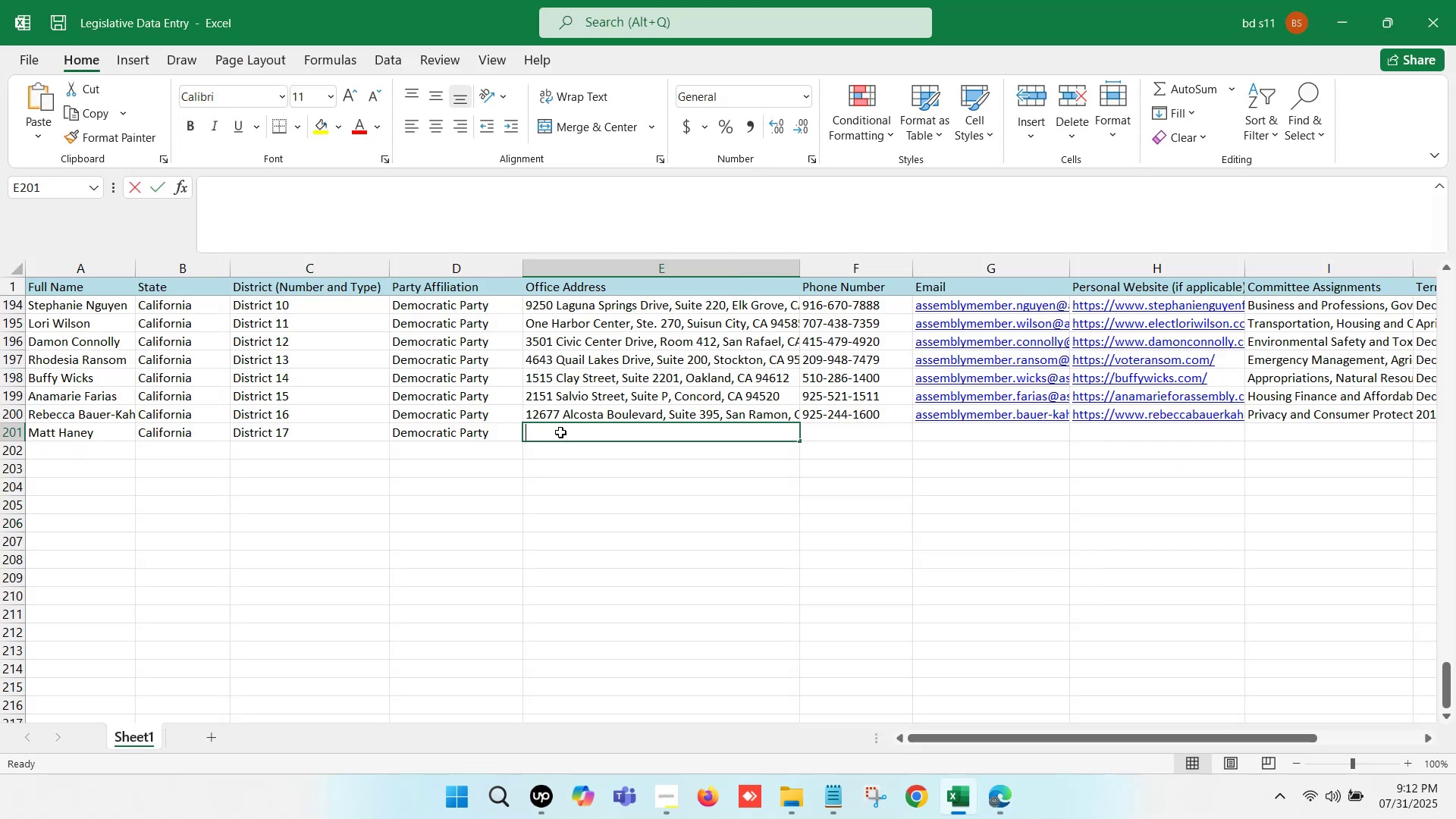 
key(Control+ControlLeft)
 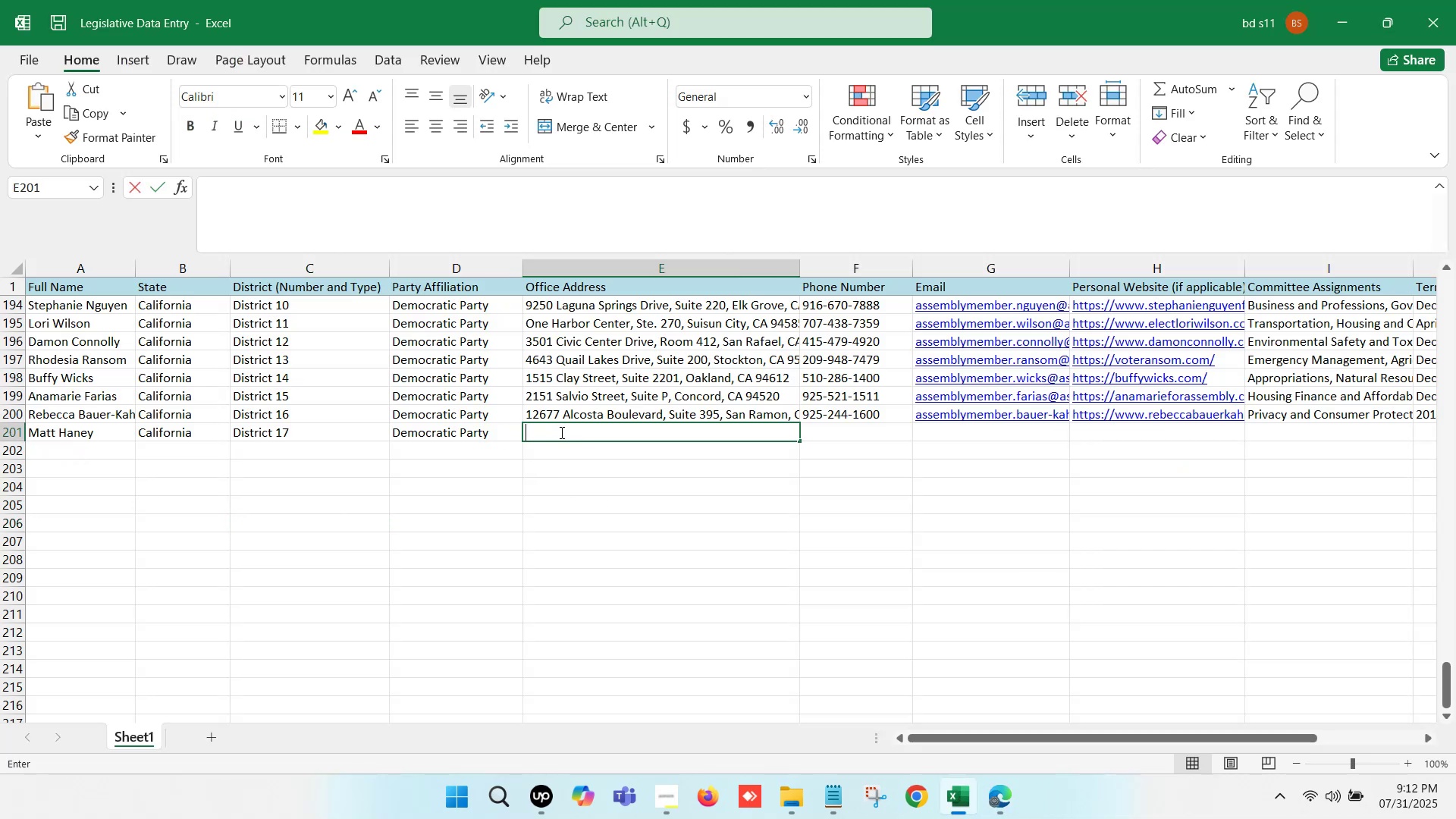 
key(Control+V)
 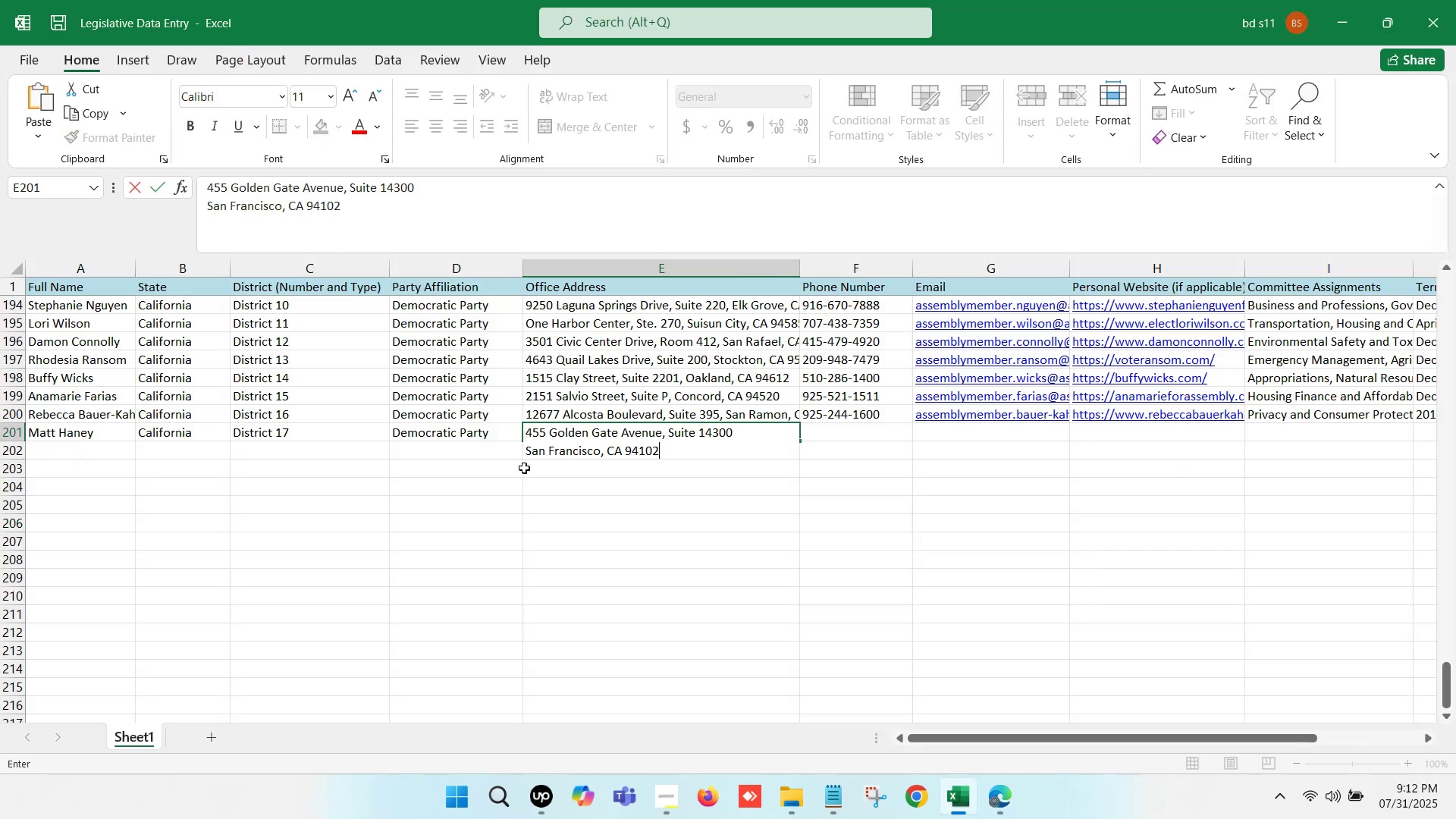 
left_click([529, 452])
 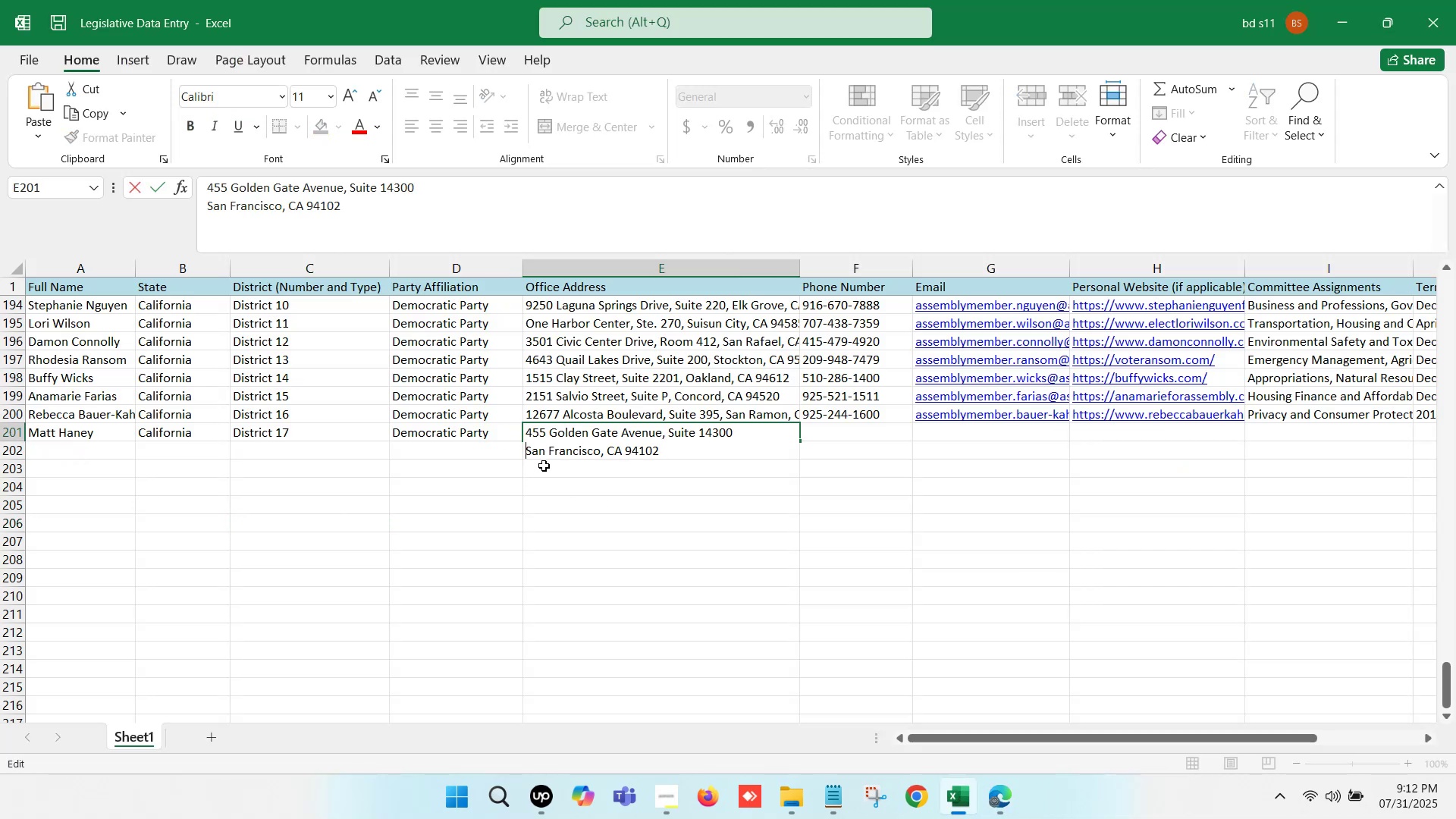 
key(Backspace)
 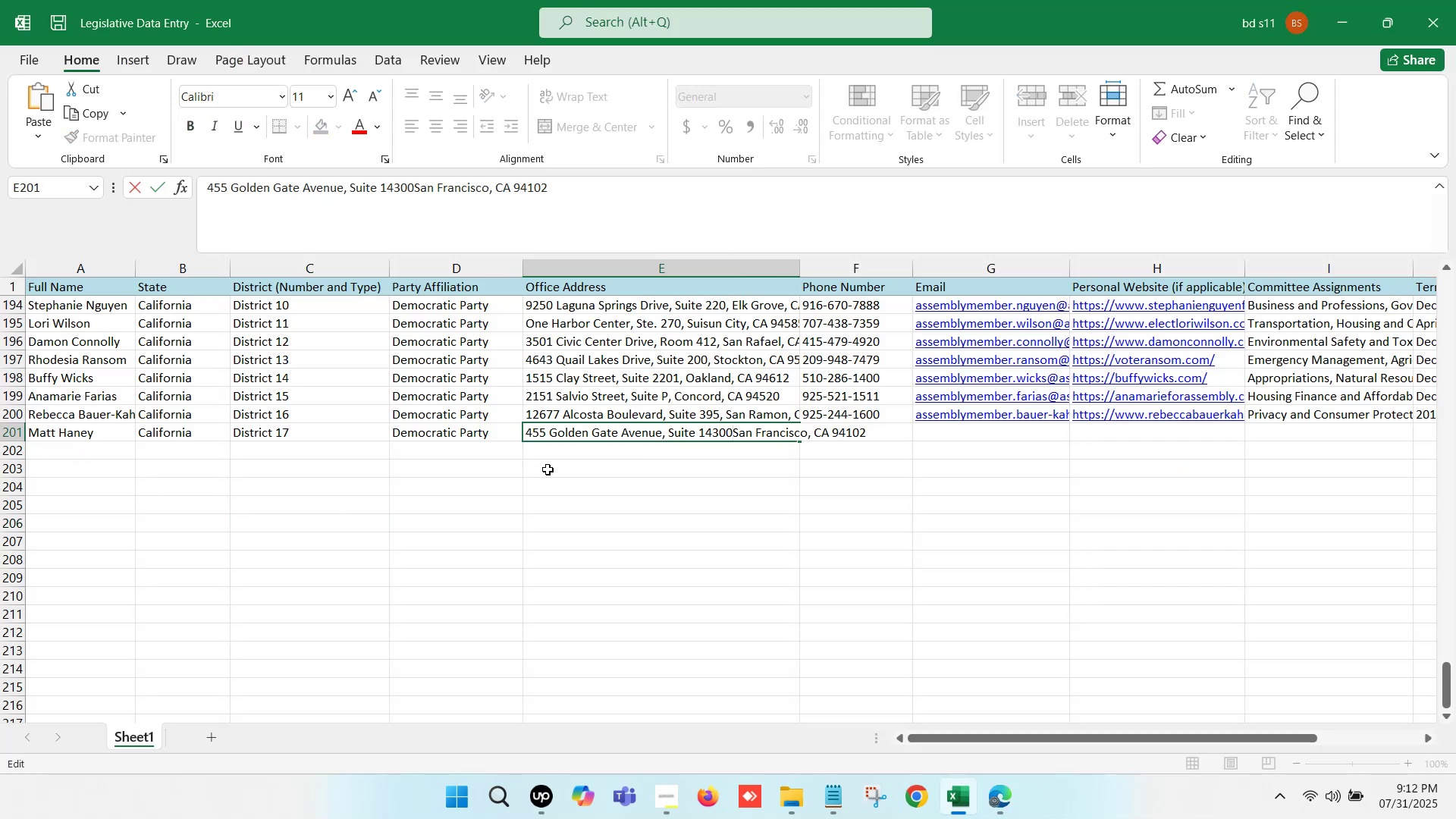 
key(Comma)
 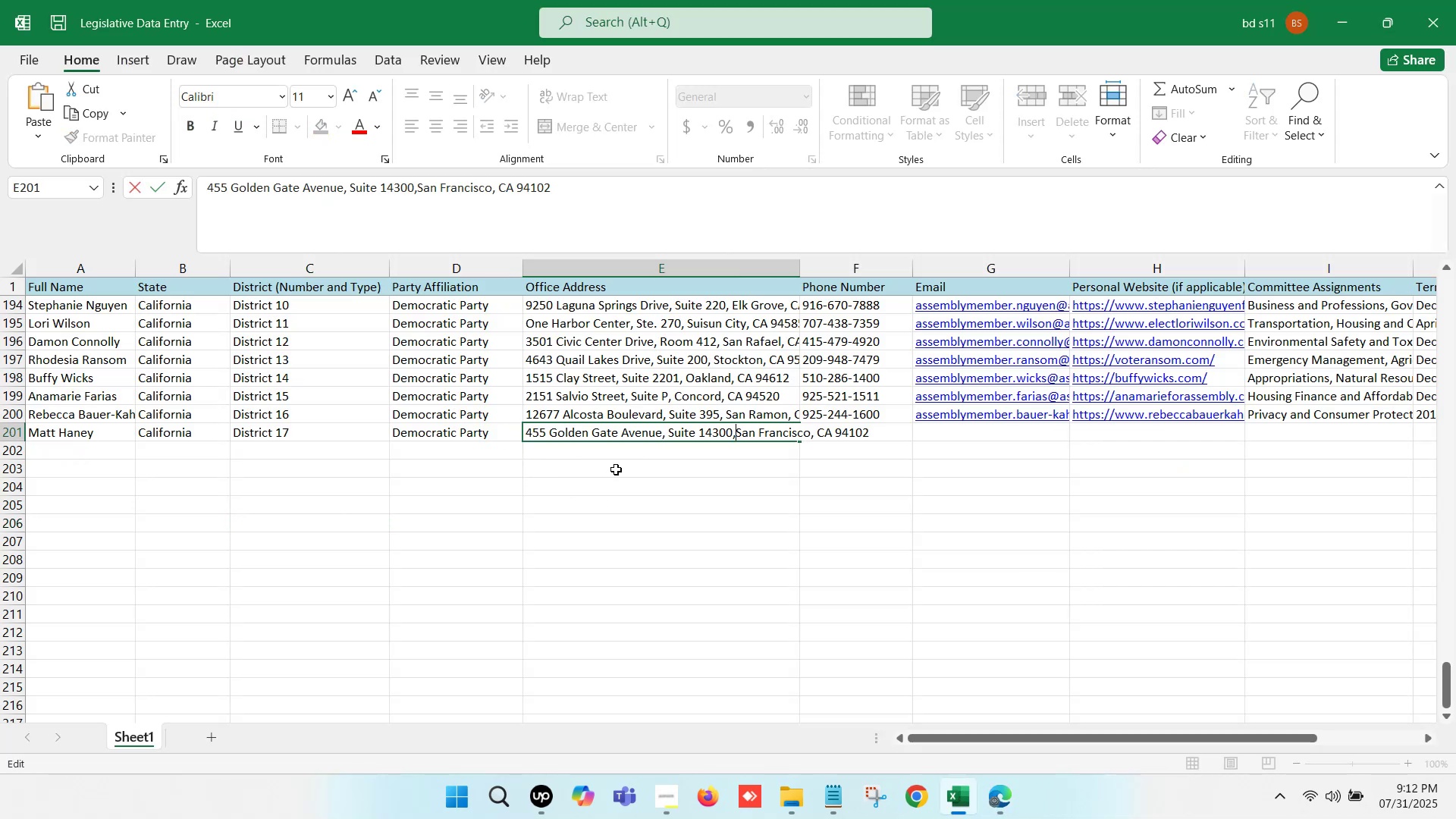 
key(Space)
 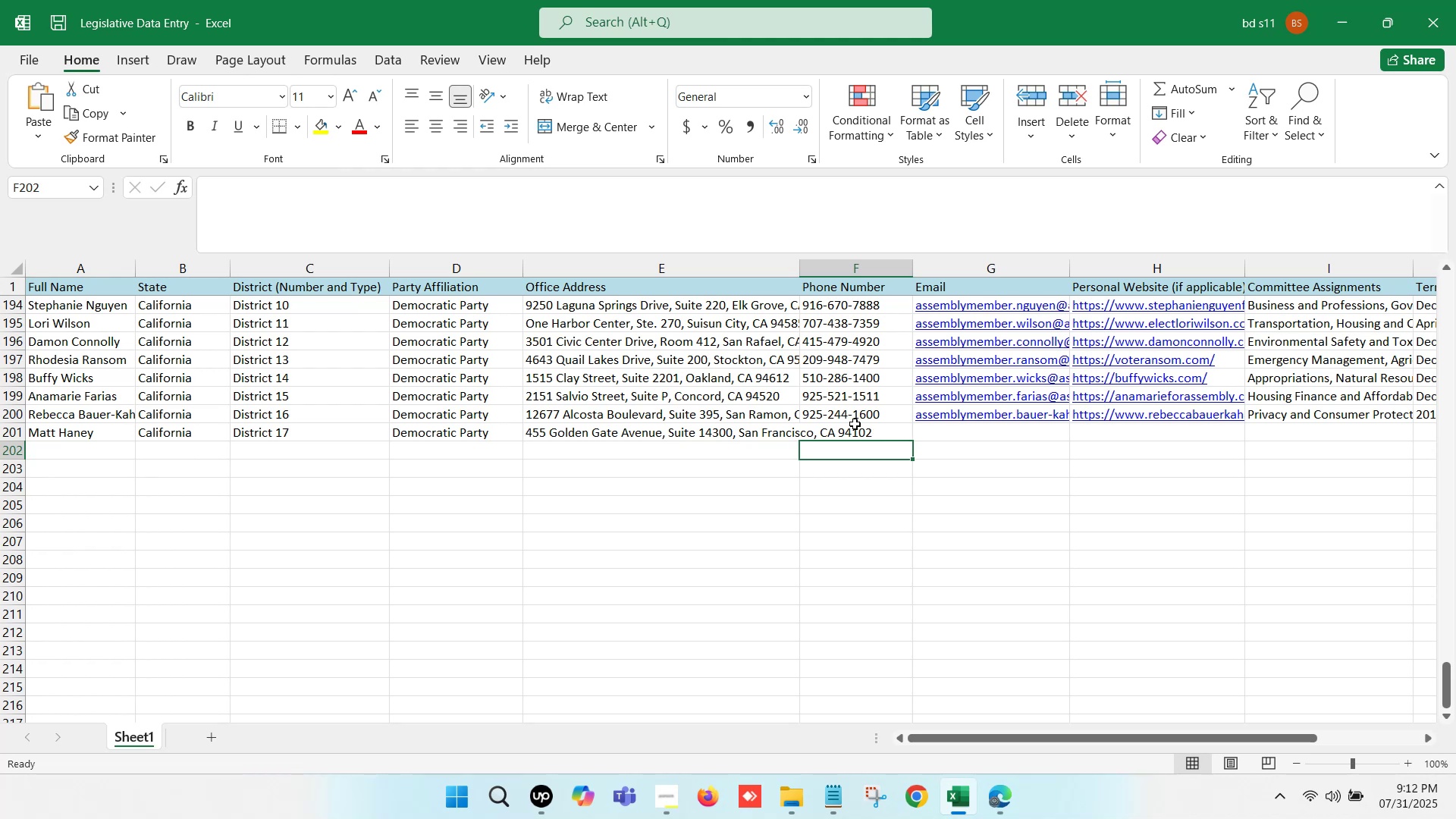 
wait(21.92)
 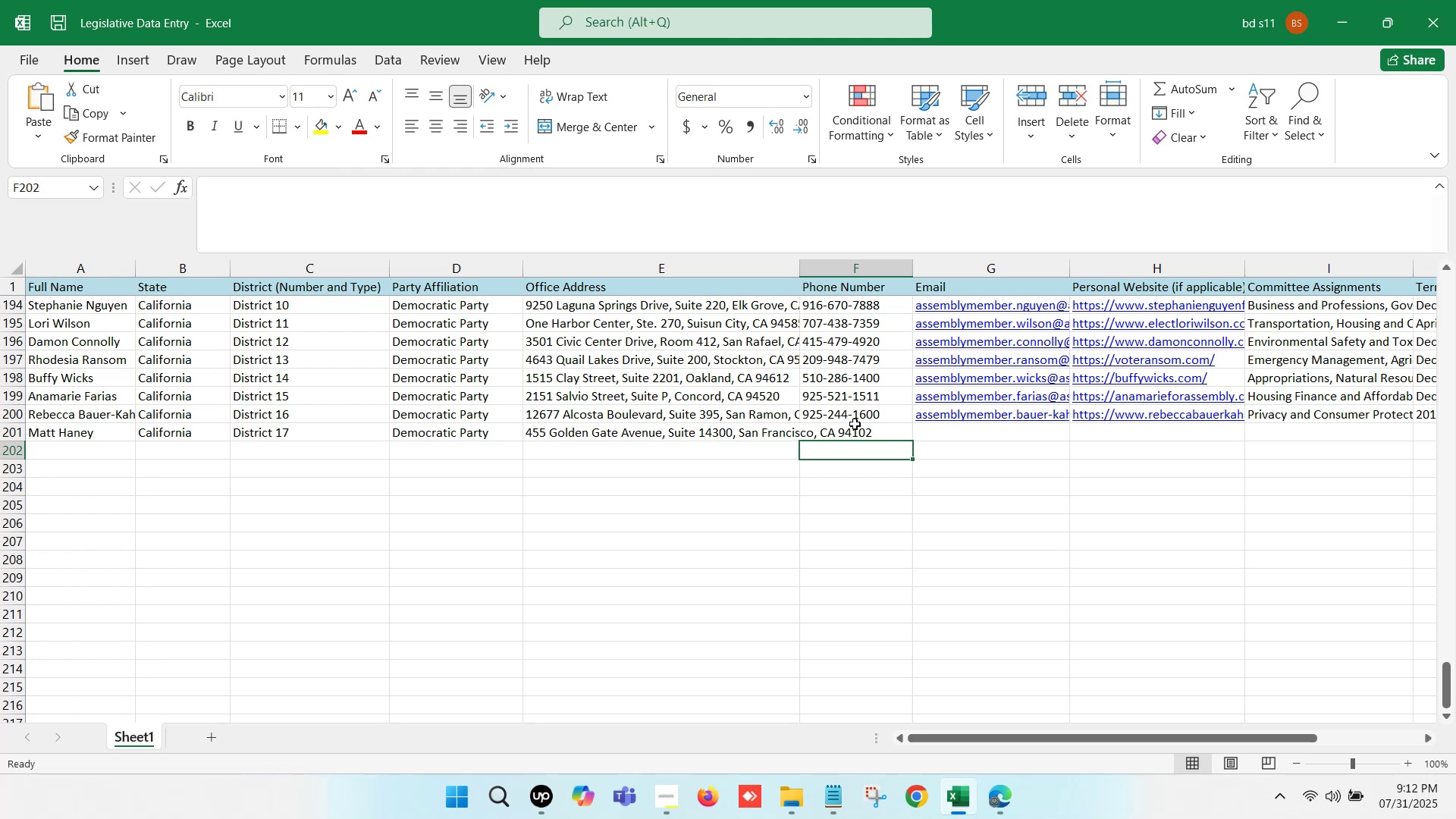 
left_click([992, 815])
 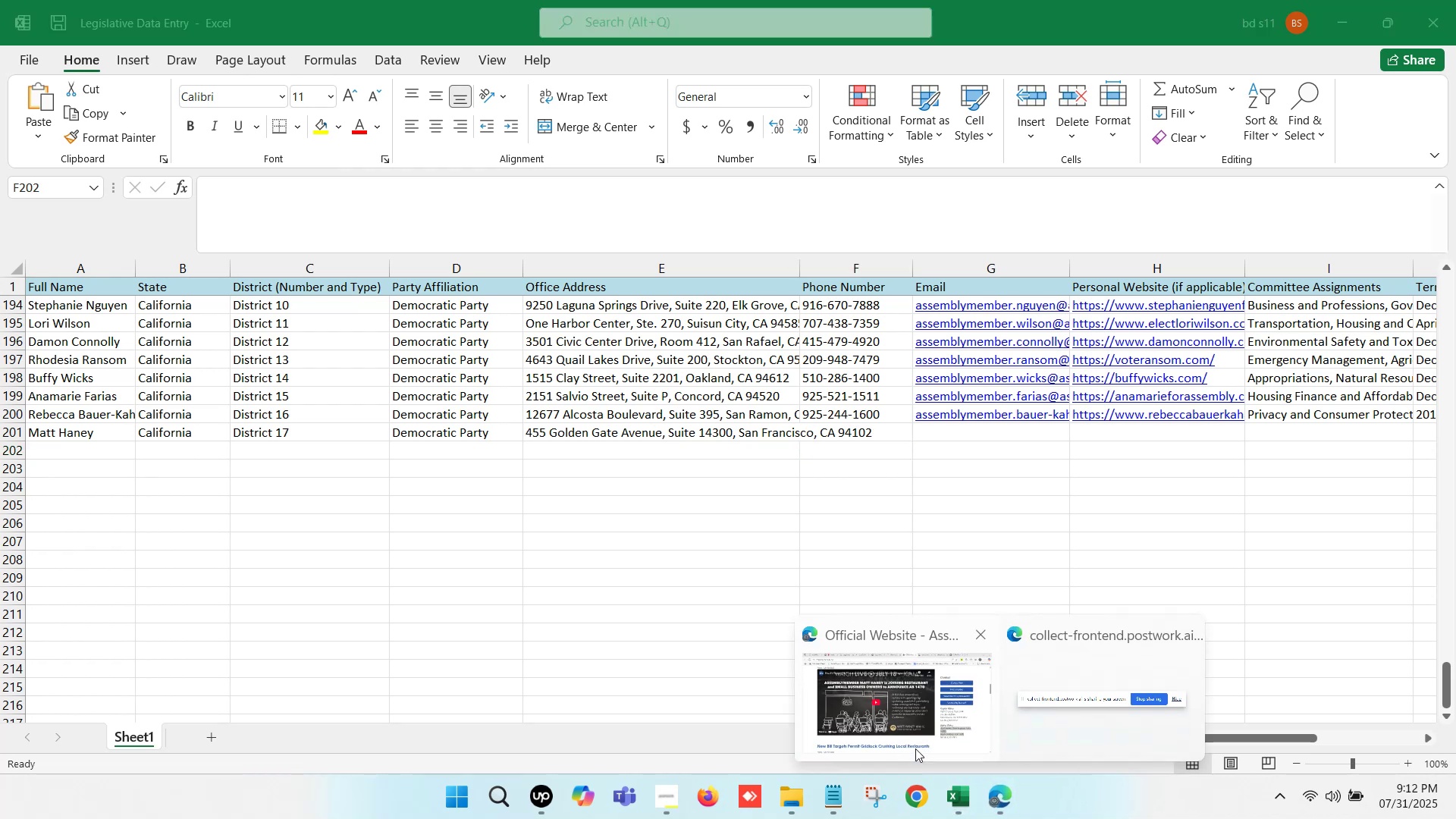 
left_click([883, 664])
 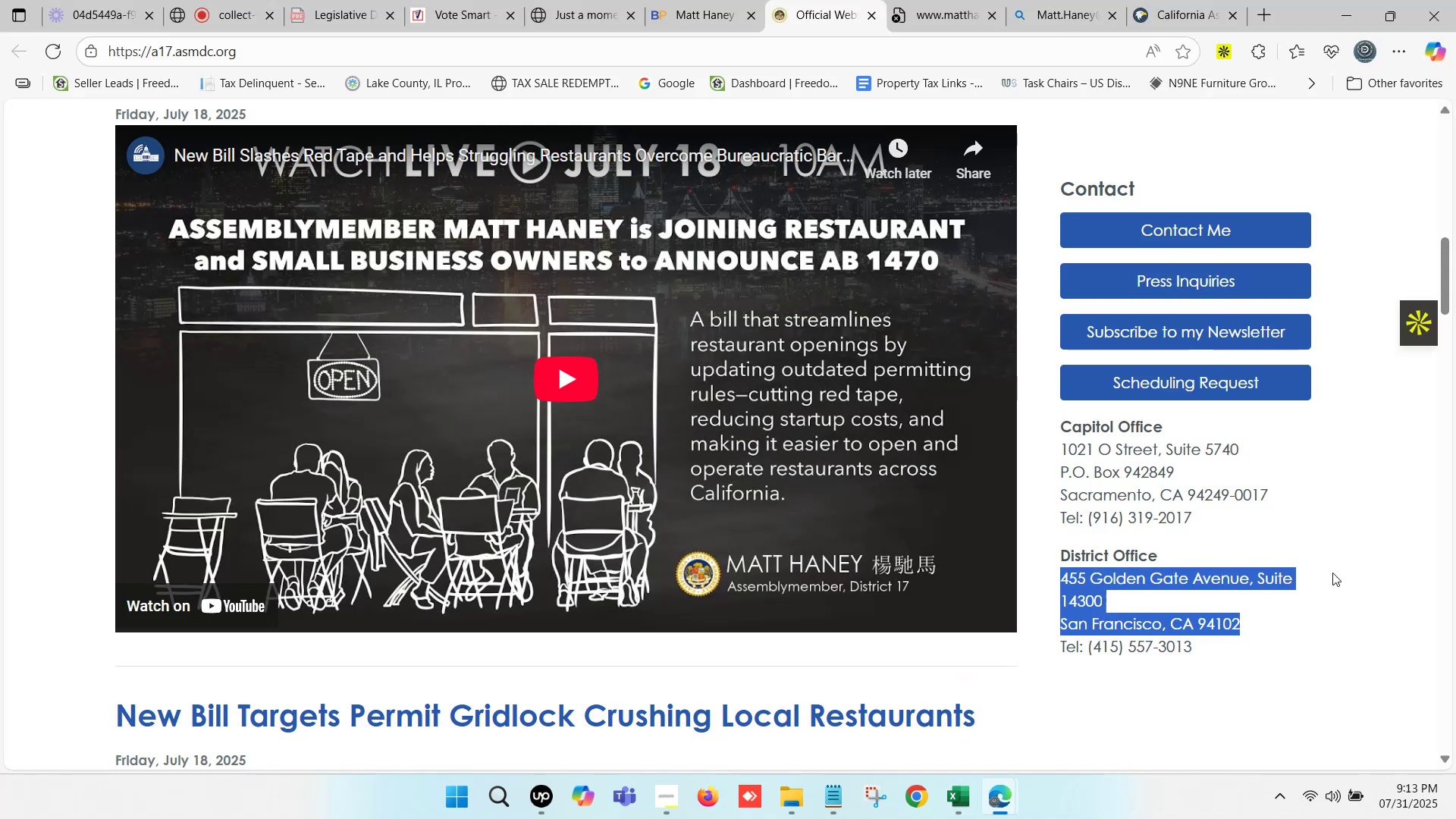 
scroll: coordinate [1230, 580], scroll_direction: down, amount: 1.0
 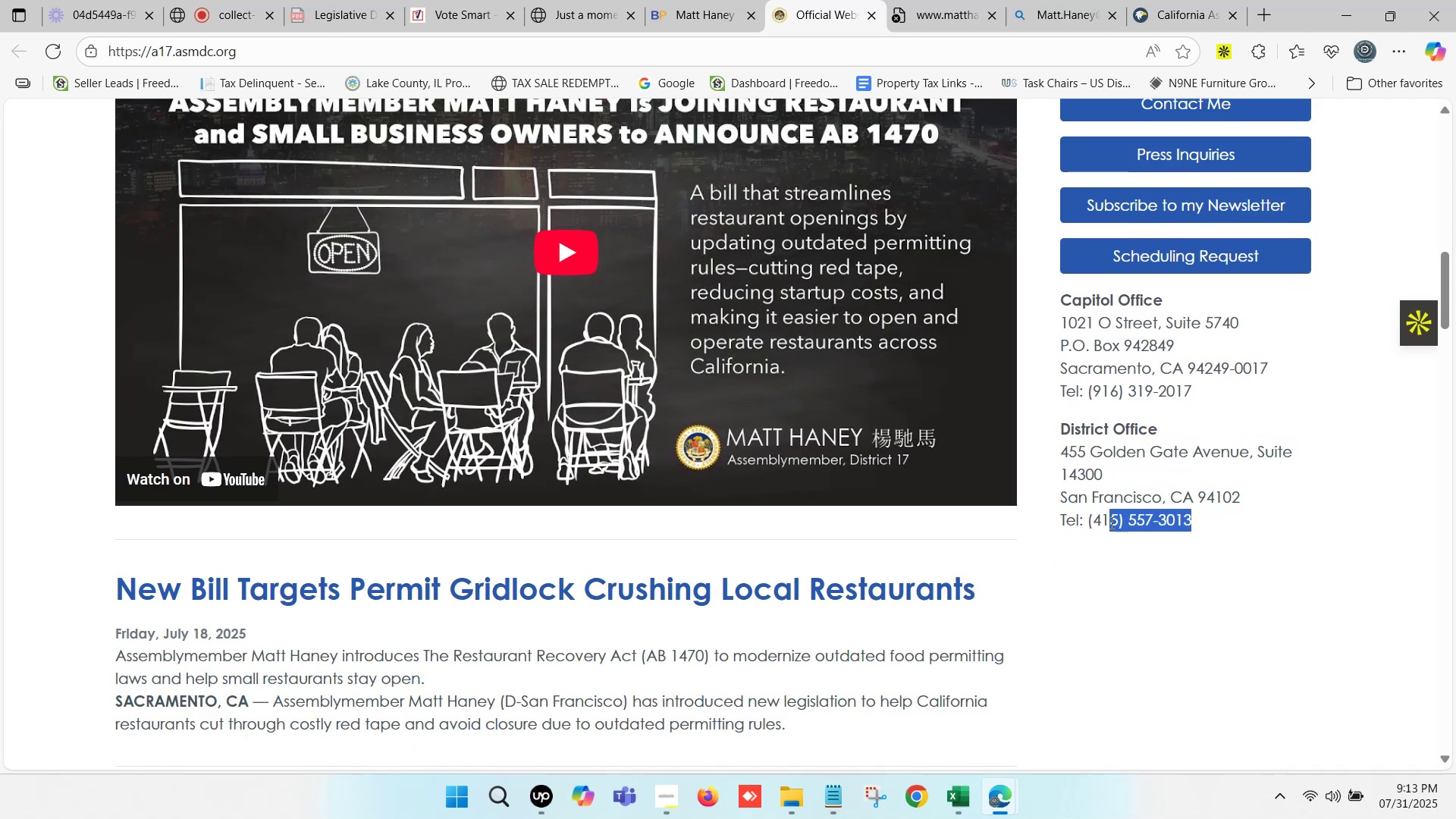 
key(Control+C)
 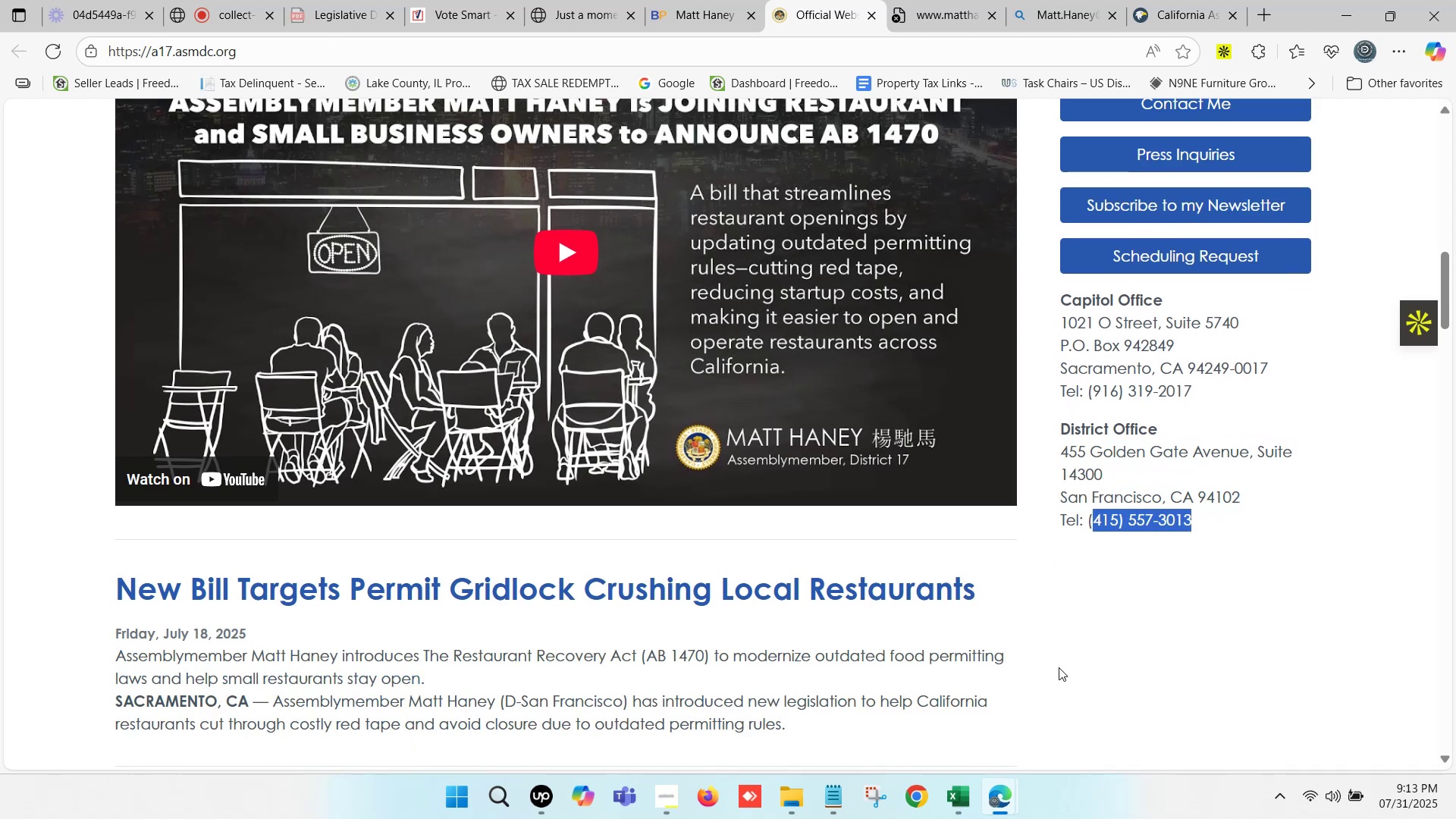 
key(Control+C)
 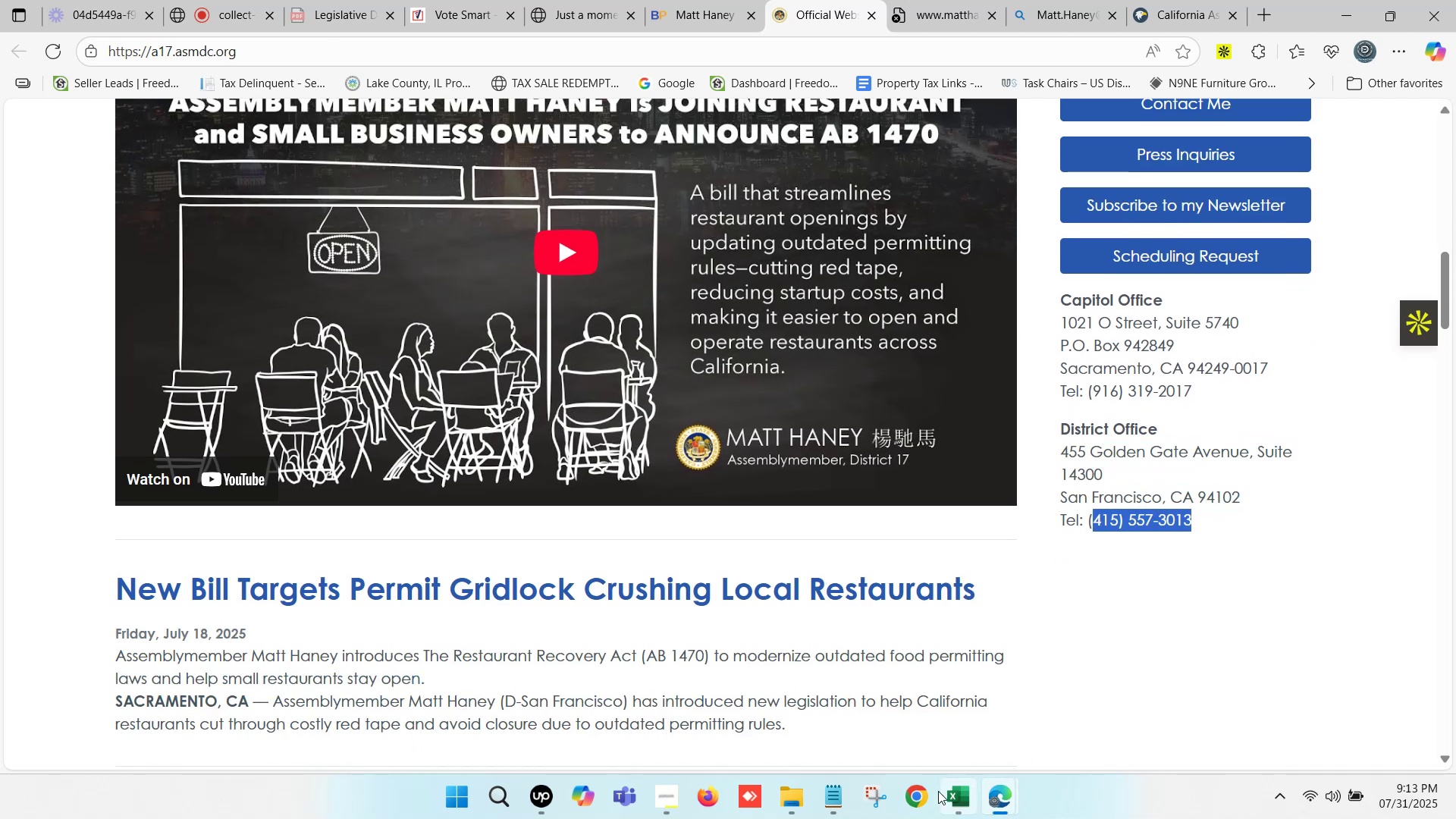 
left_click([959, 792])
 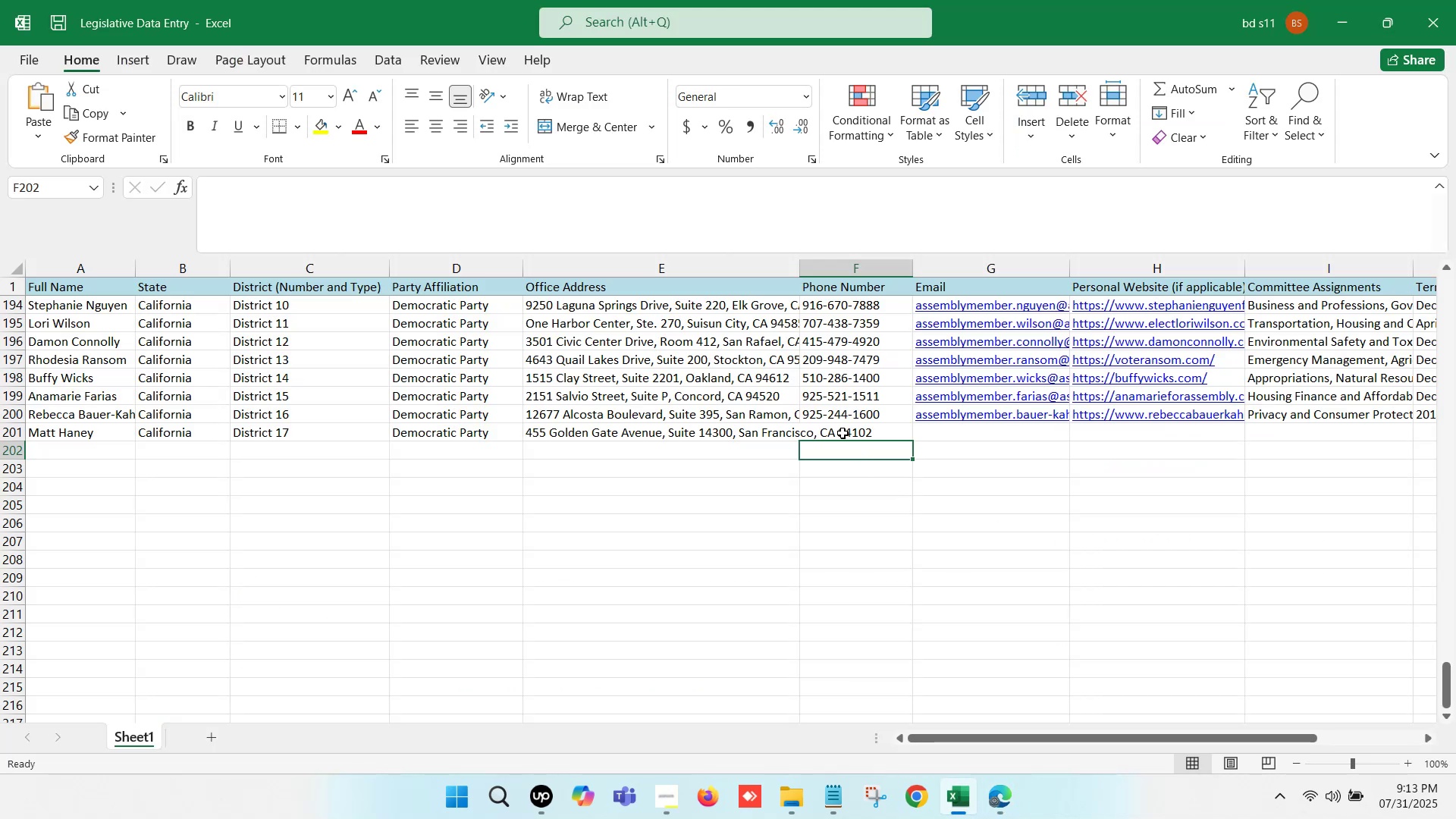 
double_click([843, 431])
 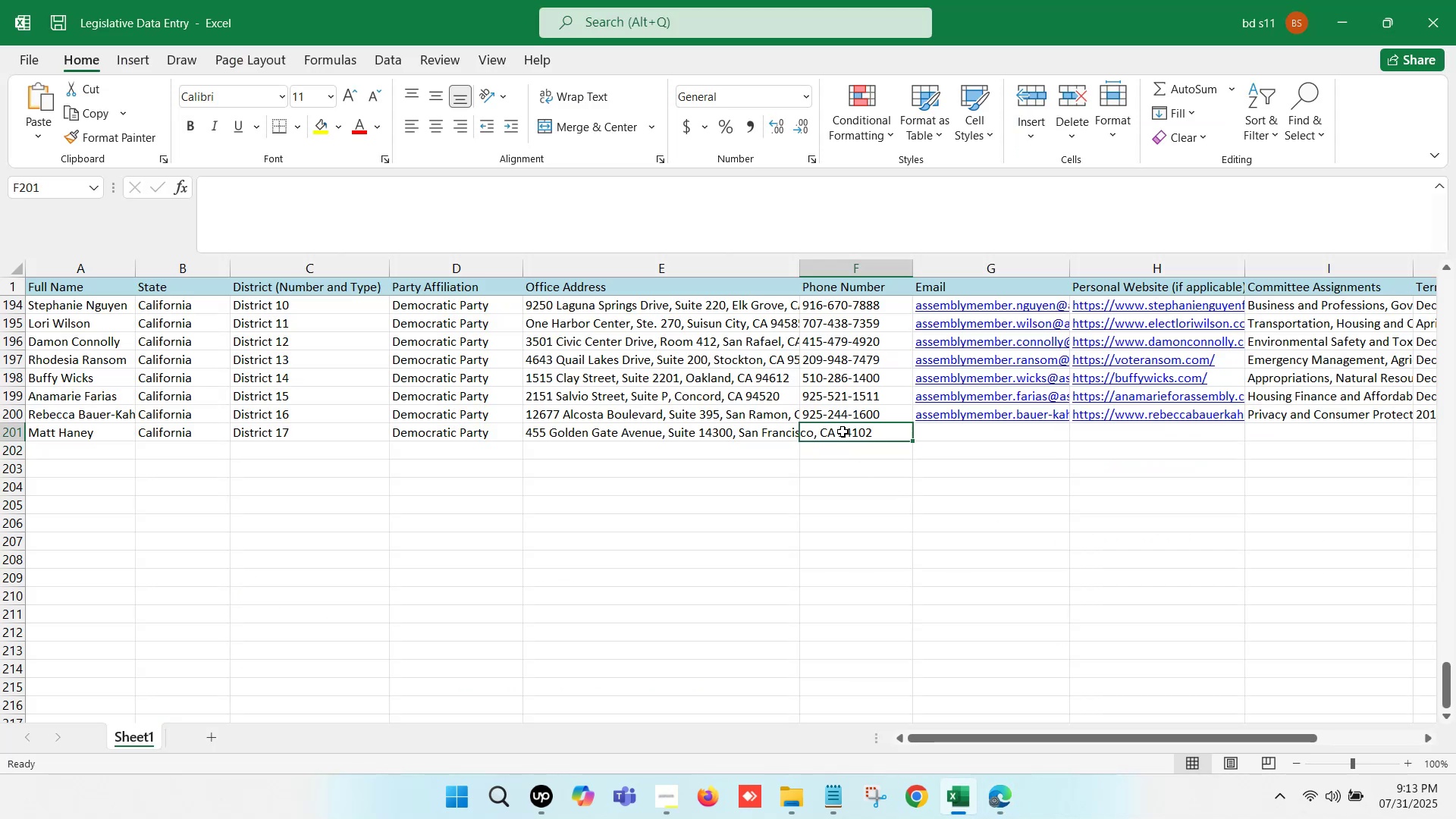 
key(Control+ControlLeft)
 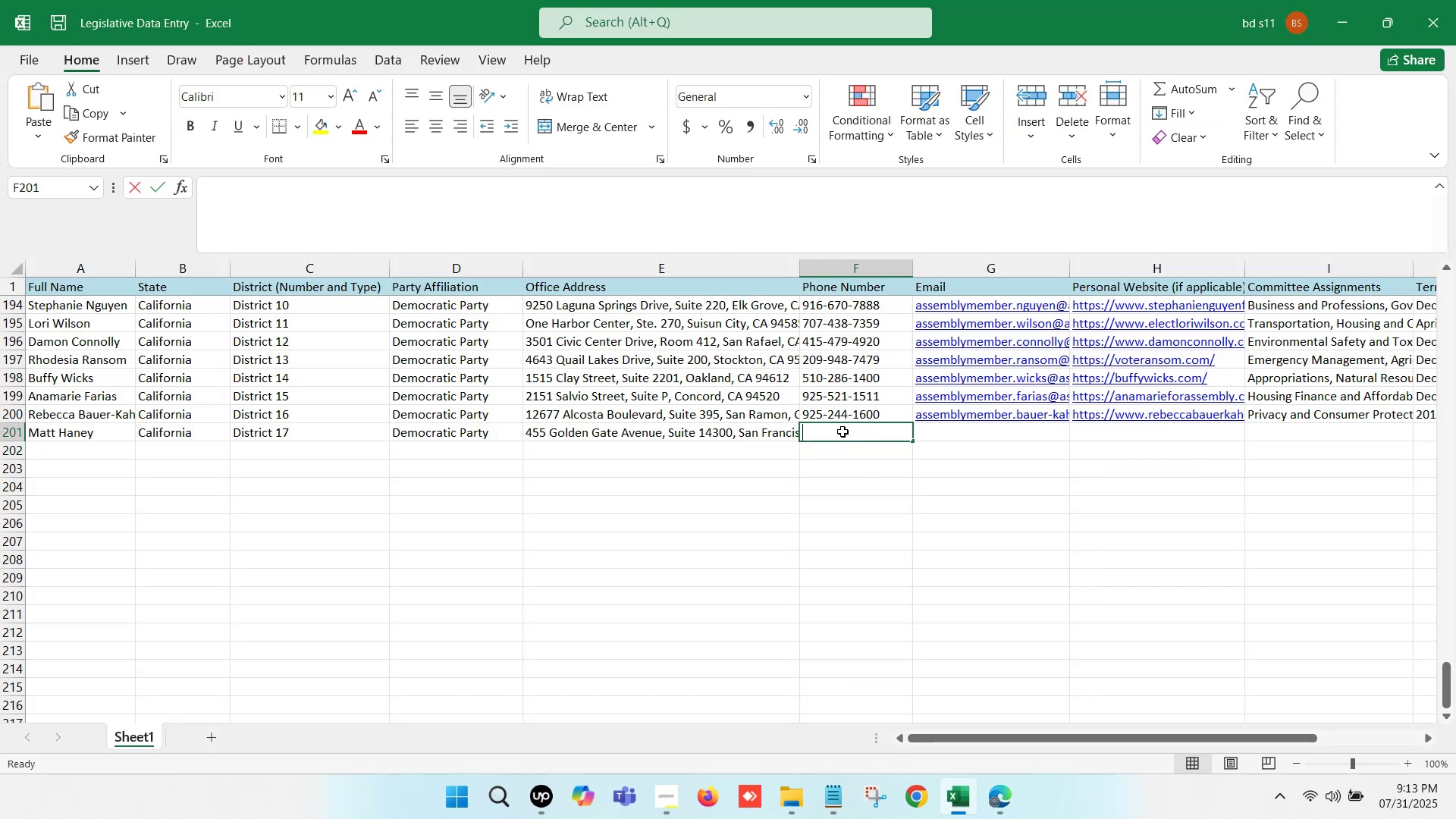 
key(Control+V)
 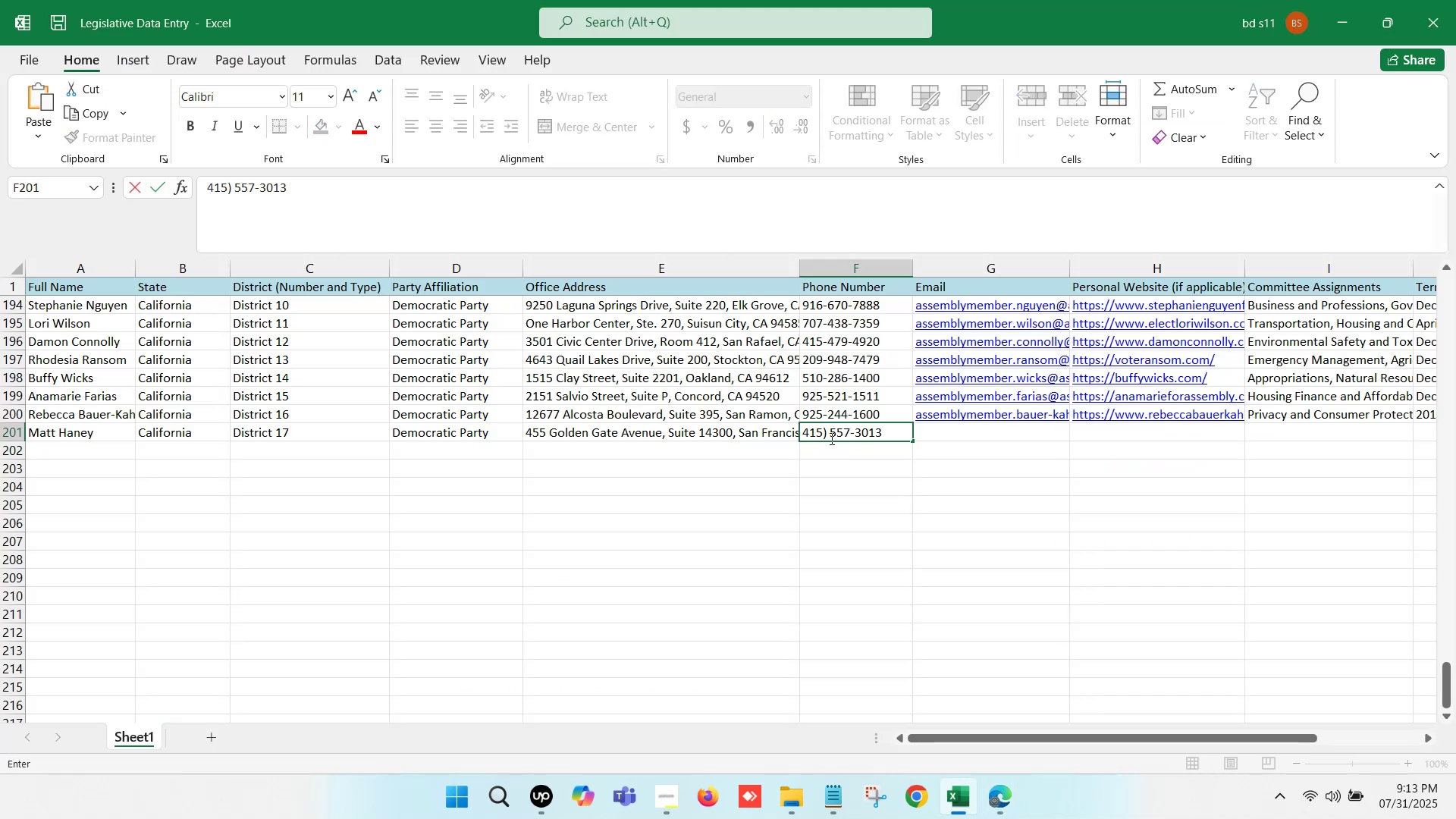 
left_click([832, 438])
 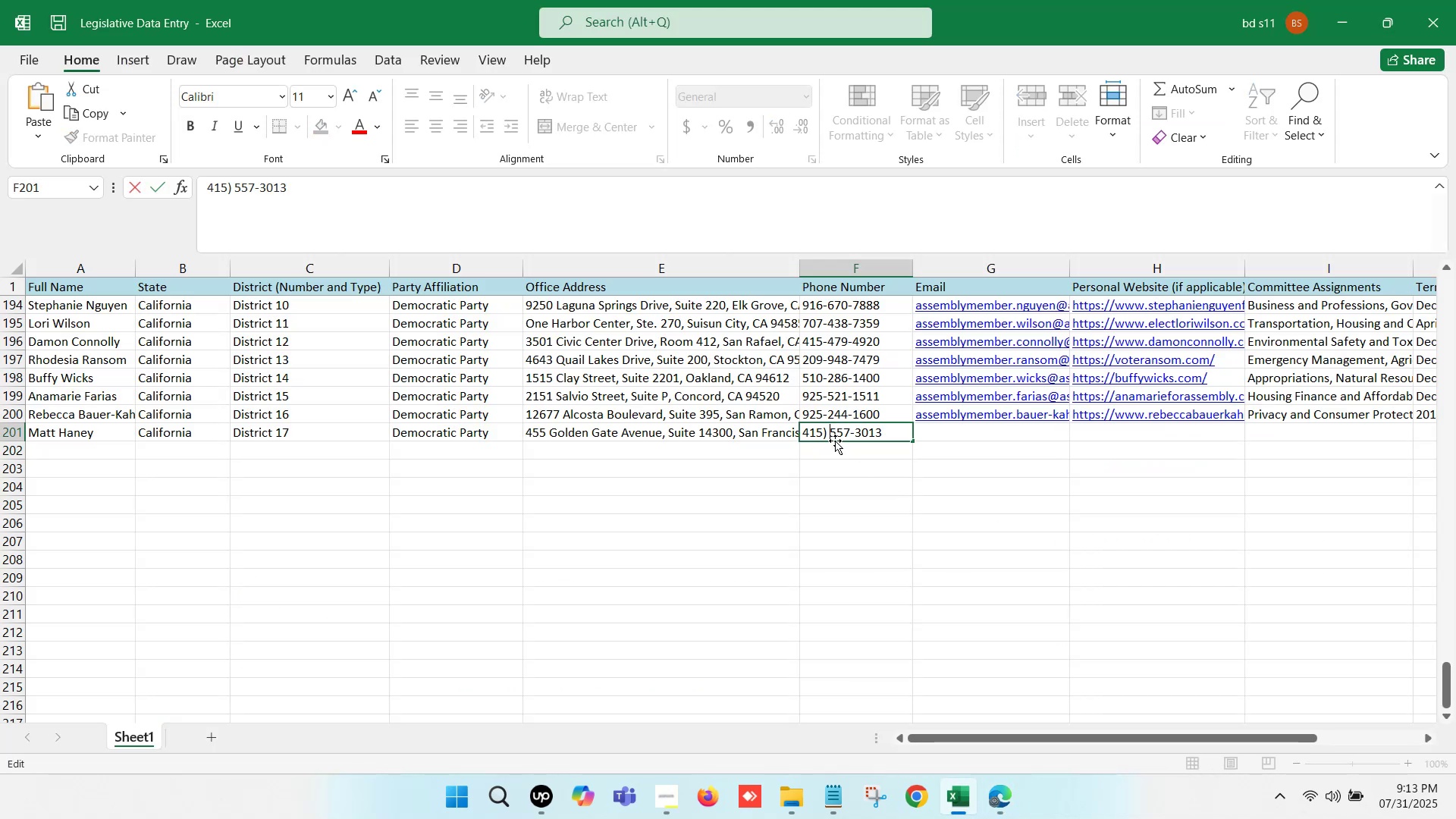 
key(Backspace)
 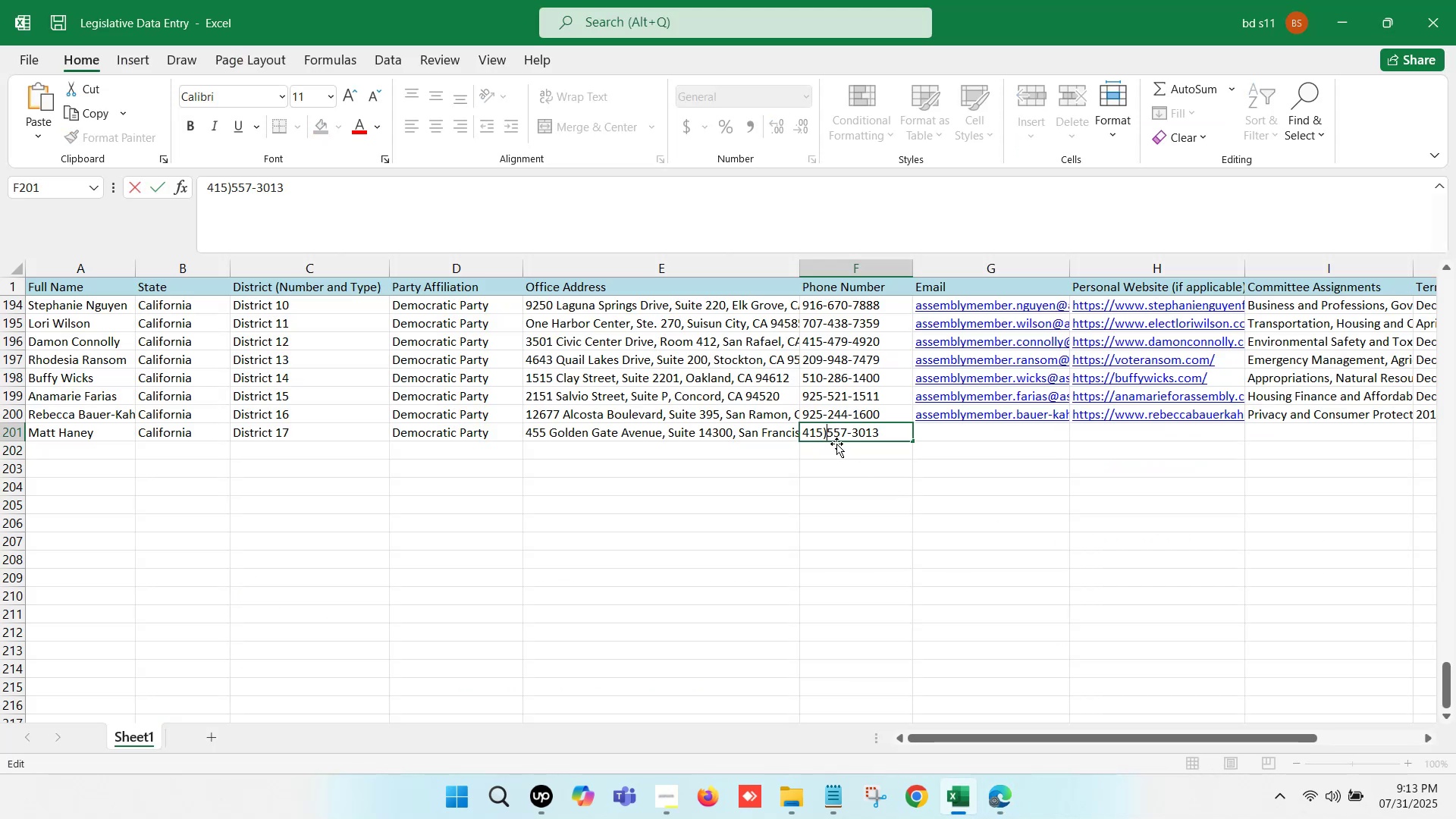 
key(Backspace)
 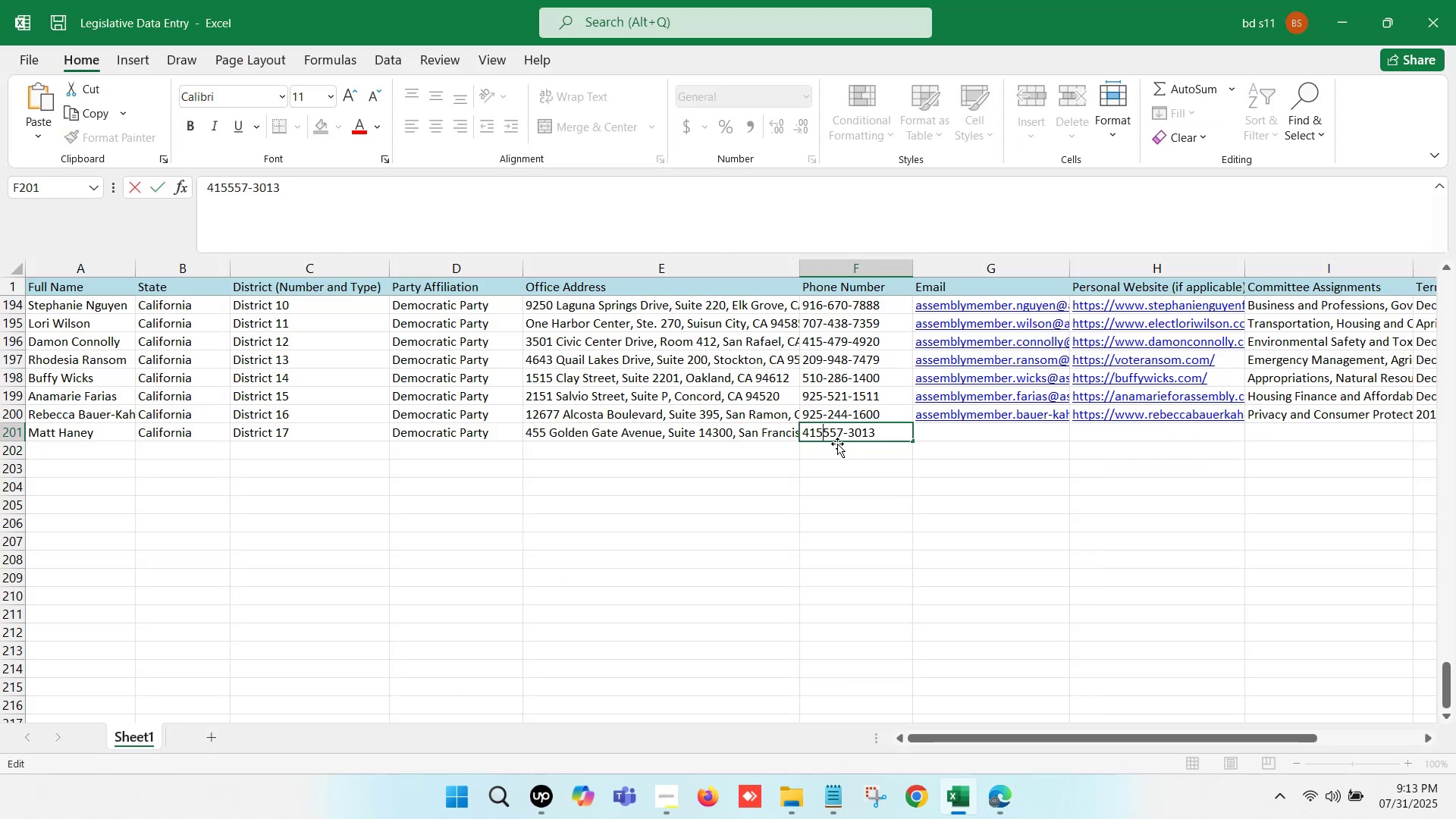 
key(Minus)
 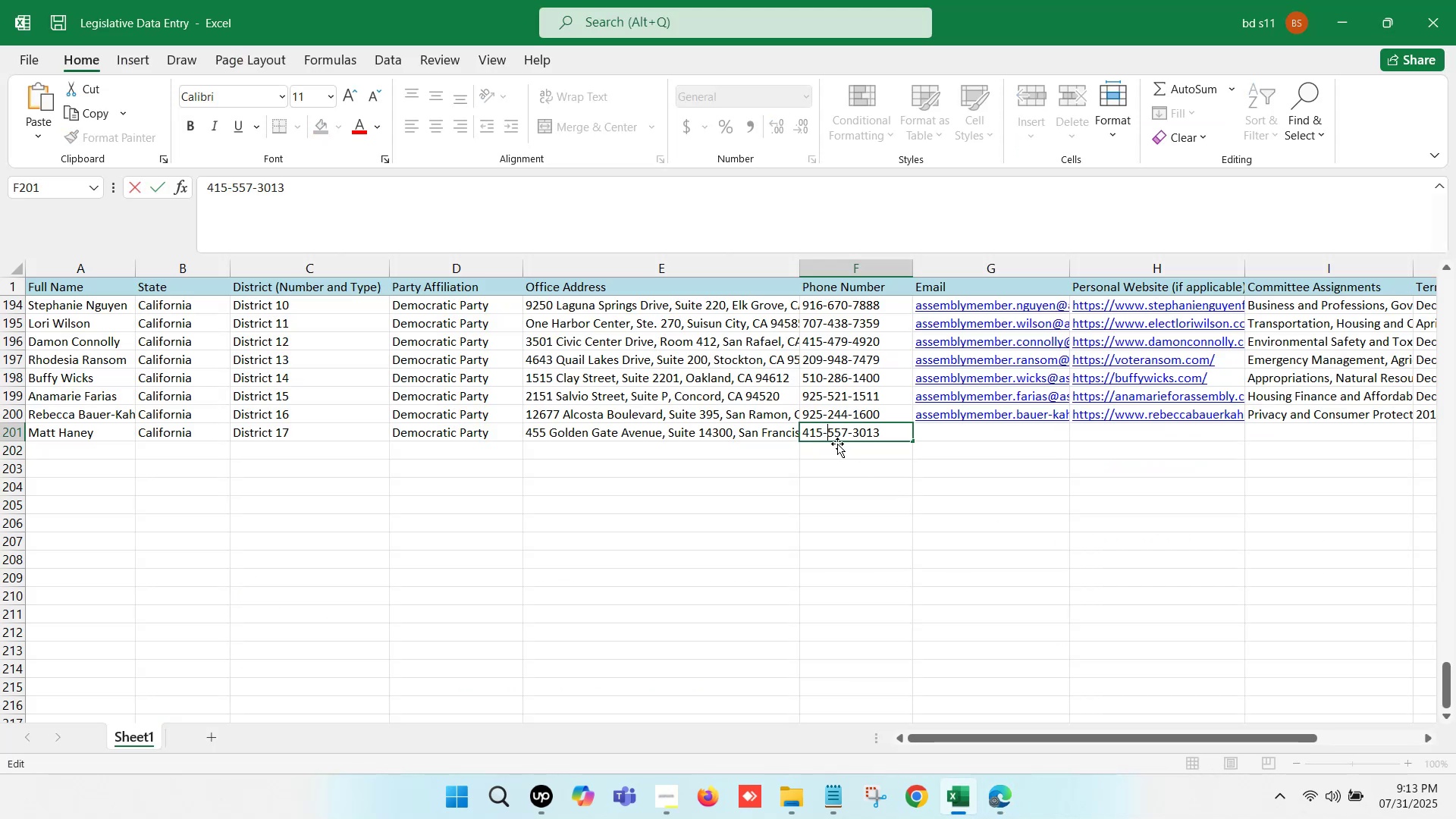 
left_click([837, 444])
 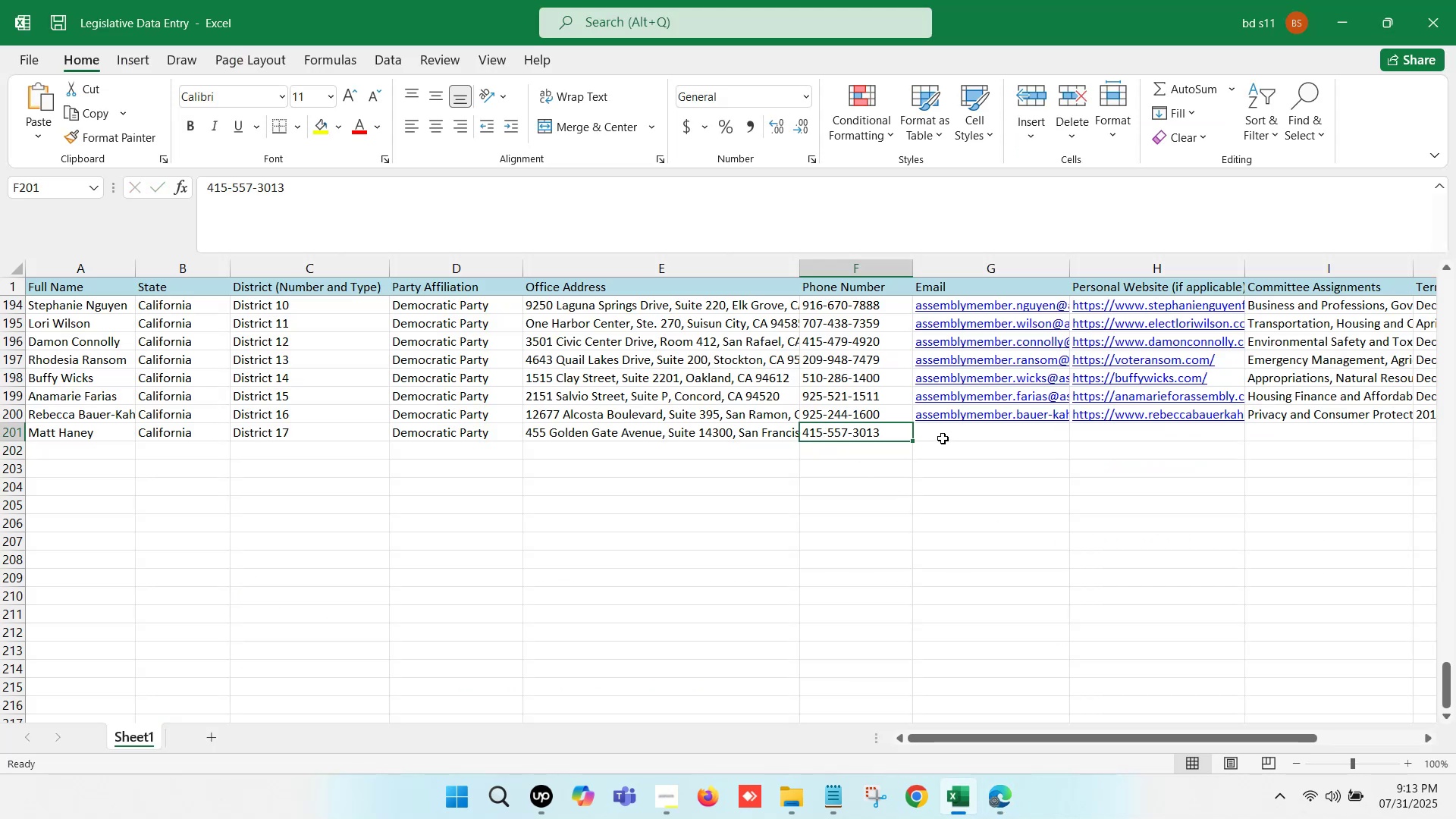 
left_click([946, 437])
 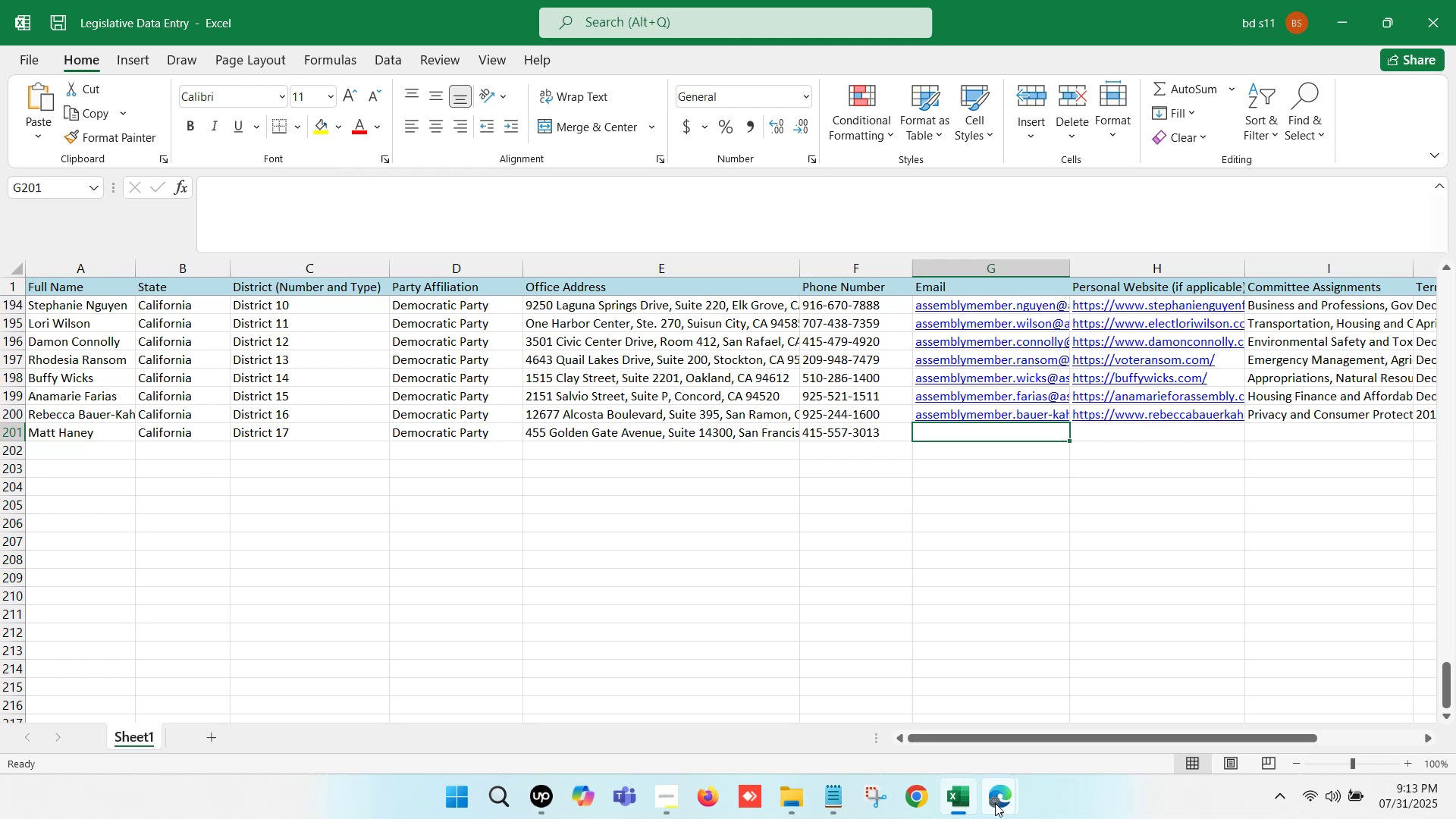 
left_click([895, 692])
 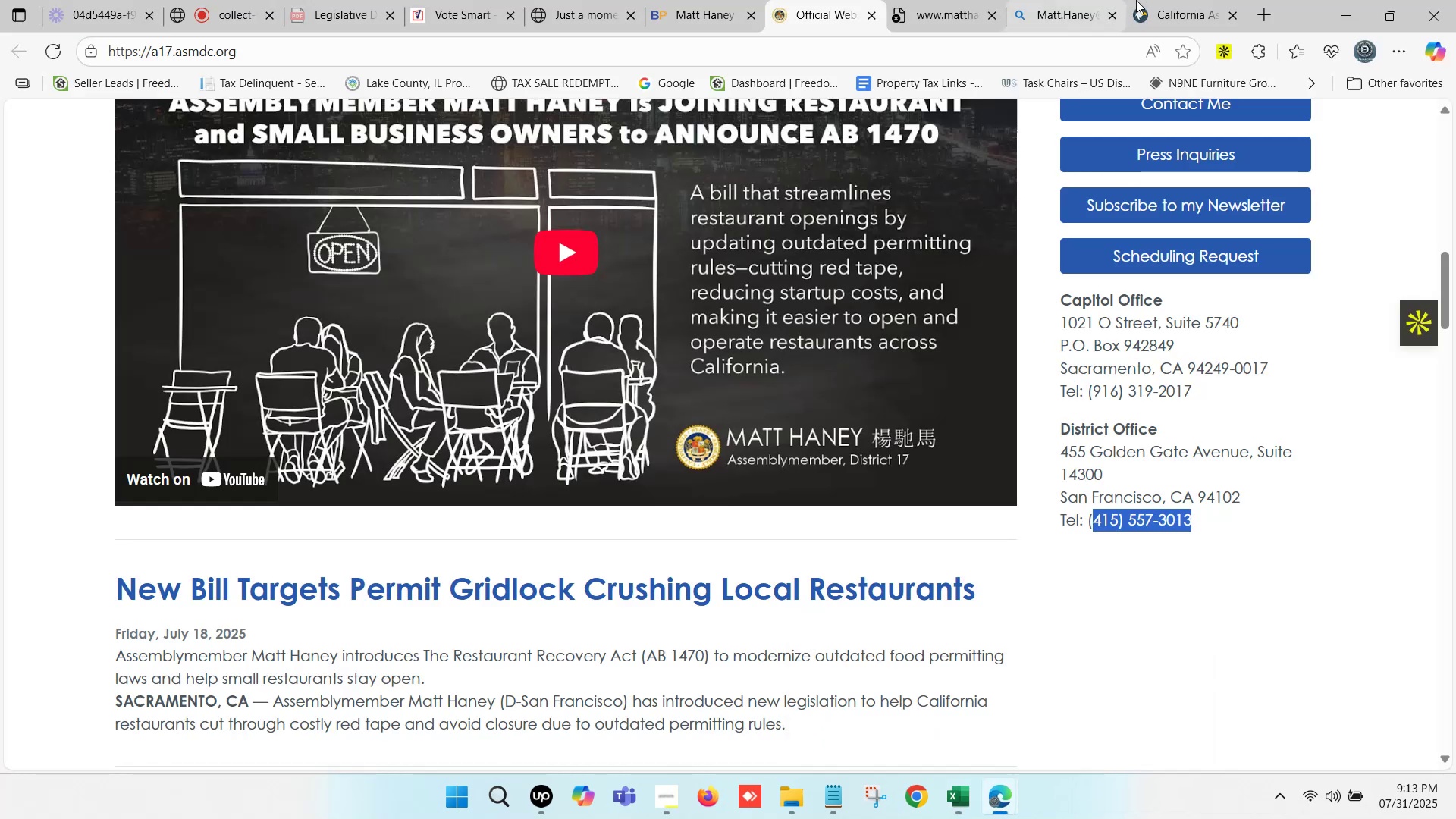 
scroll: coordinate [265, 382], scroll_direction: down, amount: 9.0
 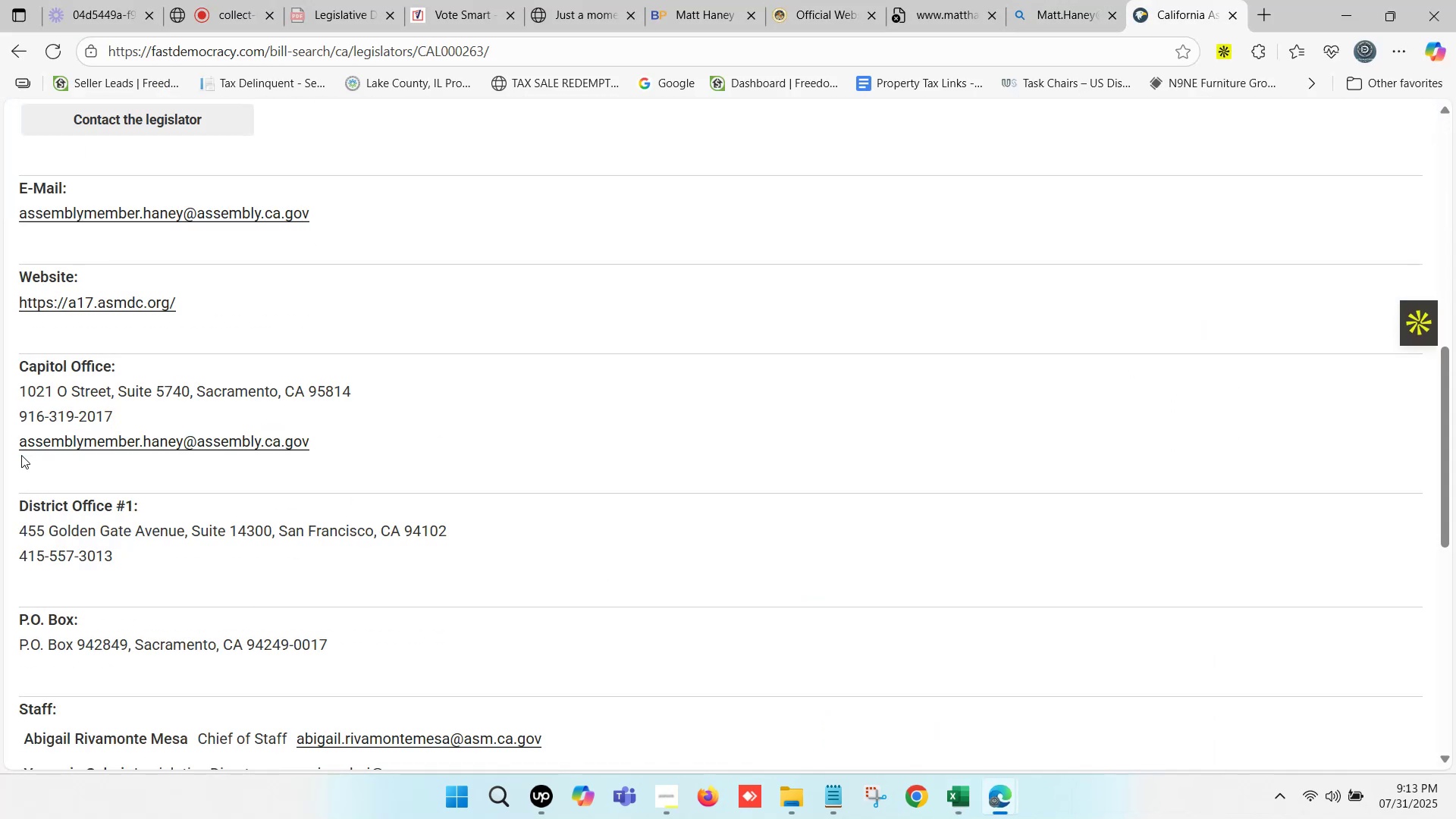 
key(C)
 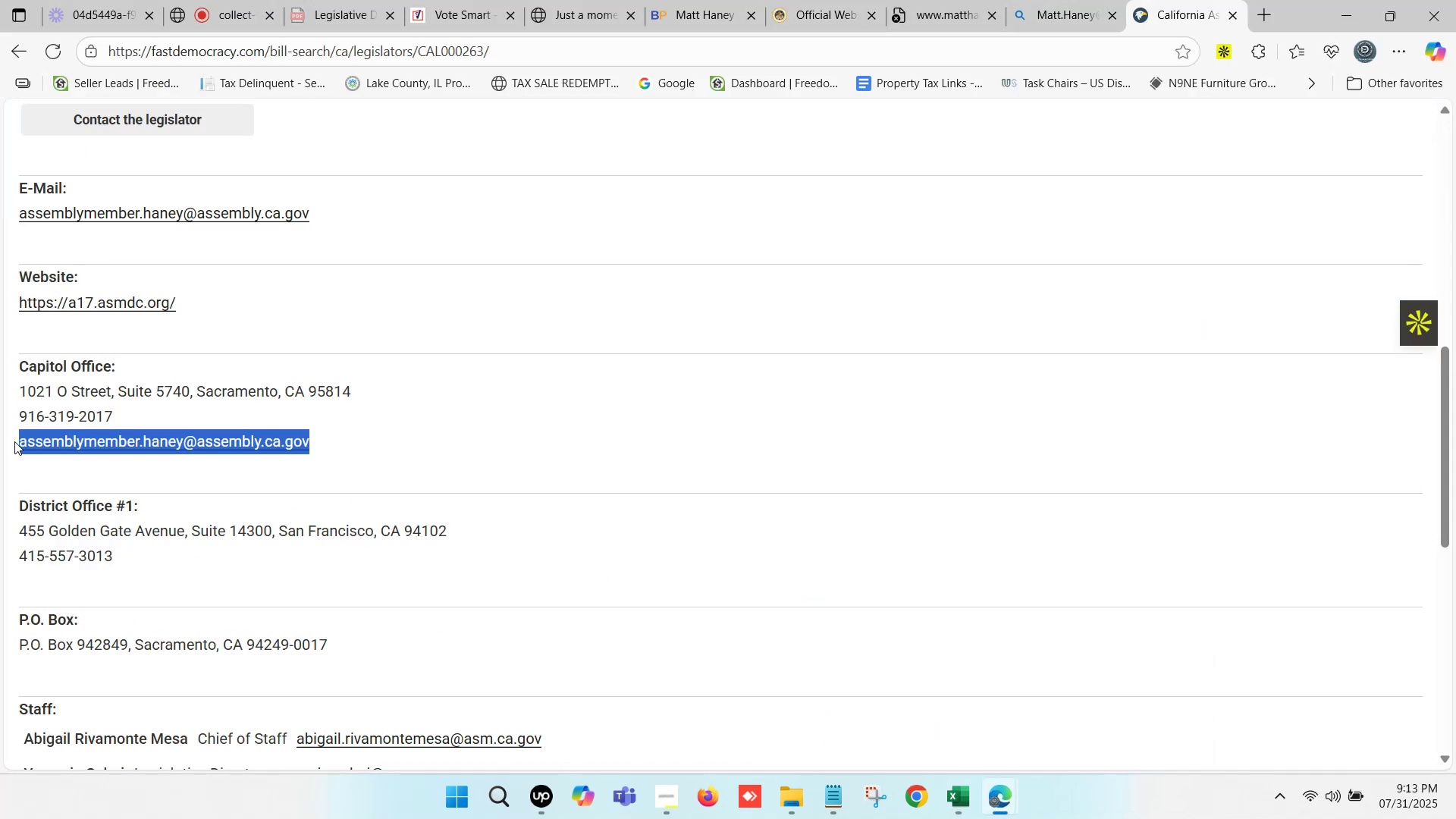 
key(Control+C)
 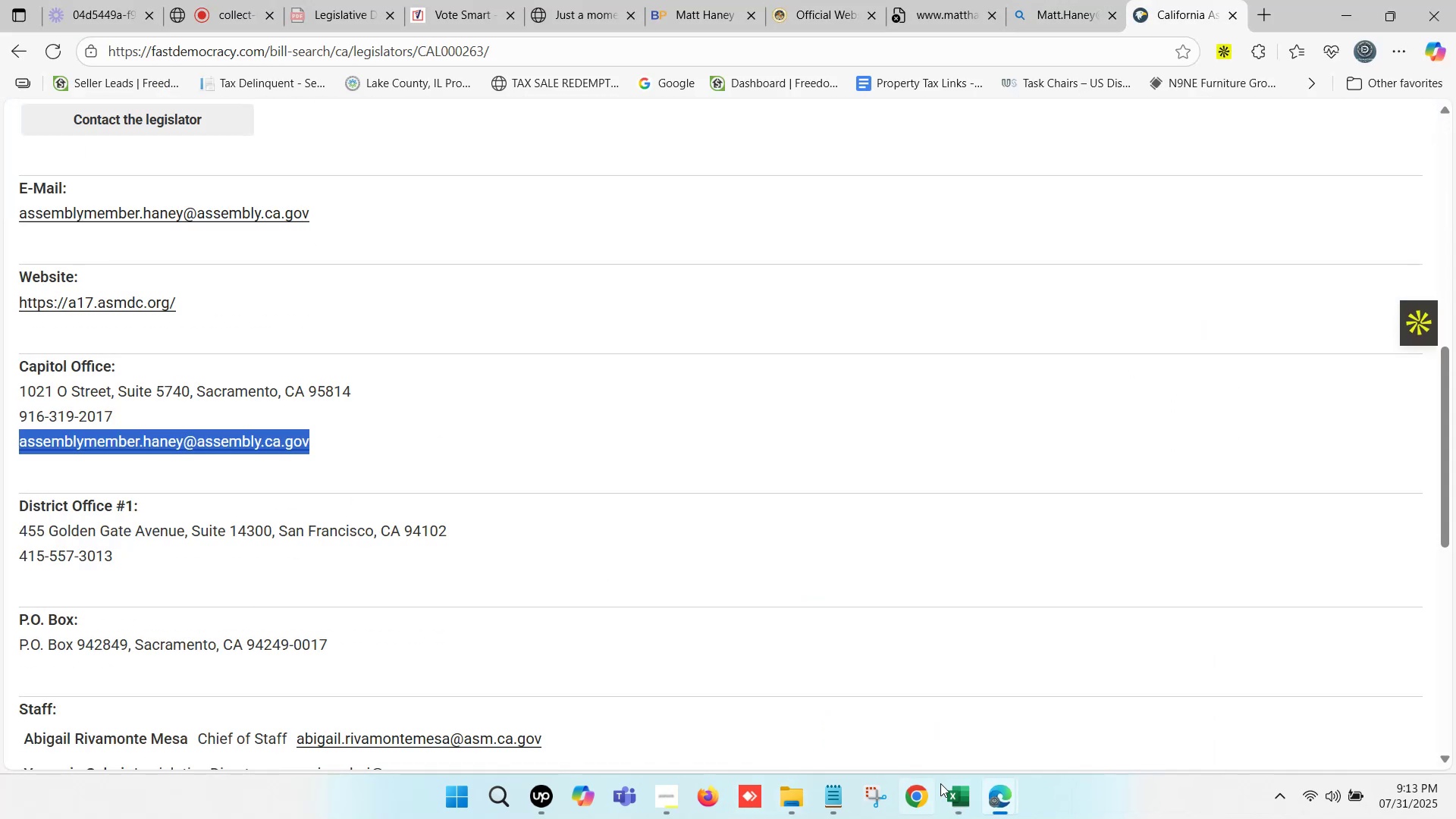 
left_click([959, 783])
 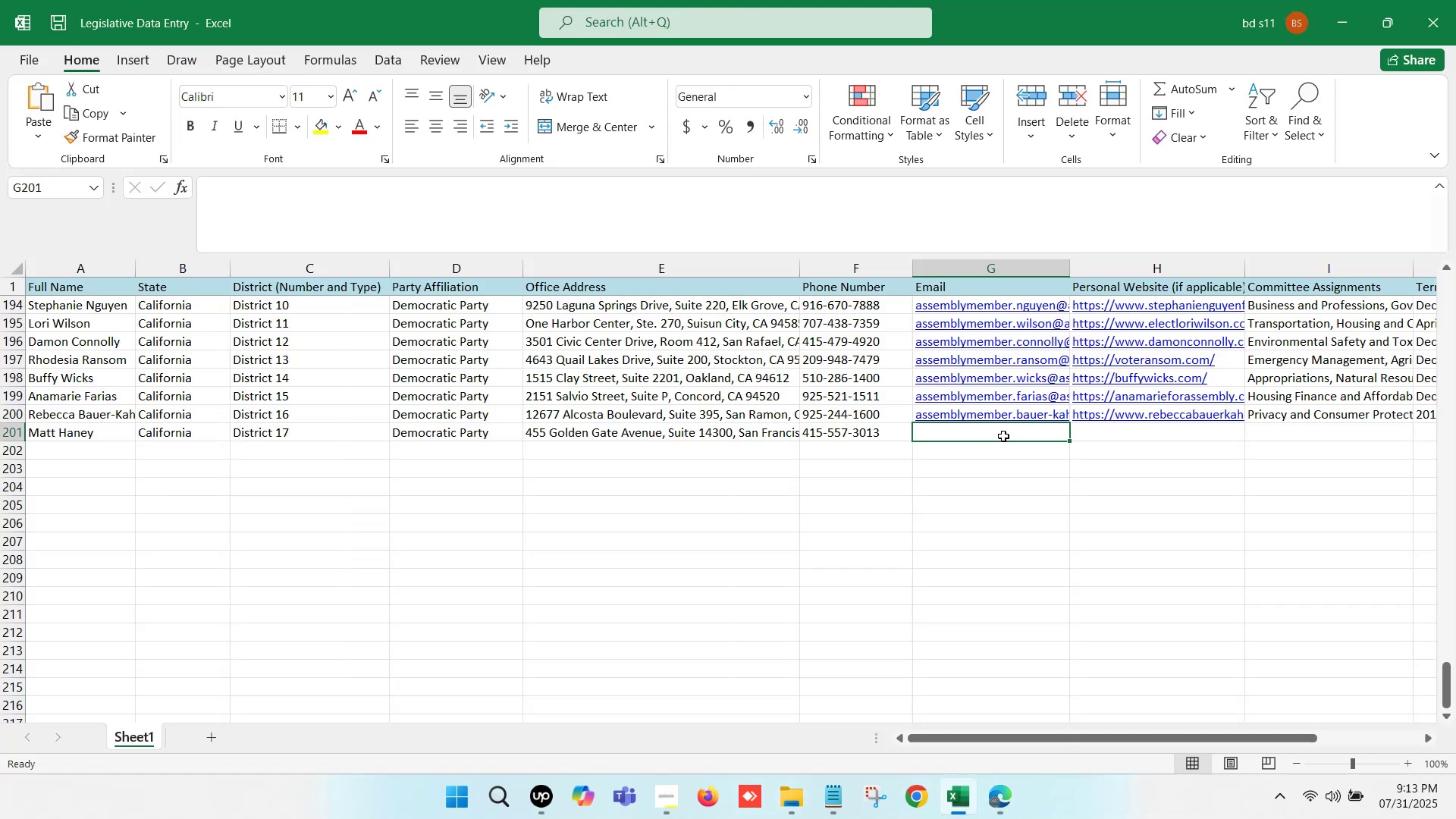 
double_click([1003, 436])
 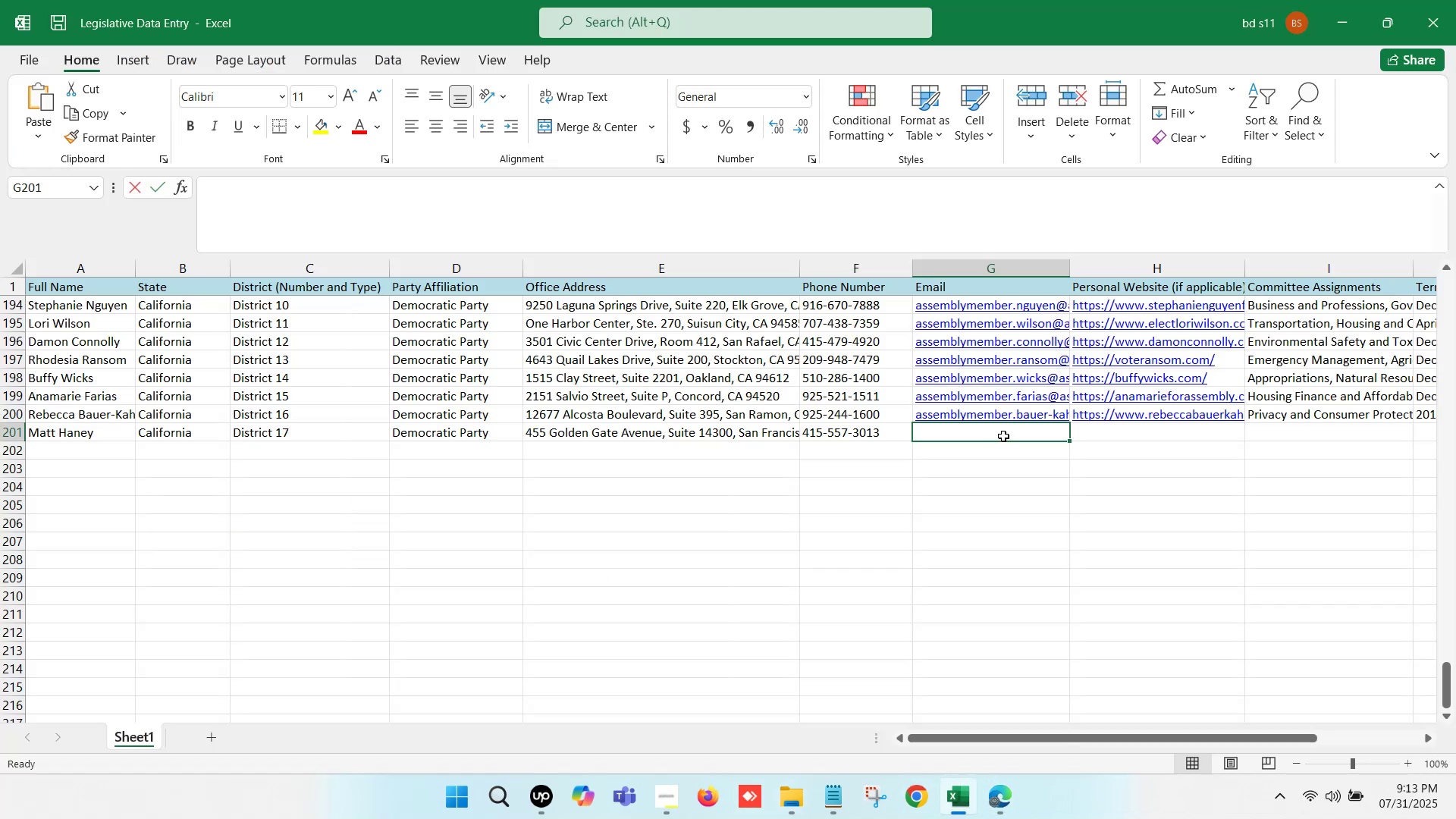 
key(Control+ControlLeft)
 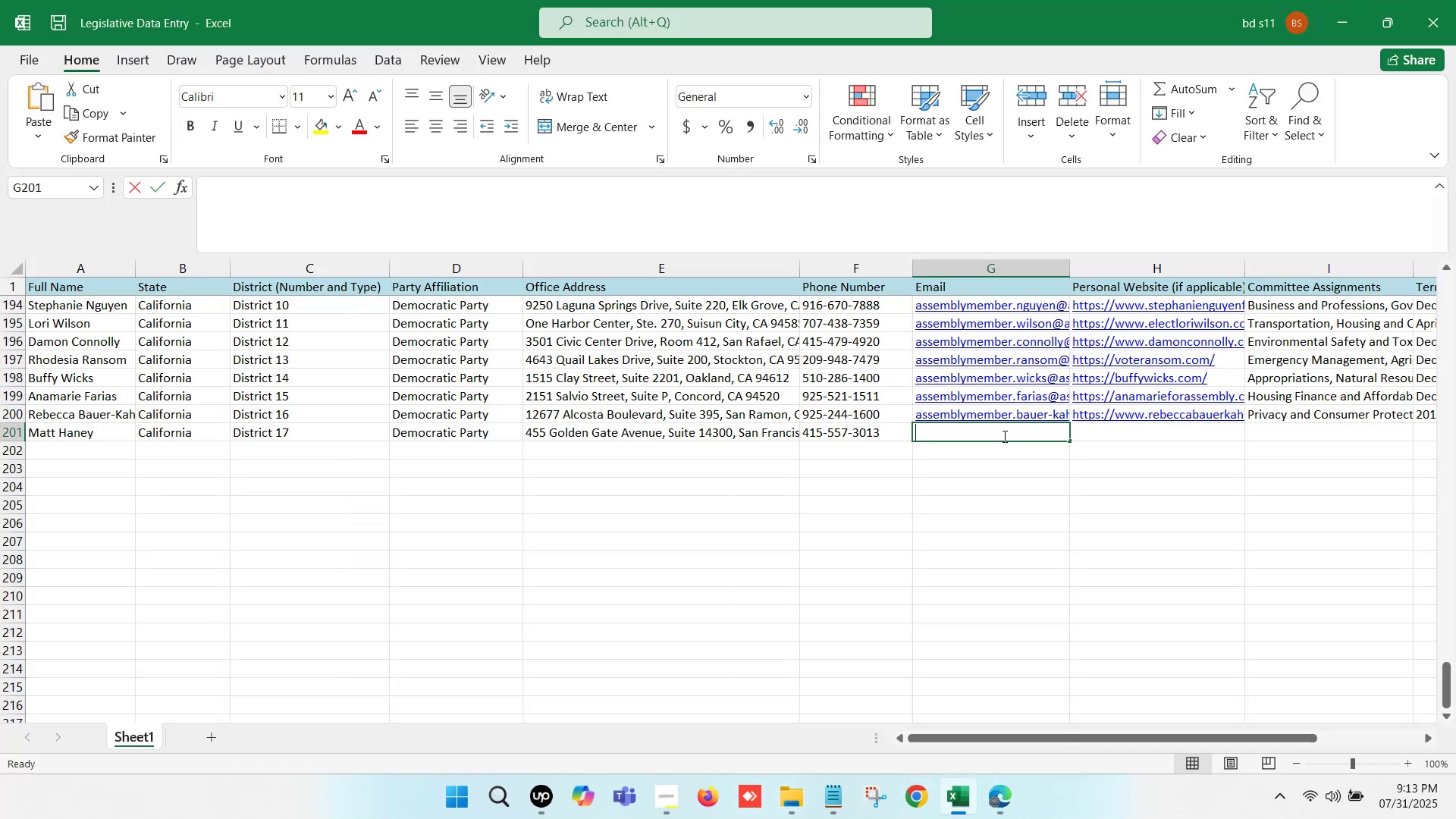 
key(Control+V)
 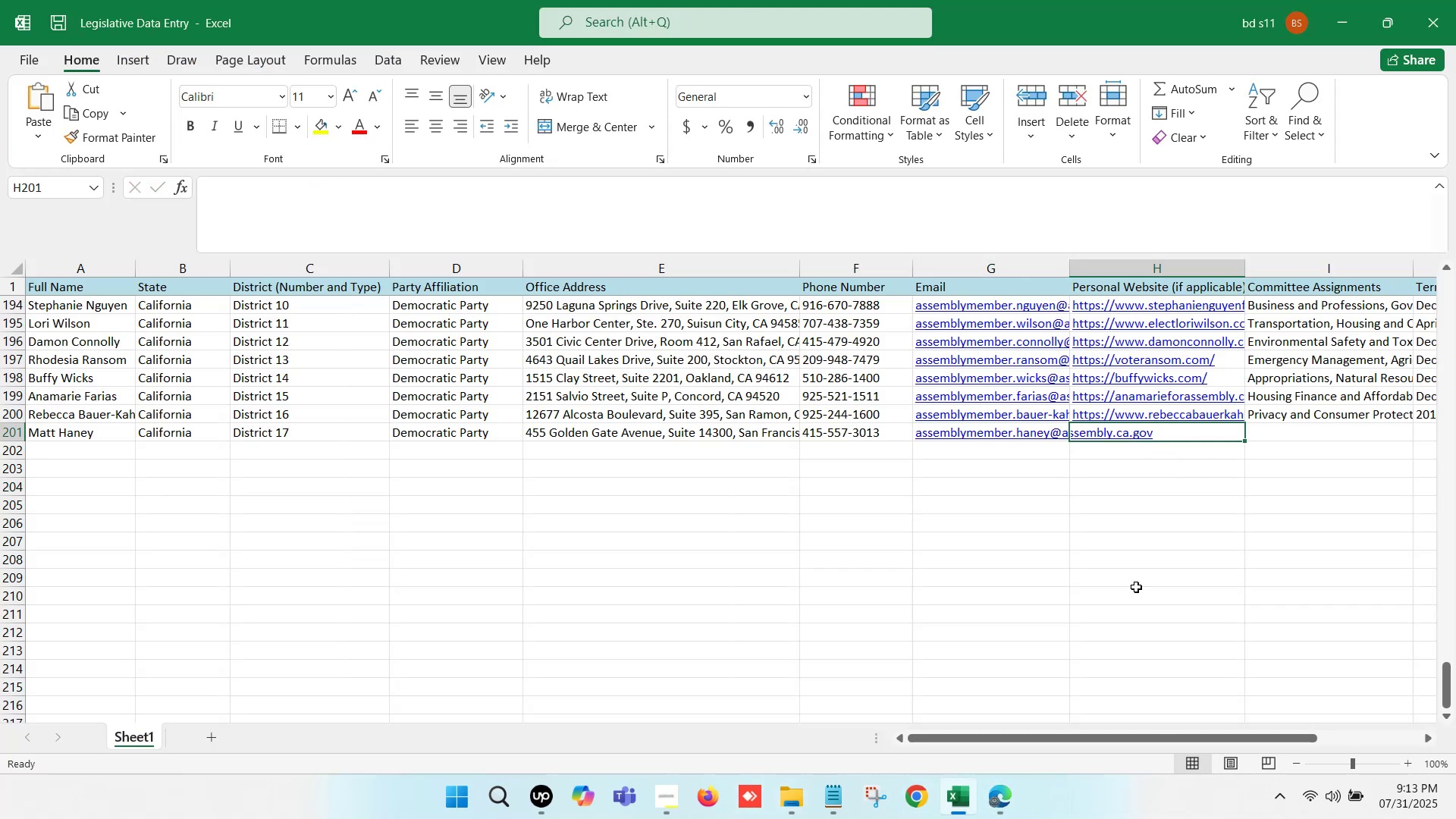 
left_click([1003, 786])
 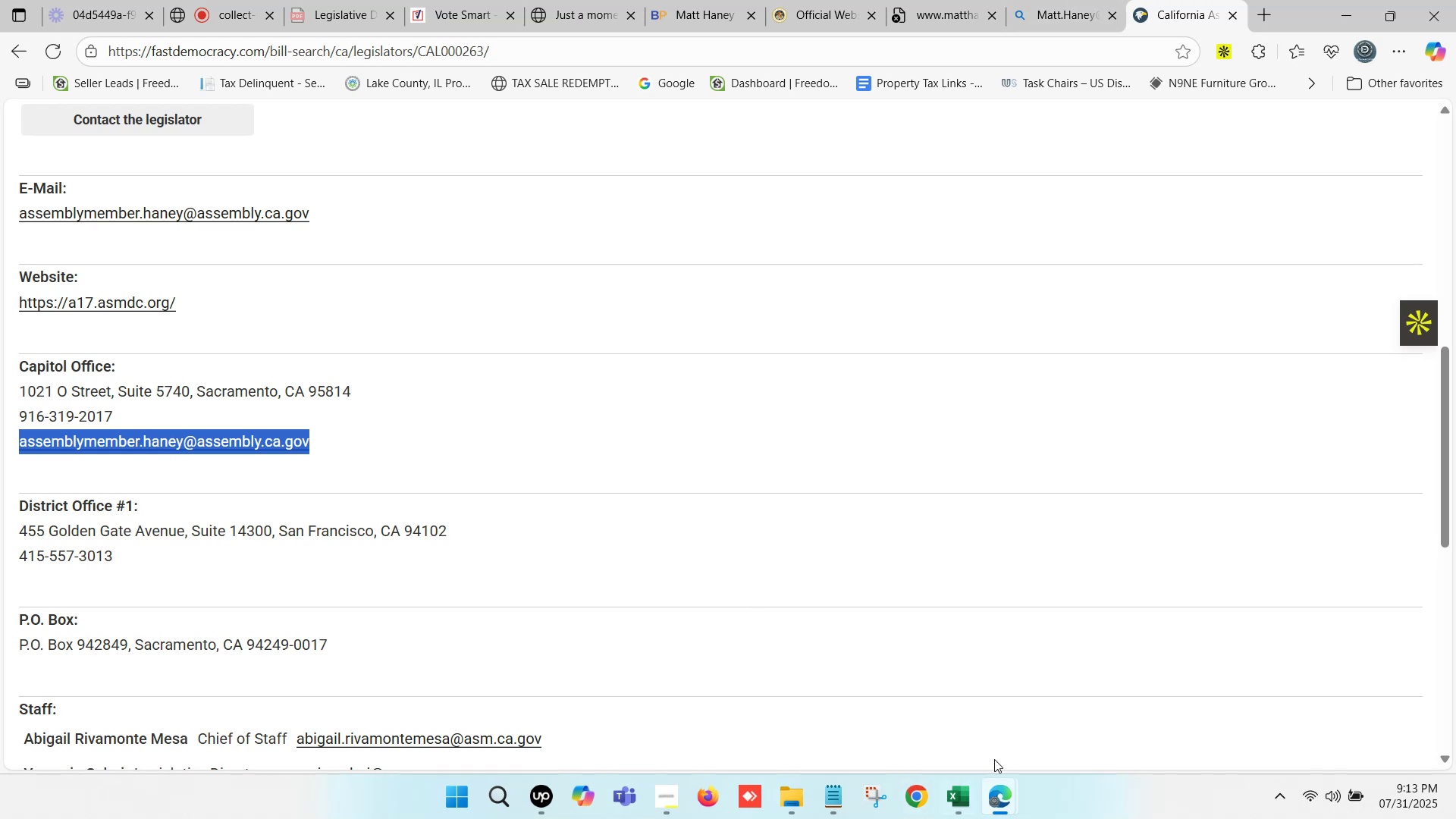 
left_click([959, 0])
 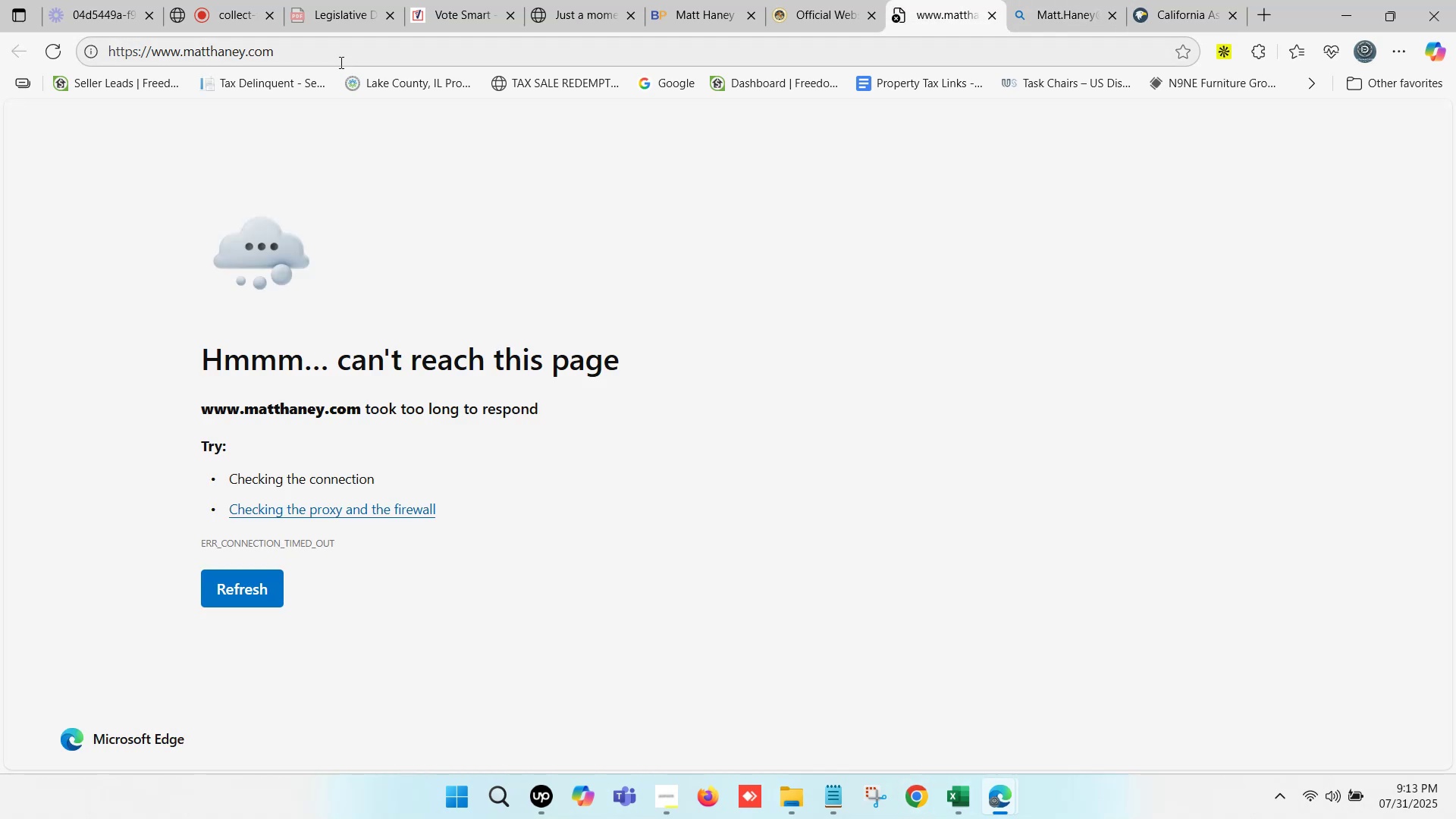 
key(Control+C)
 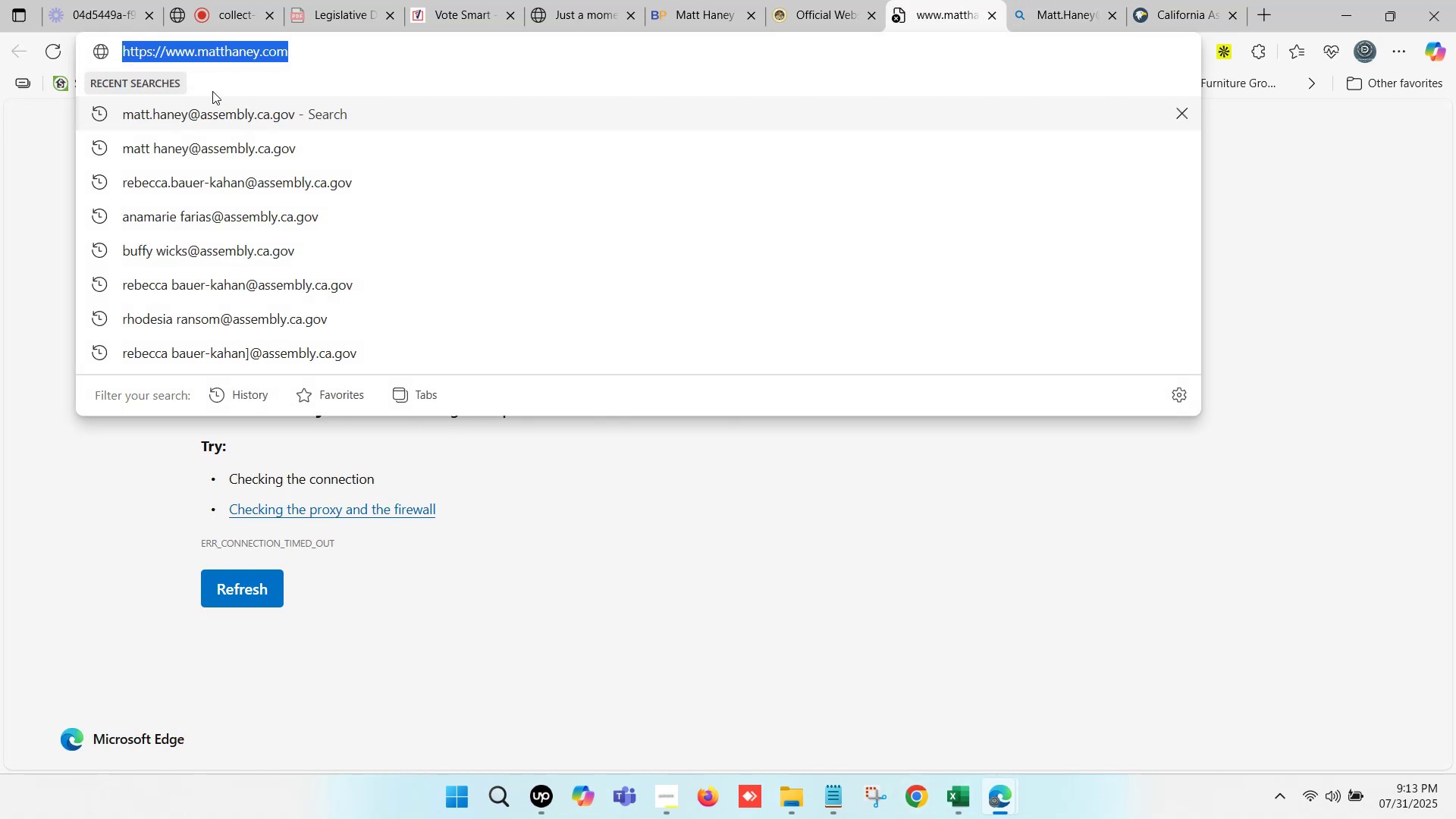 
key(Control+C)
 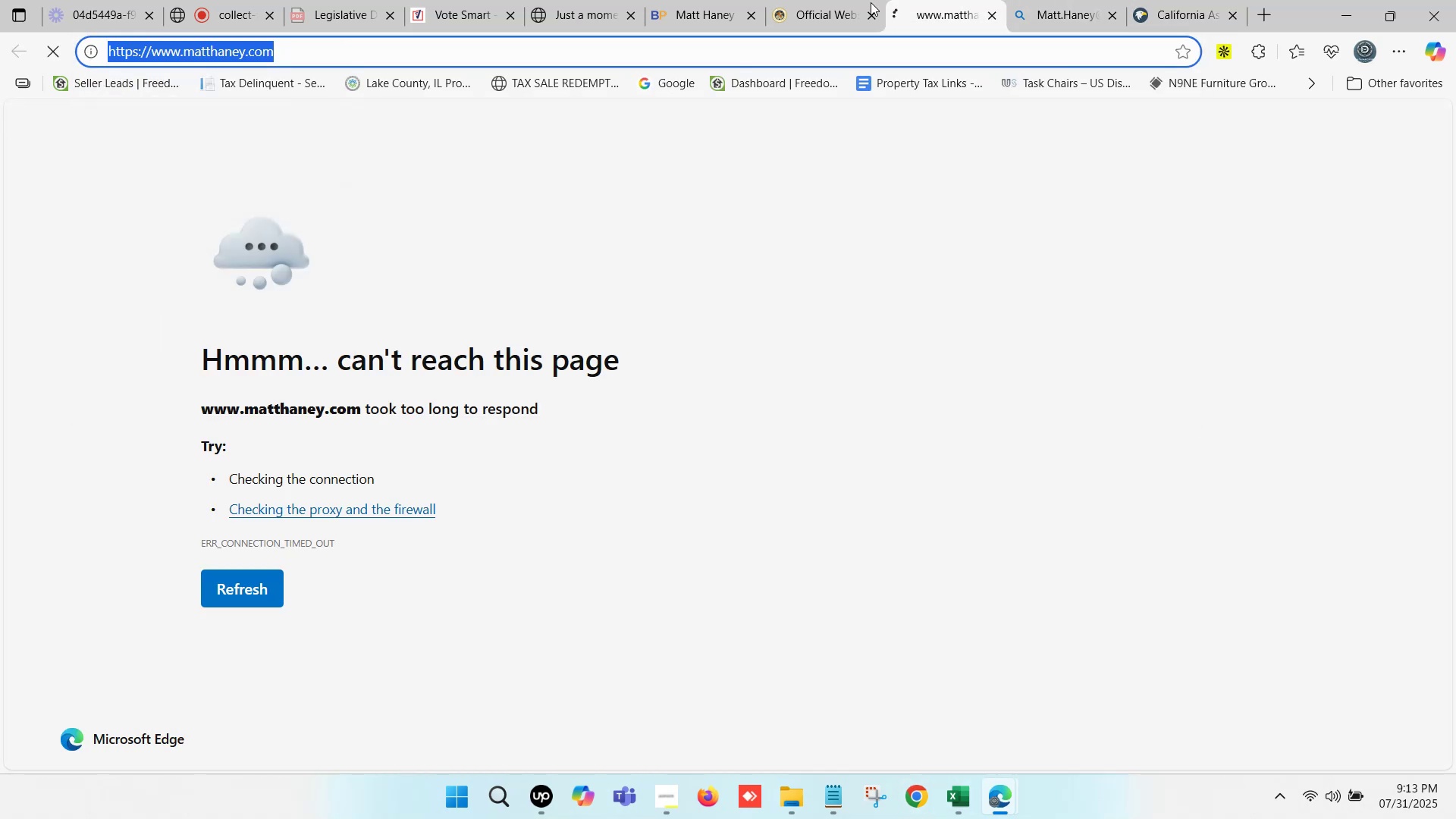 
double_click([817, 0])
 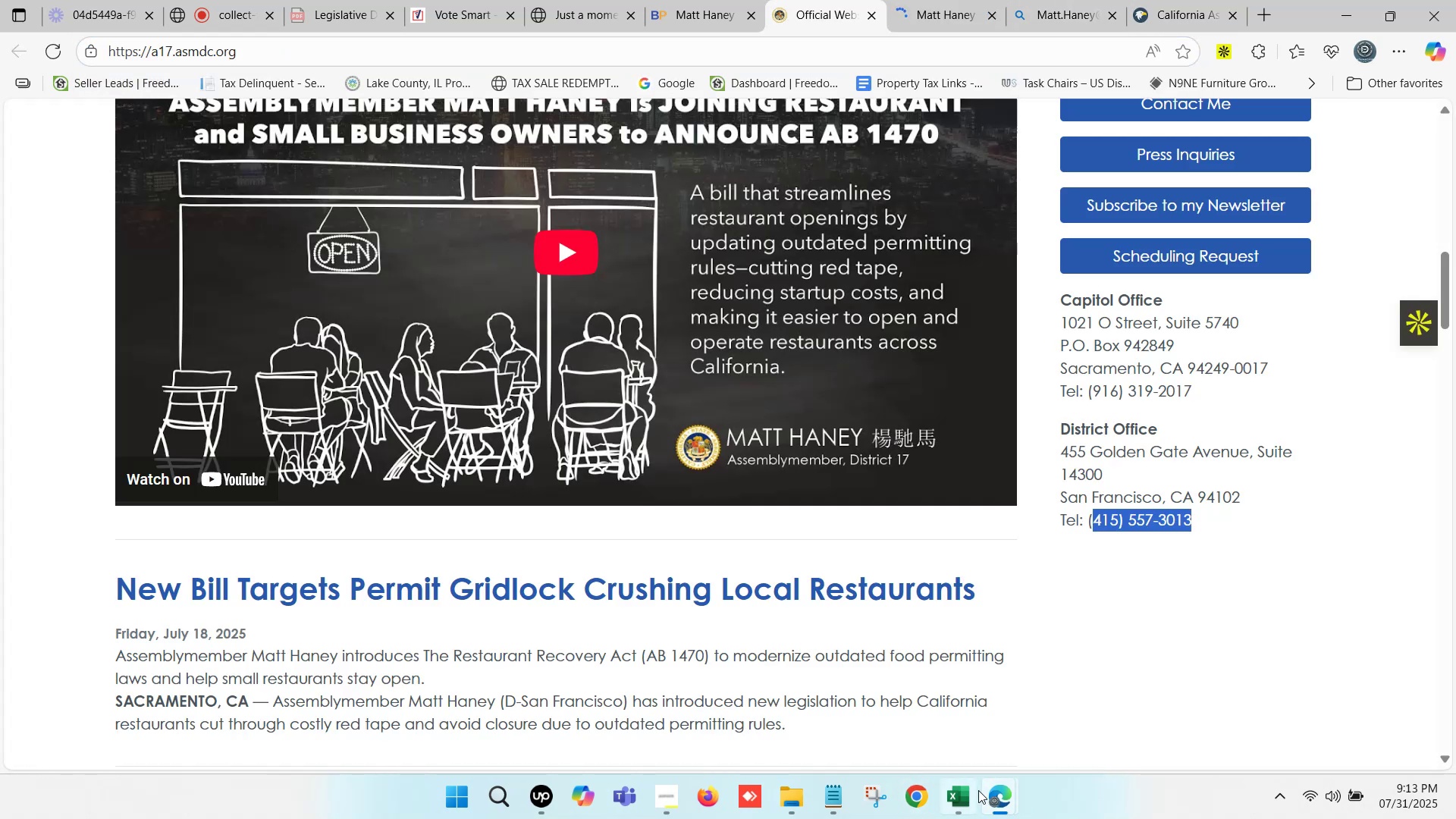 
left_click([953, 789])
 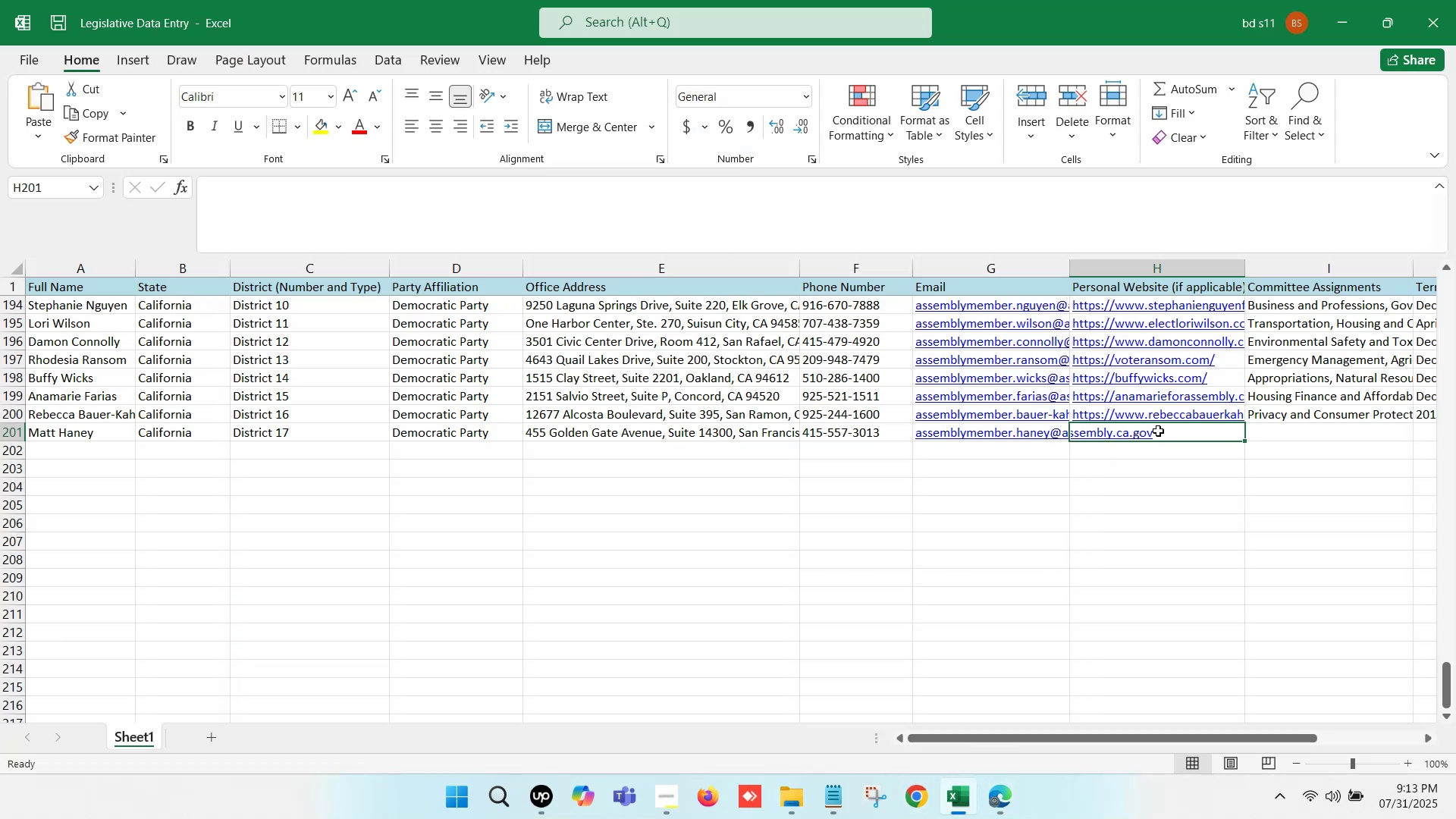 
double_click([1158, 431])
 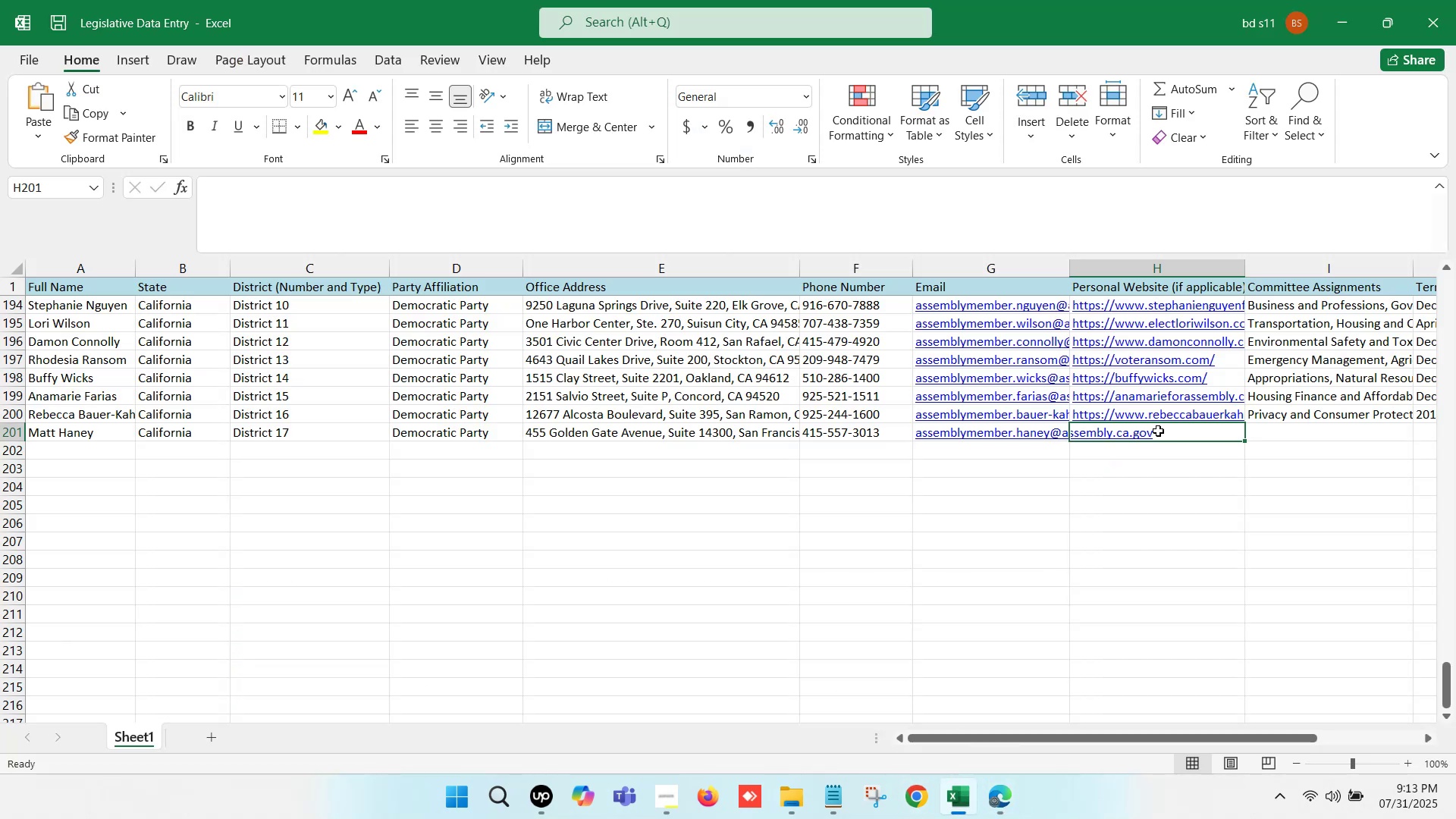 
key(Control+ControlLeft)
 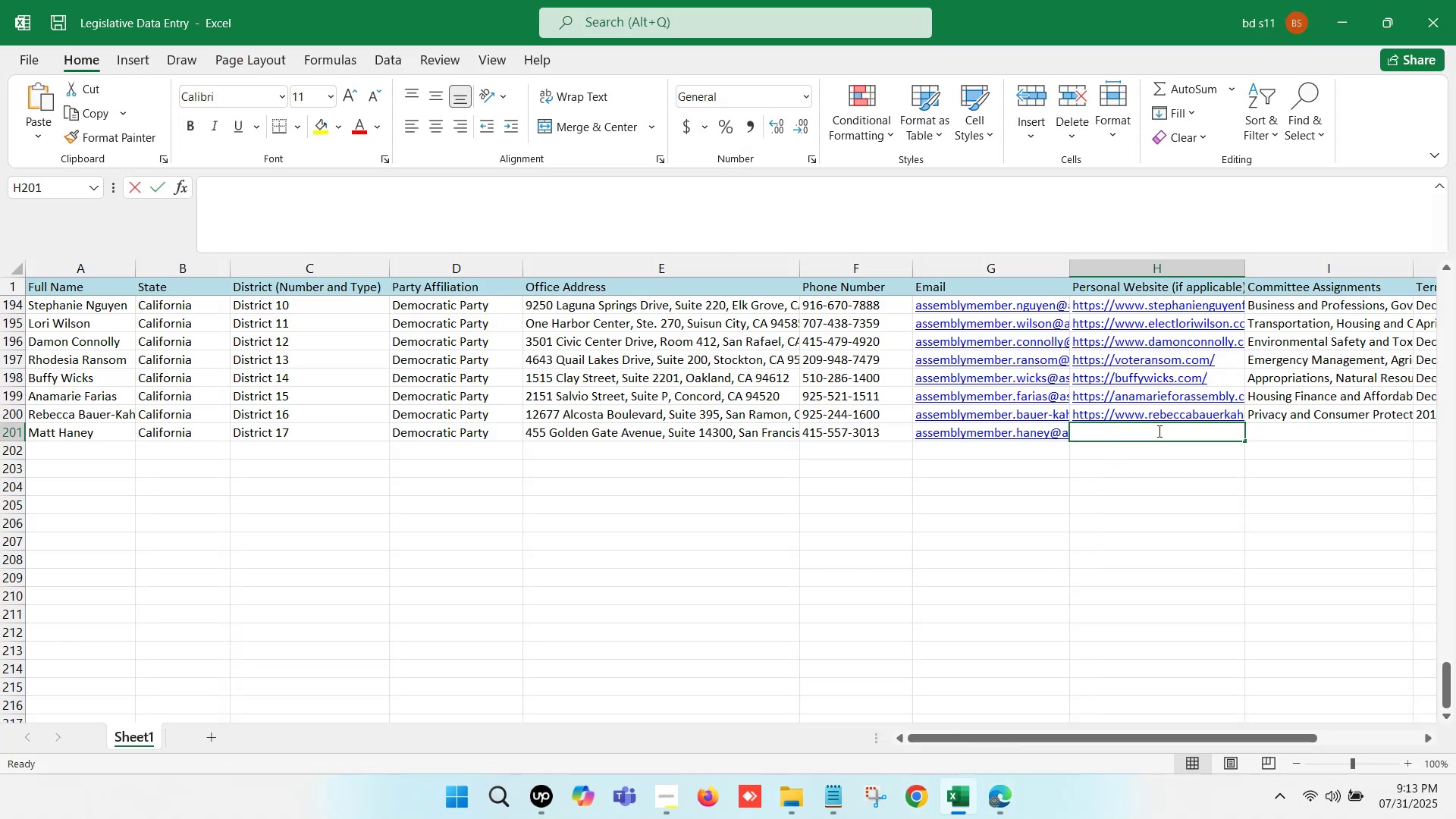 
key(Control+V)
 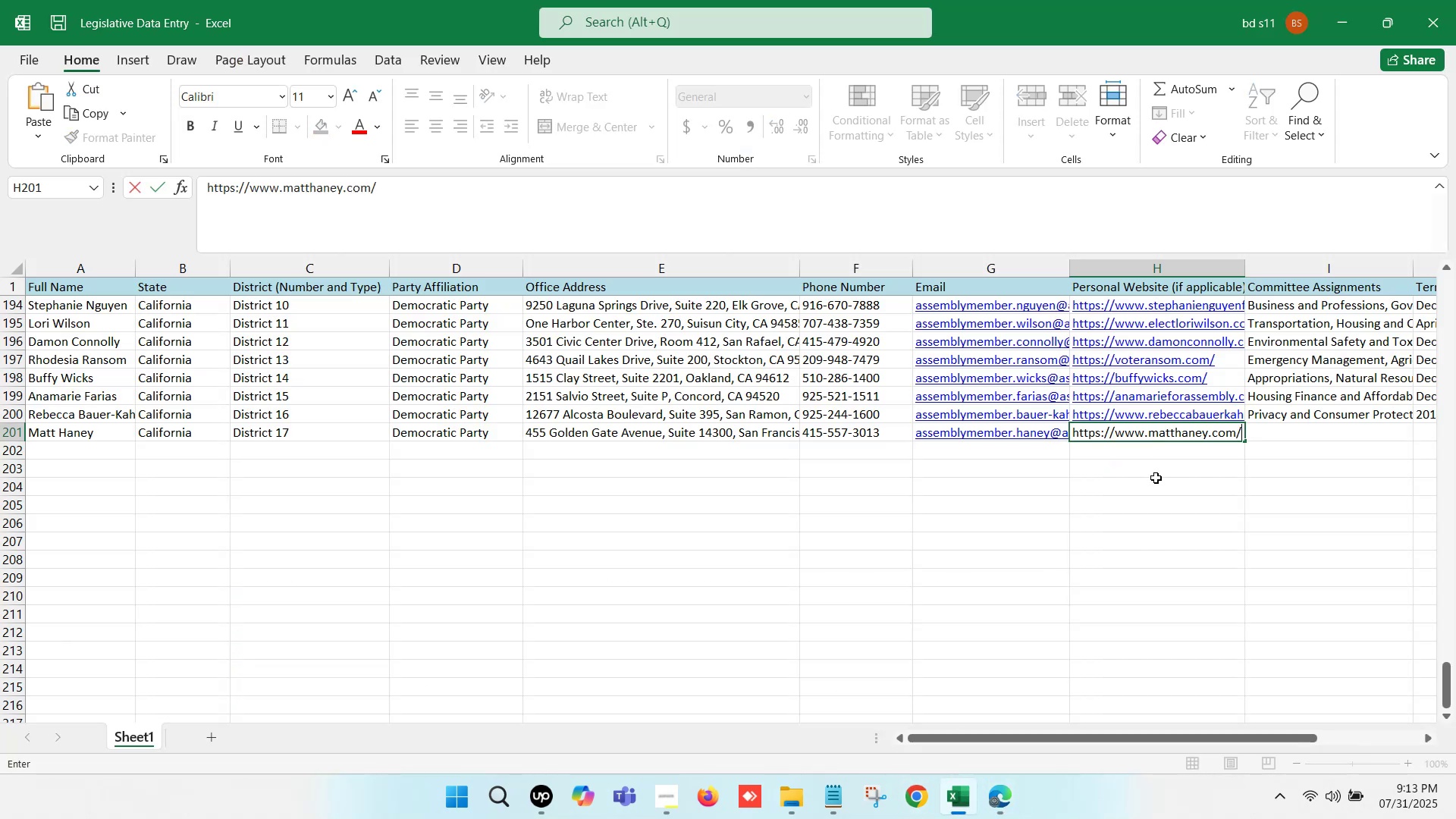 
left_click([1153, 478])
 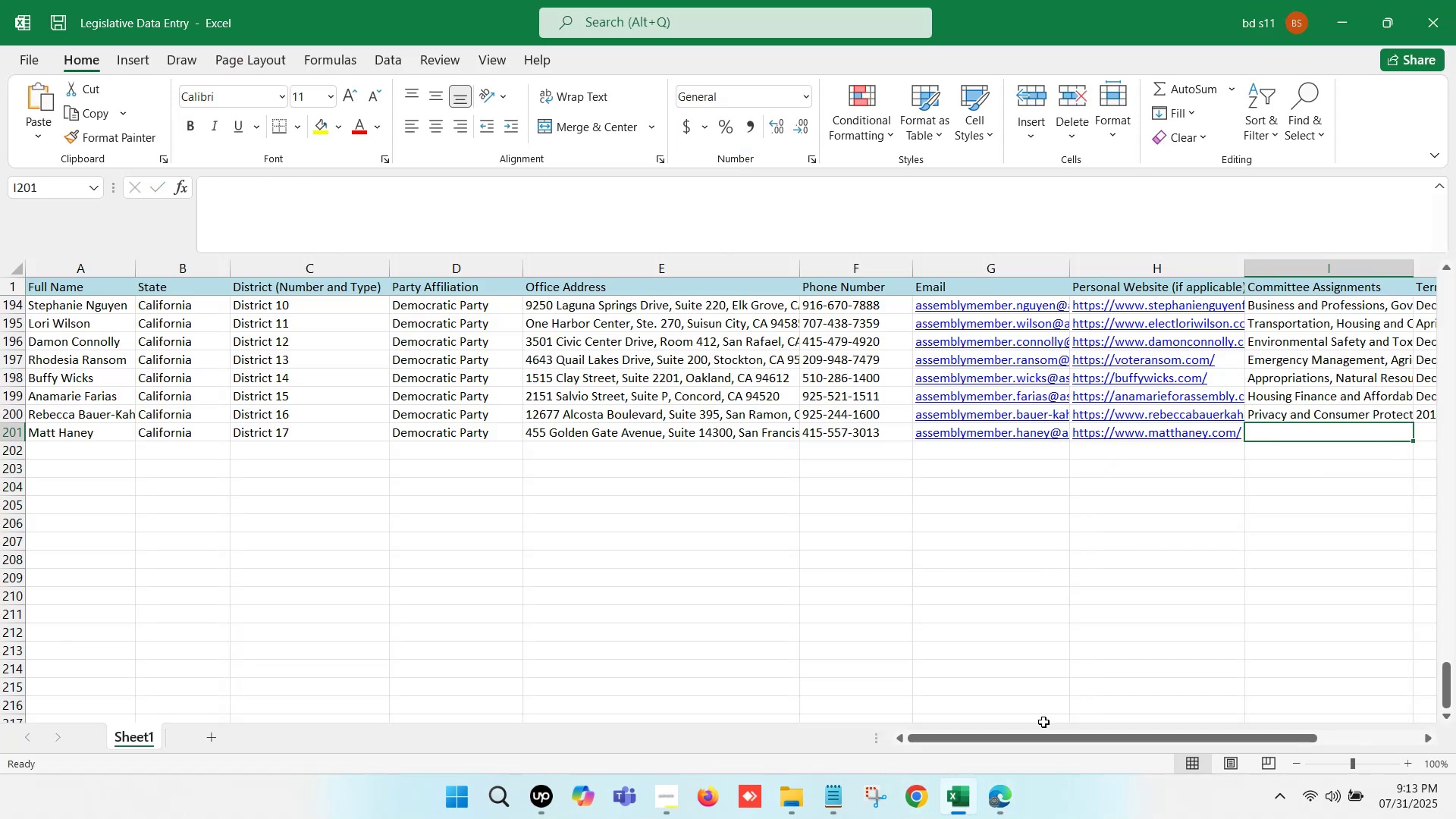 
left_click([995, 807])
 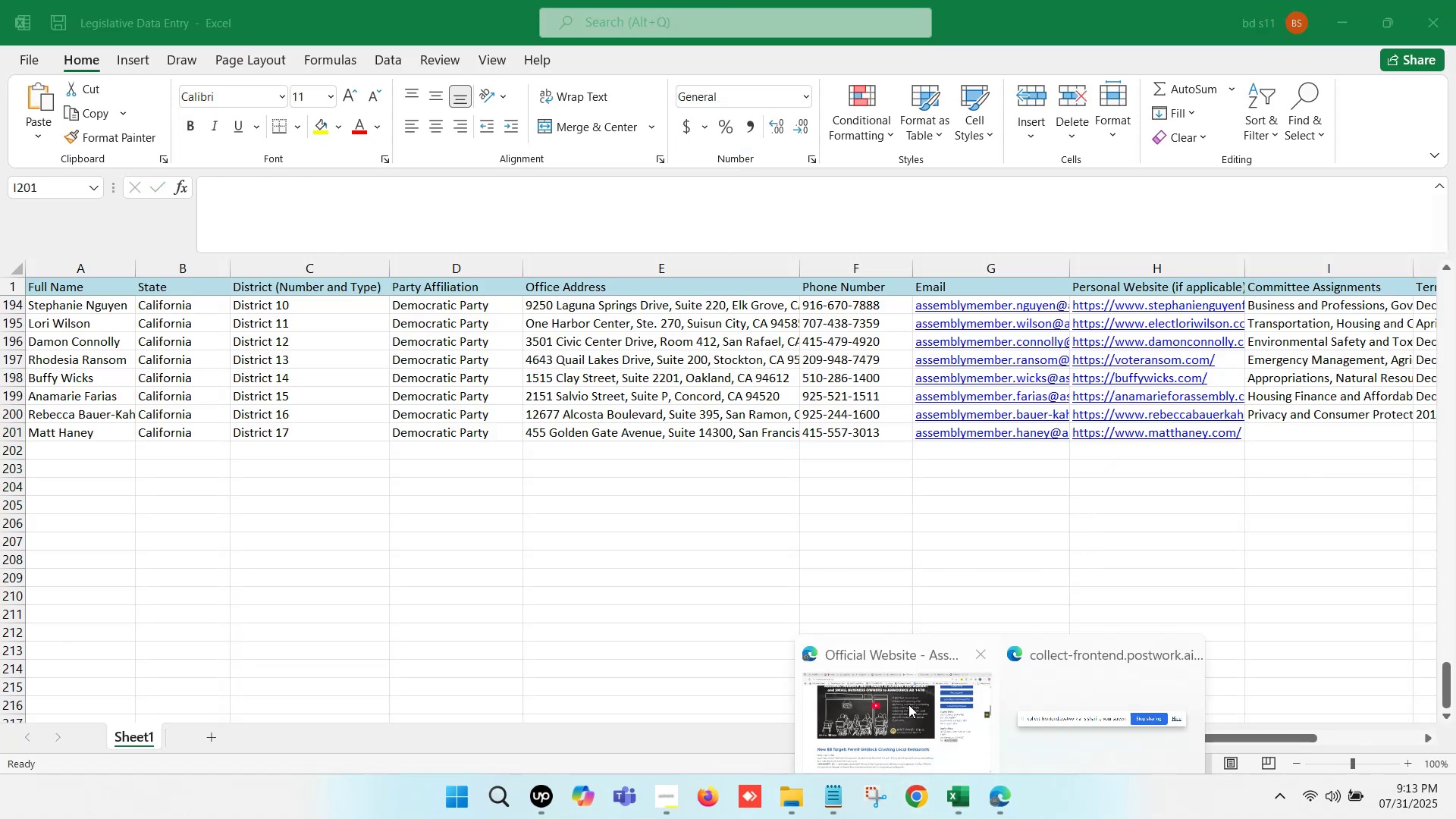 
left_click([889, 688])
 